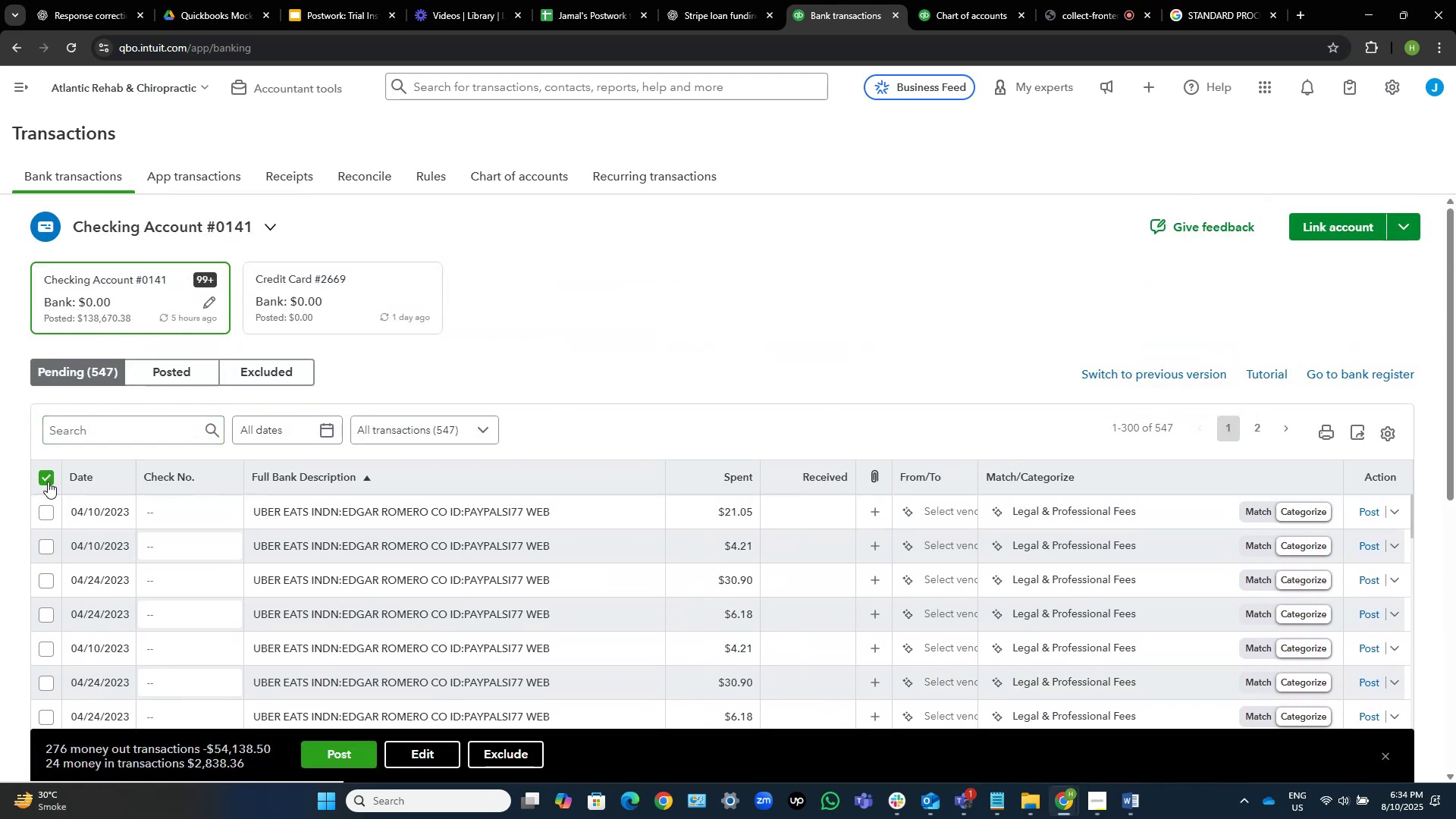 
left_click([48, 482])
 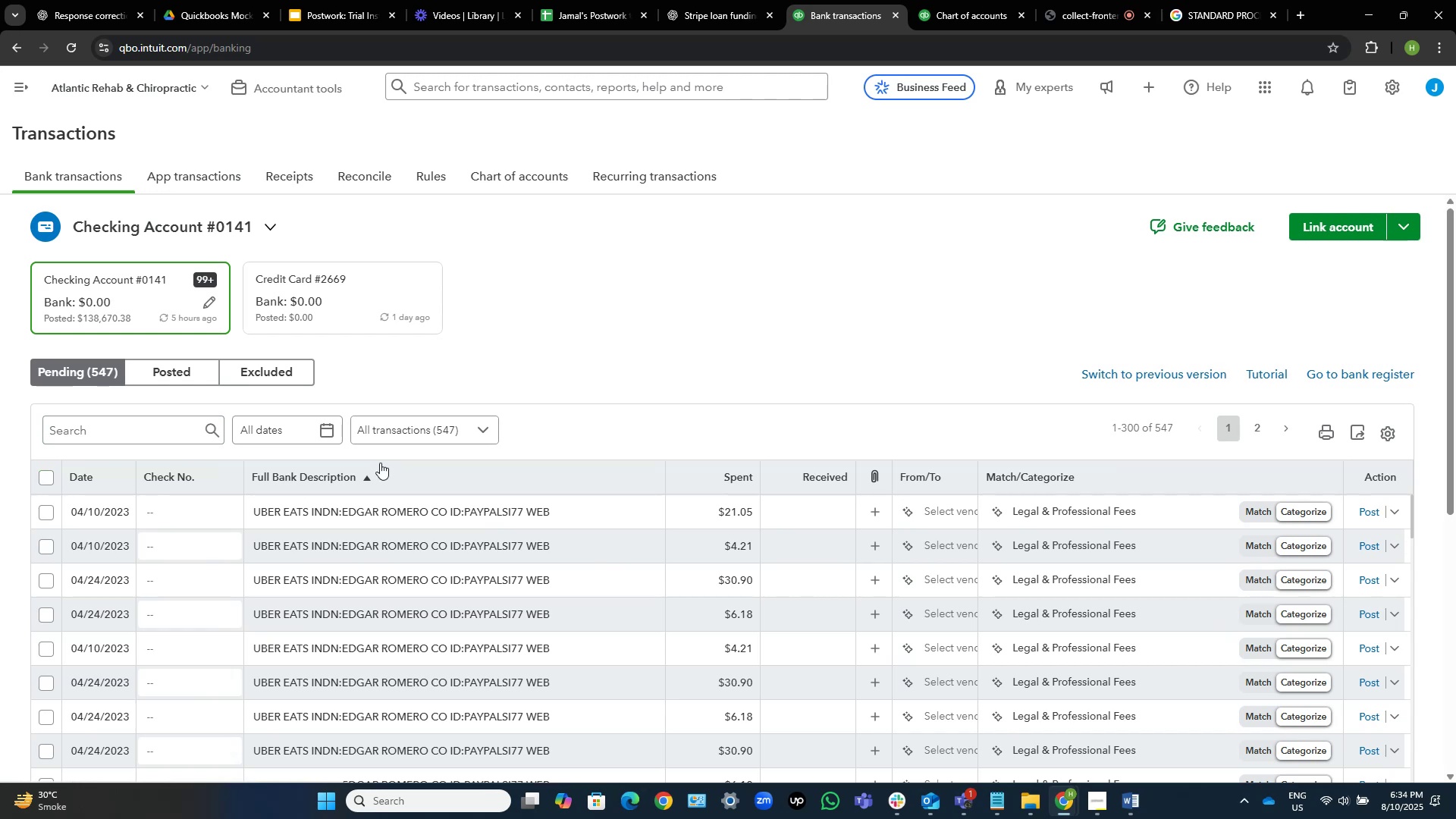 
left_click([105, 432])
 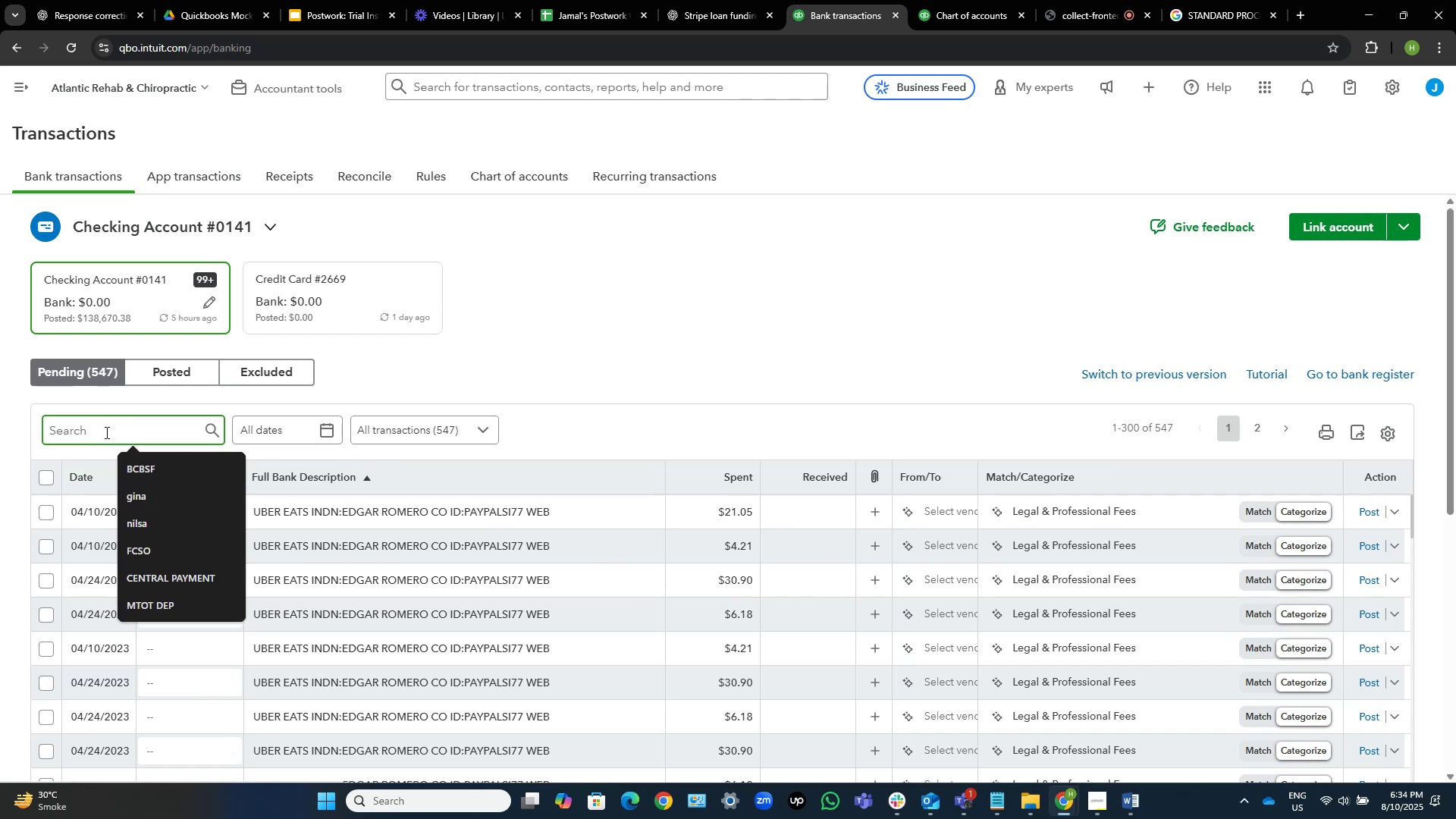 
hold_key(key=U, duration=0.3)
 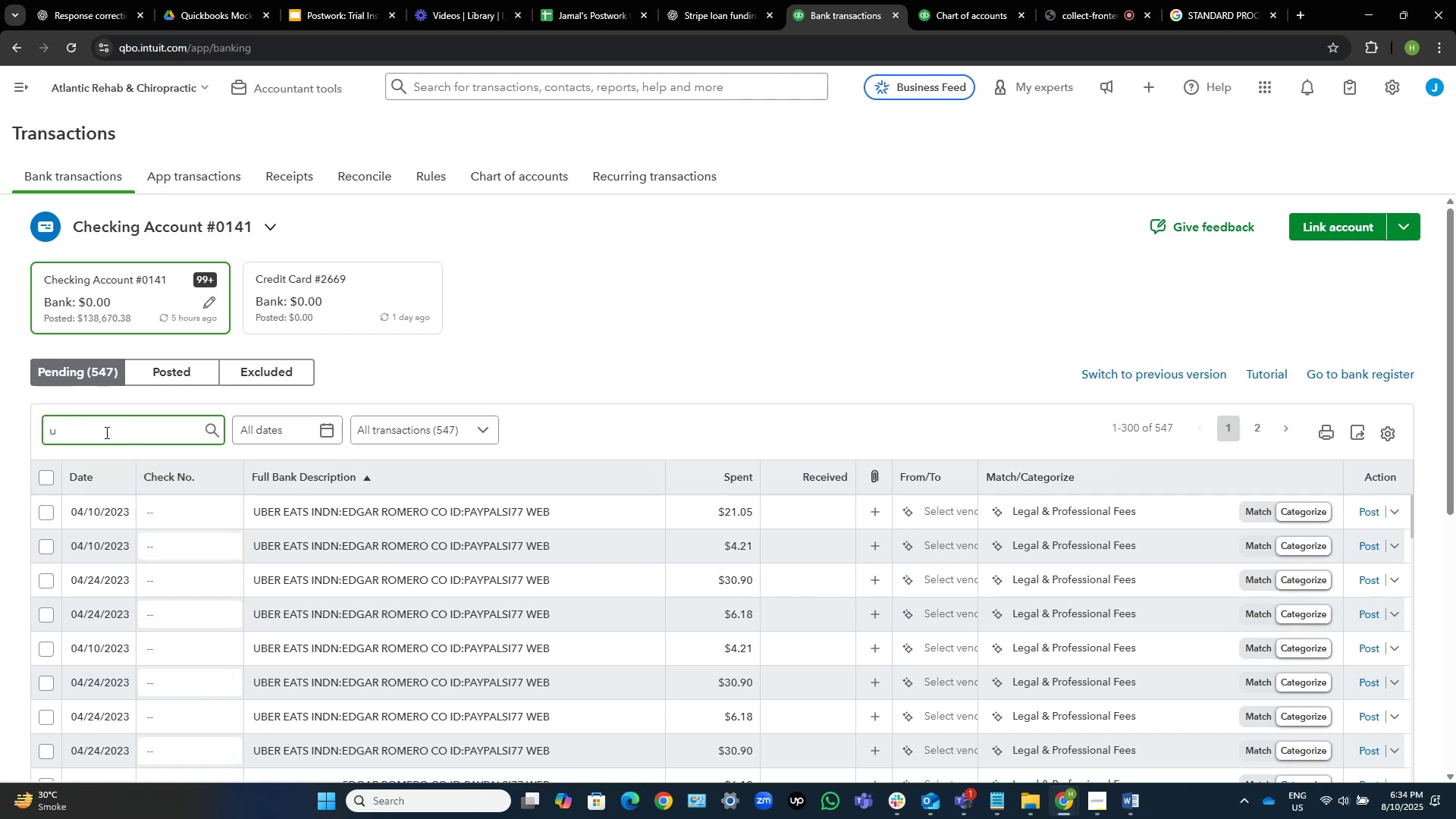 
hold_key(key=Backspace, duration=0.63)
 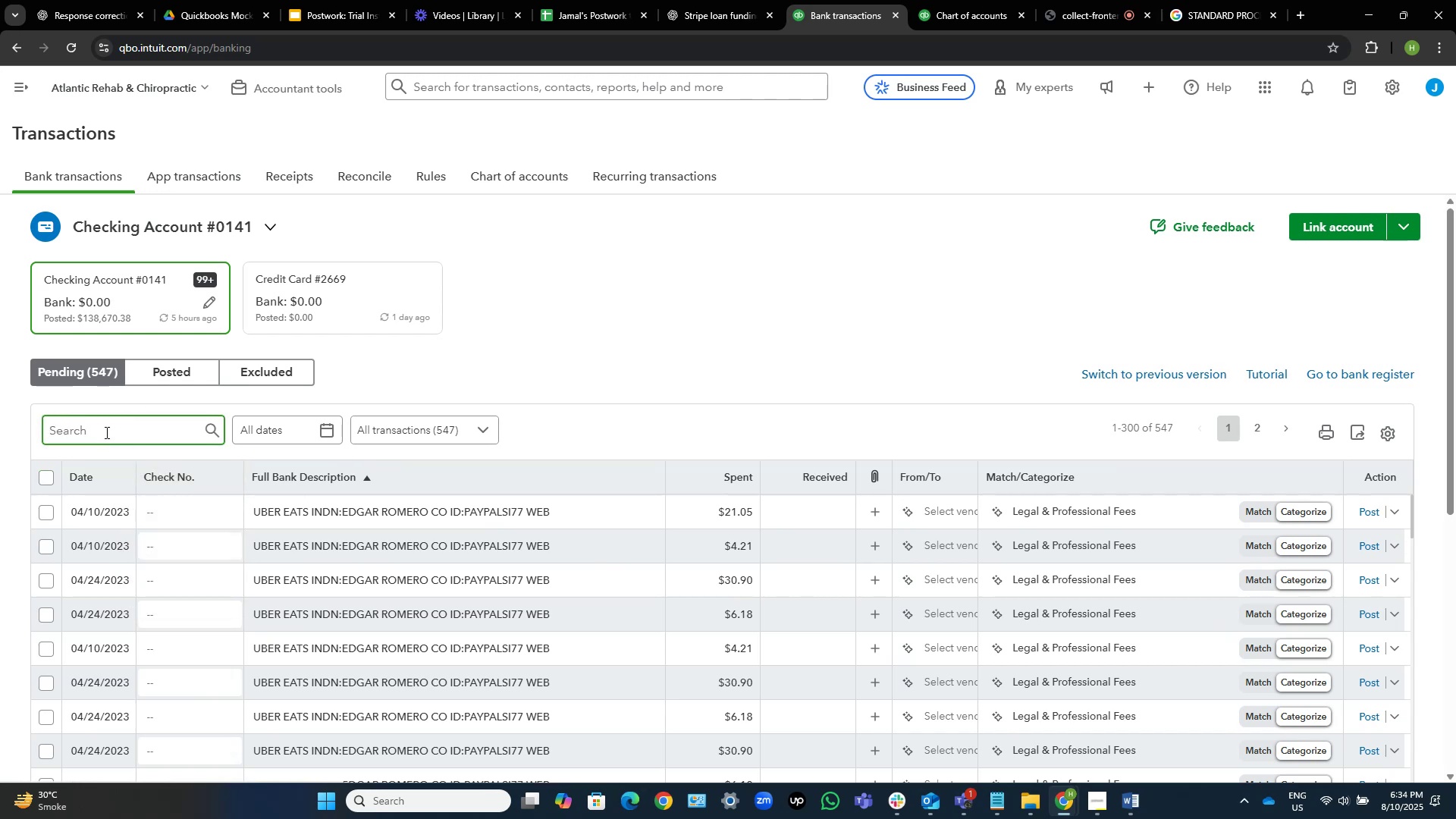 
key(Backspace)
 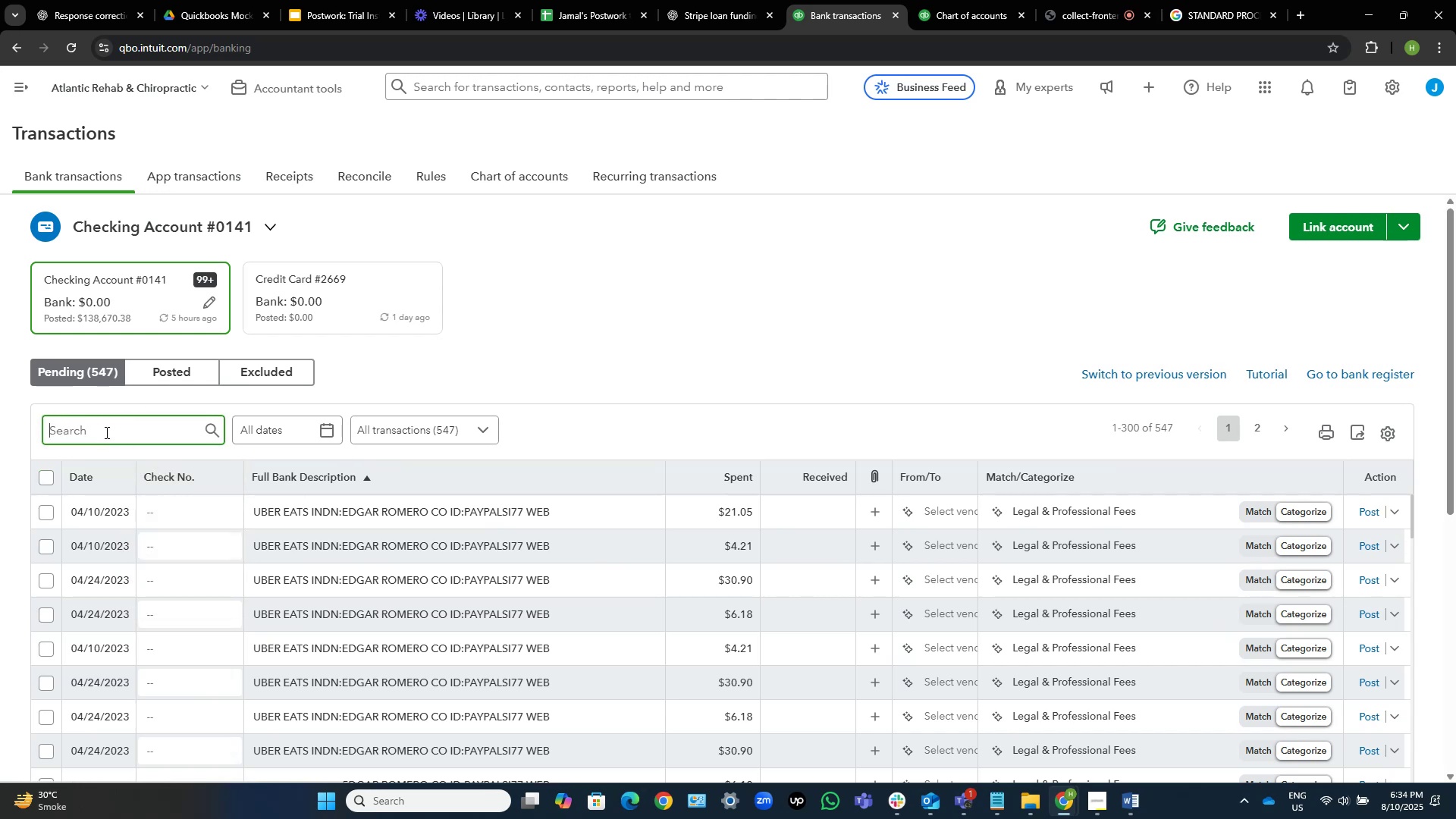 
key(Backspace)
 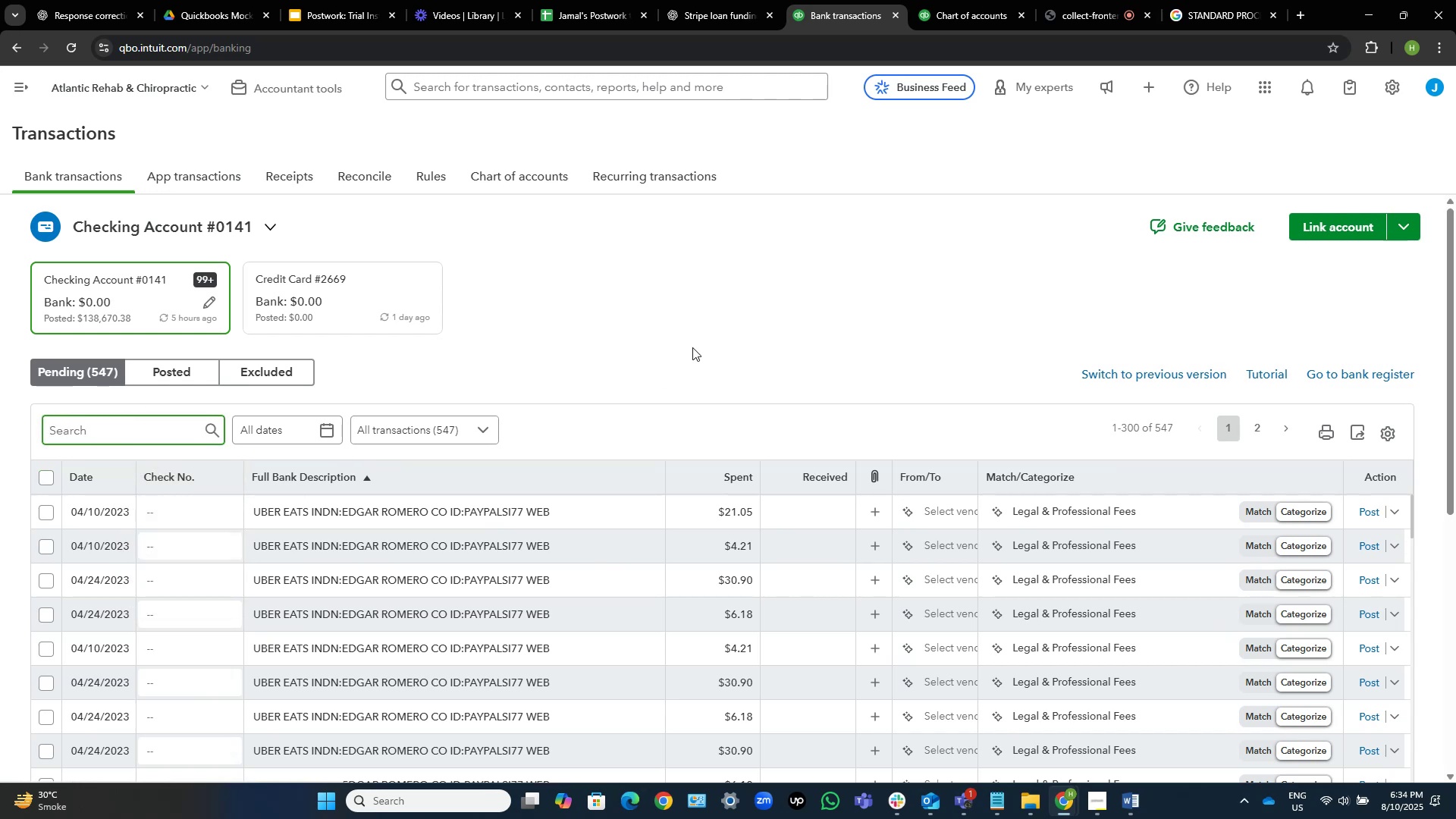 
left_click([692, 347])
 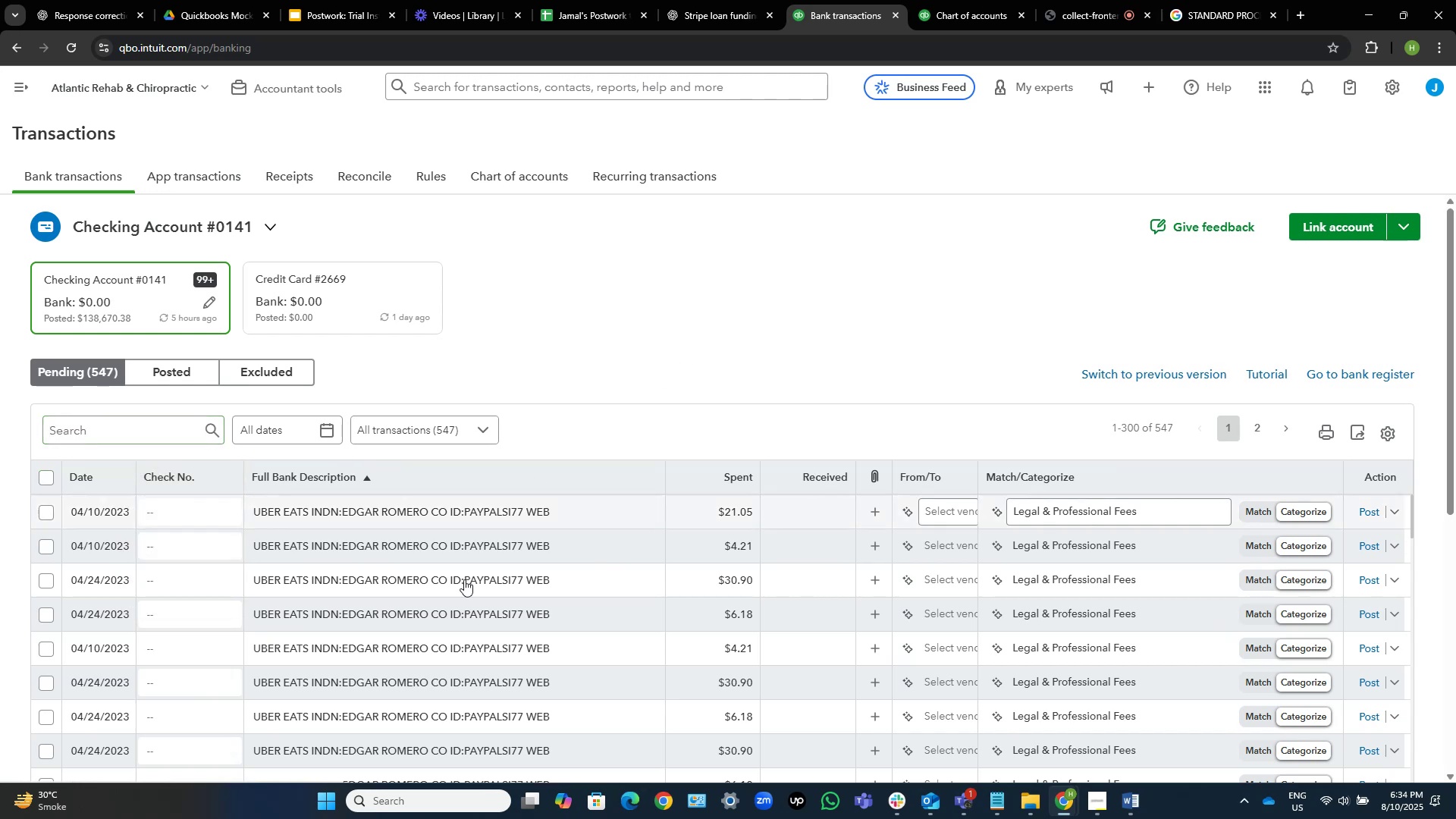 
scroll: coordinate [573, 274], scroll_direction: up, amount: 19.0
 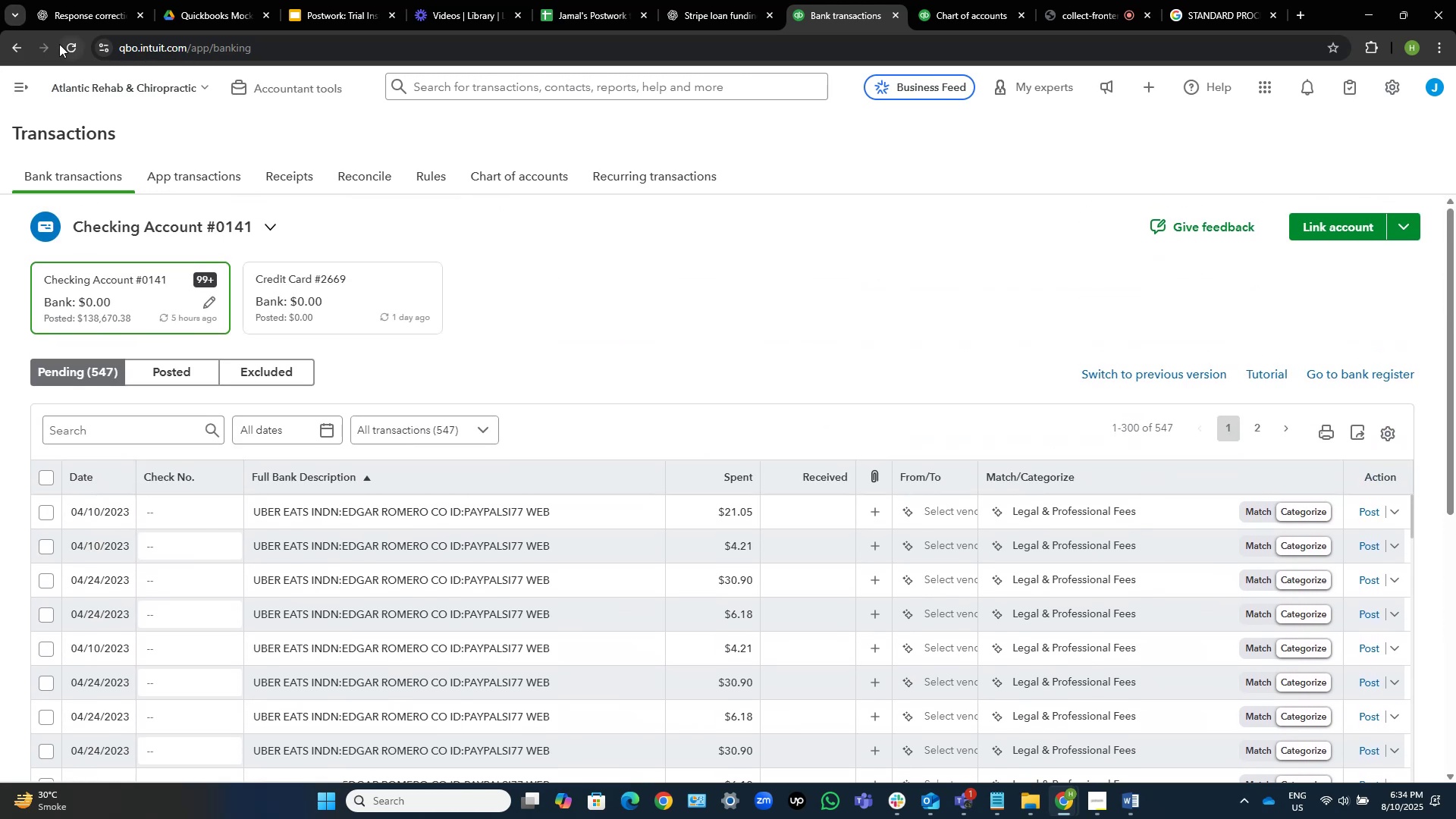 
left_click([66, 44])
 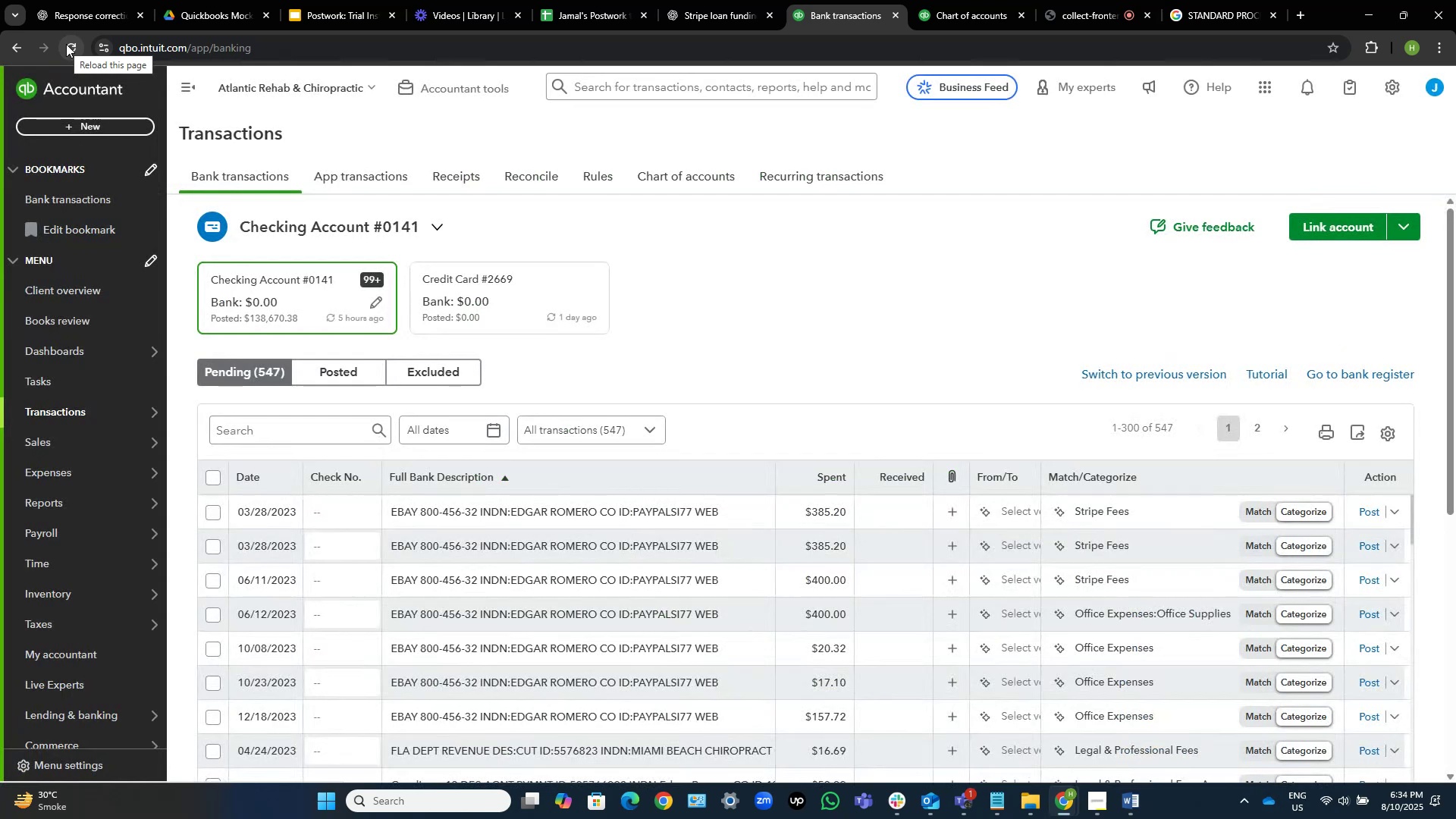 
wait(21.97)
 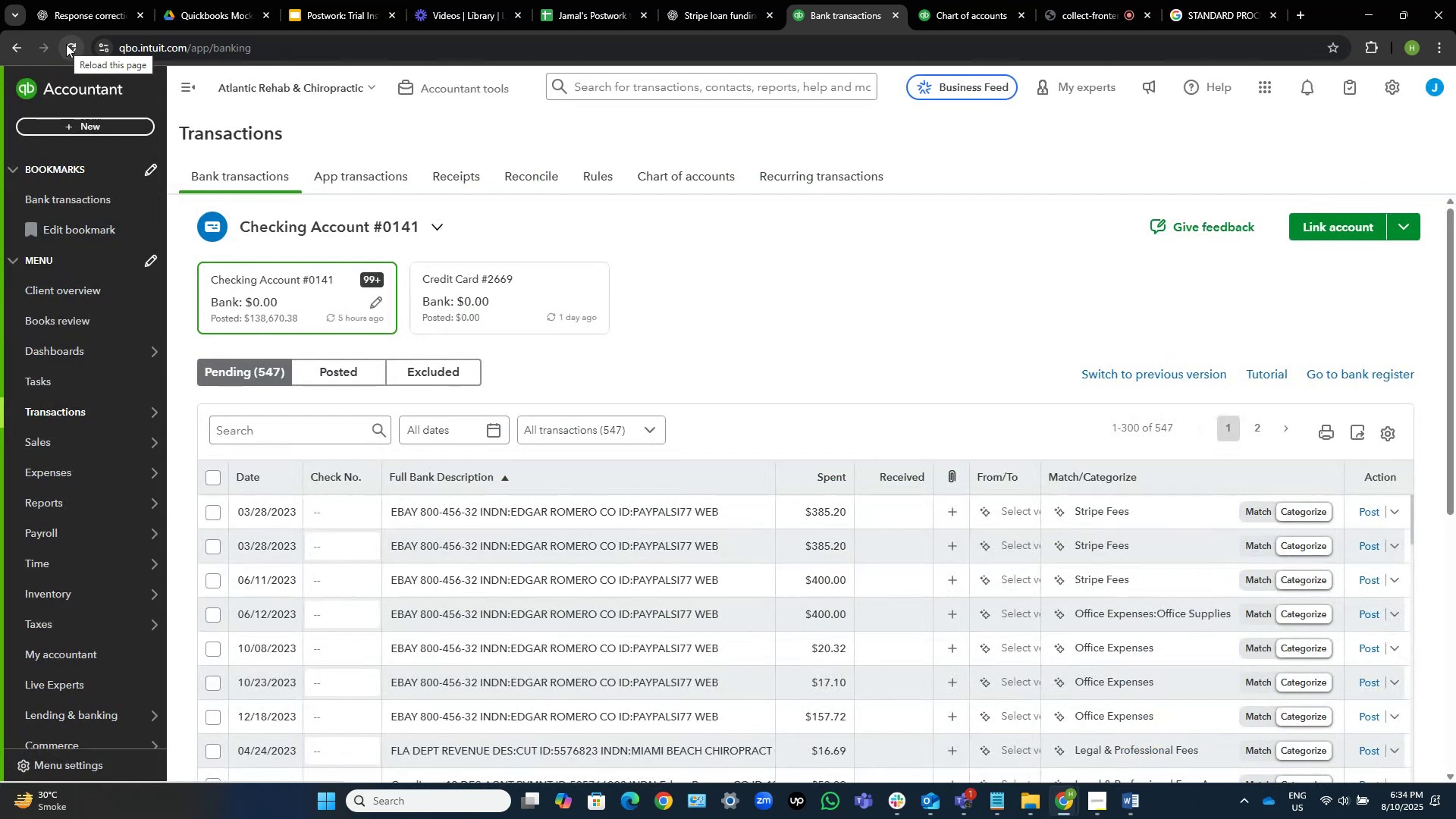 
left_click([191, 93])
 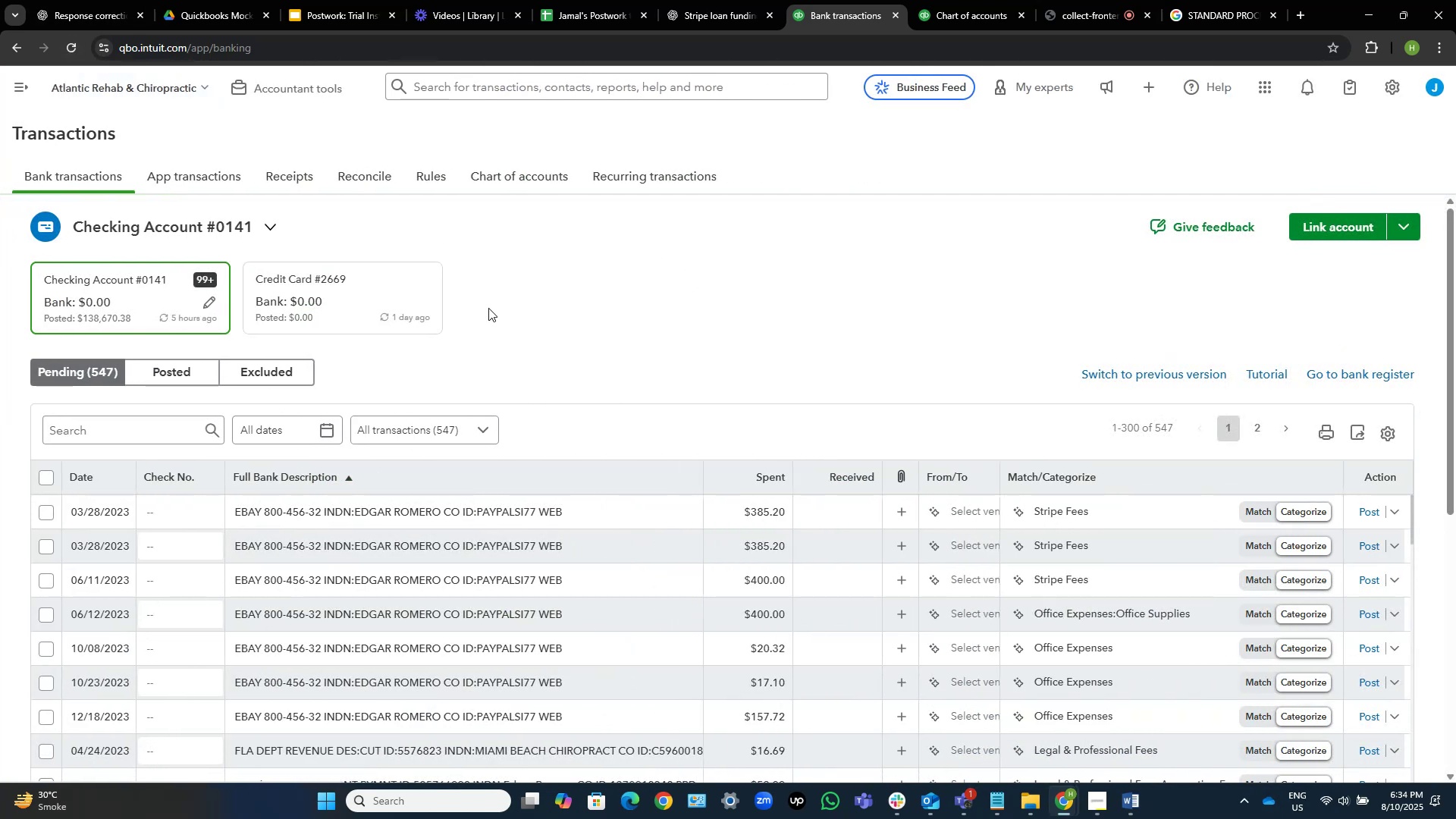 
scroll: coordinate [438, 431], scroll_direction: down, amount: 7.0
 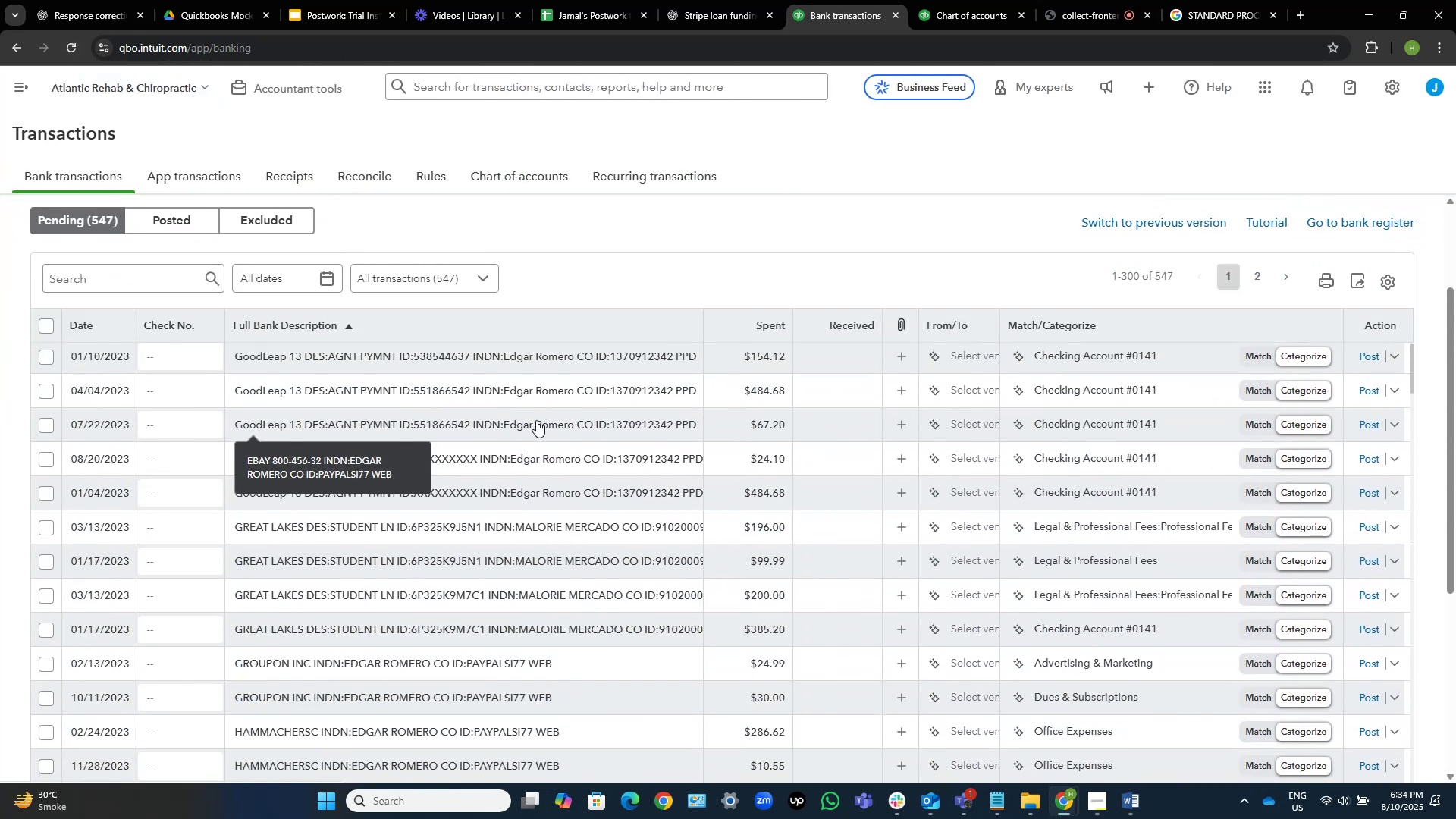 
scroll: coordinate [545, 431], scroll_direction: up, amount: 15.0
 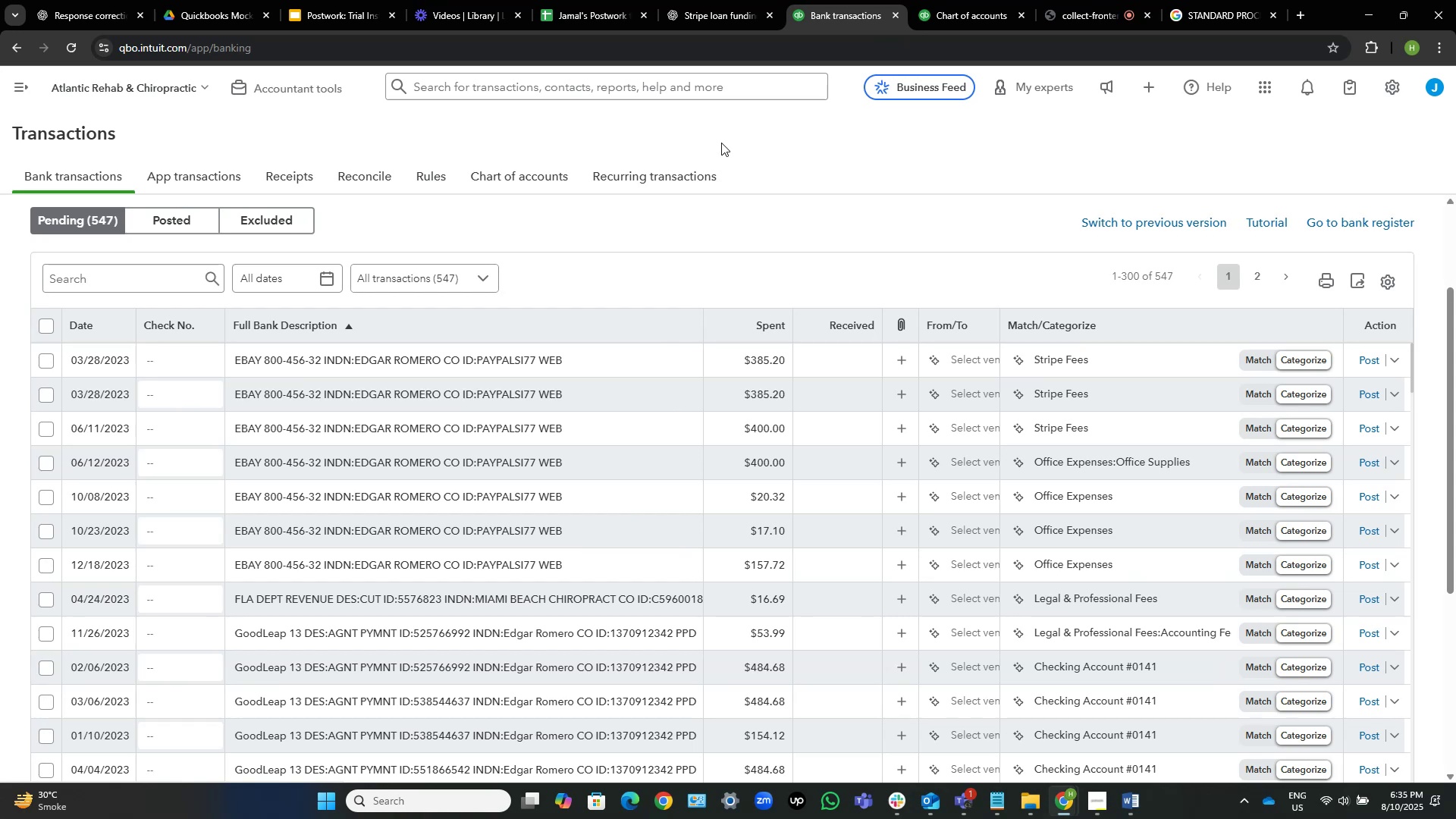 
wait(58.68)
 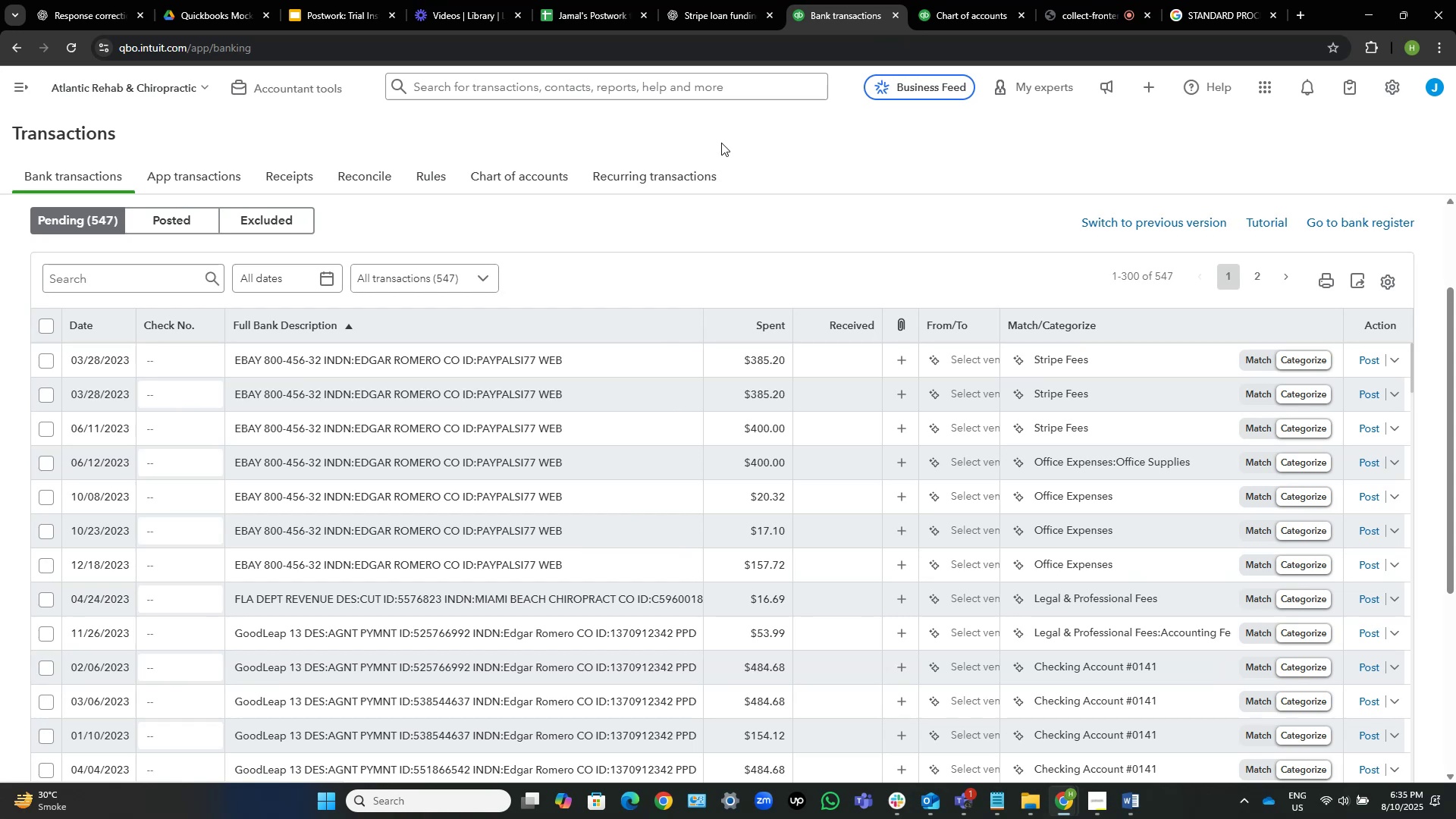 
scroll: coordinate [795, 279], scroll_direction: down, amount: 3.0
 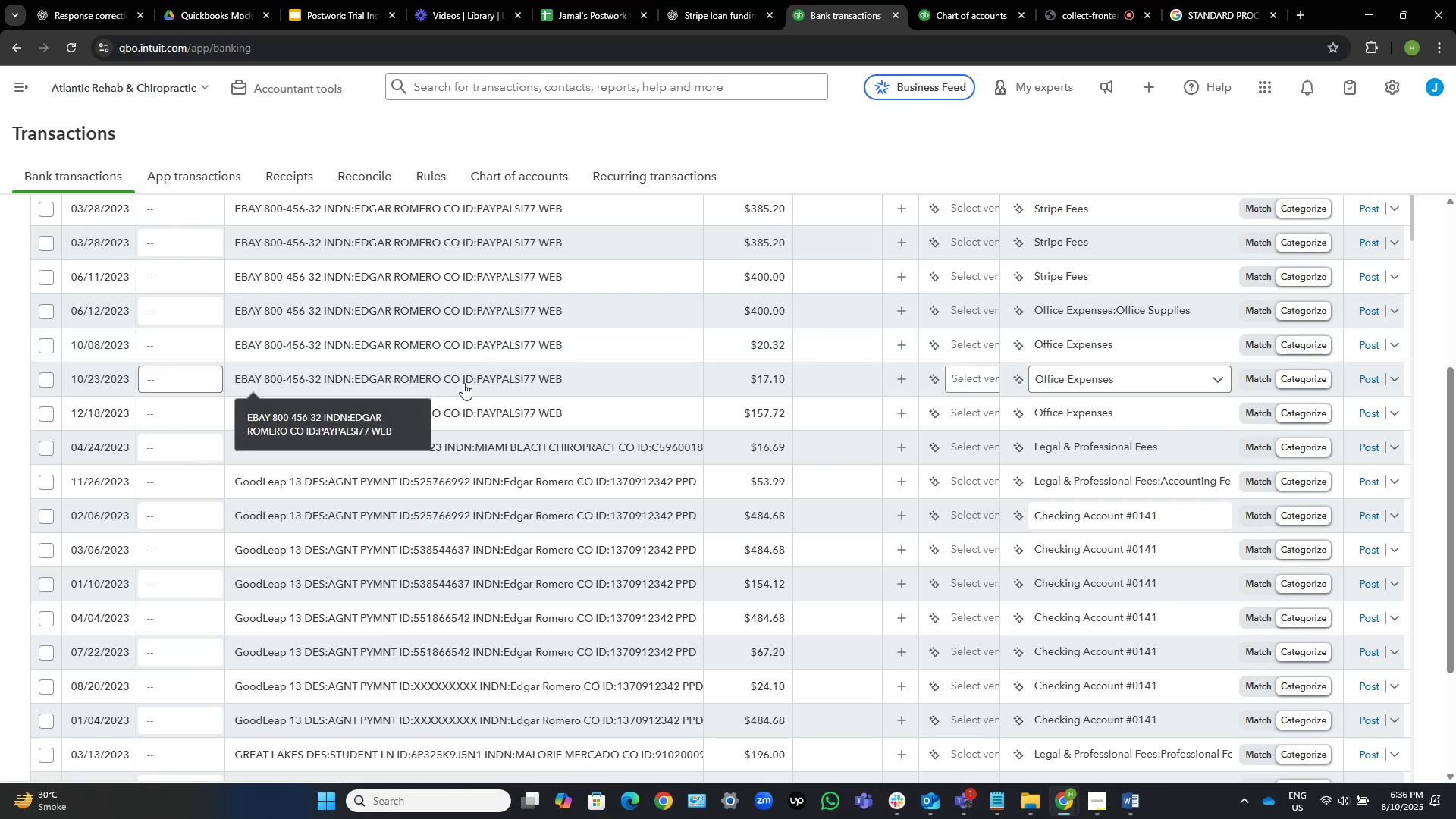 
wait(5.23)
 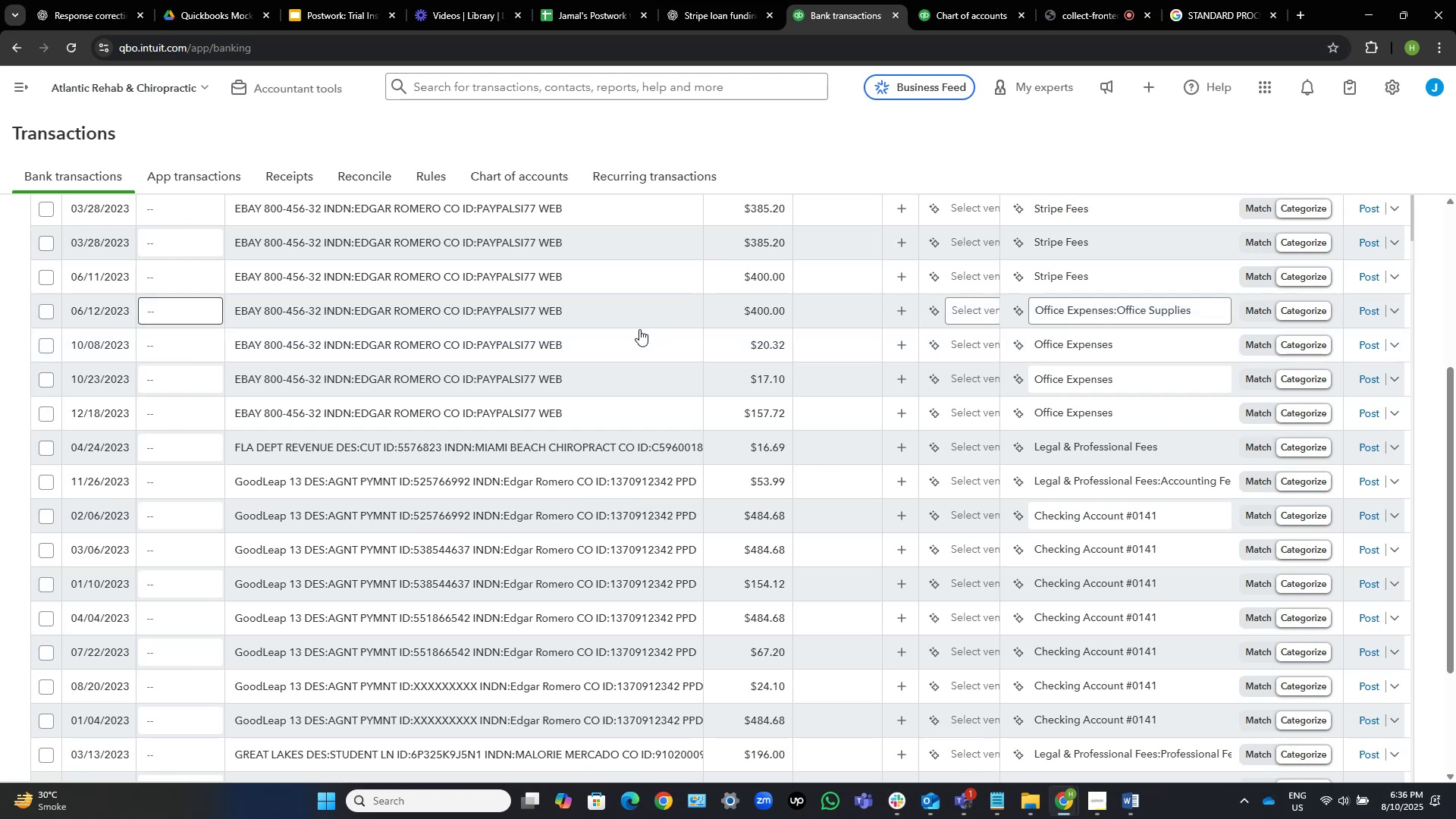 
scroll: coordinate [777, 502], scroll_direction: down, amount: 1.0
 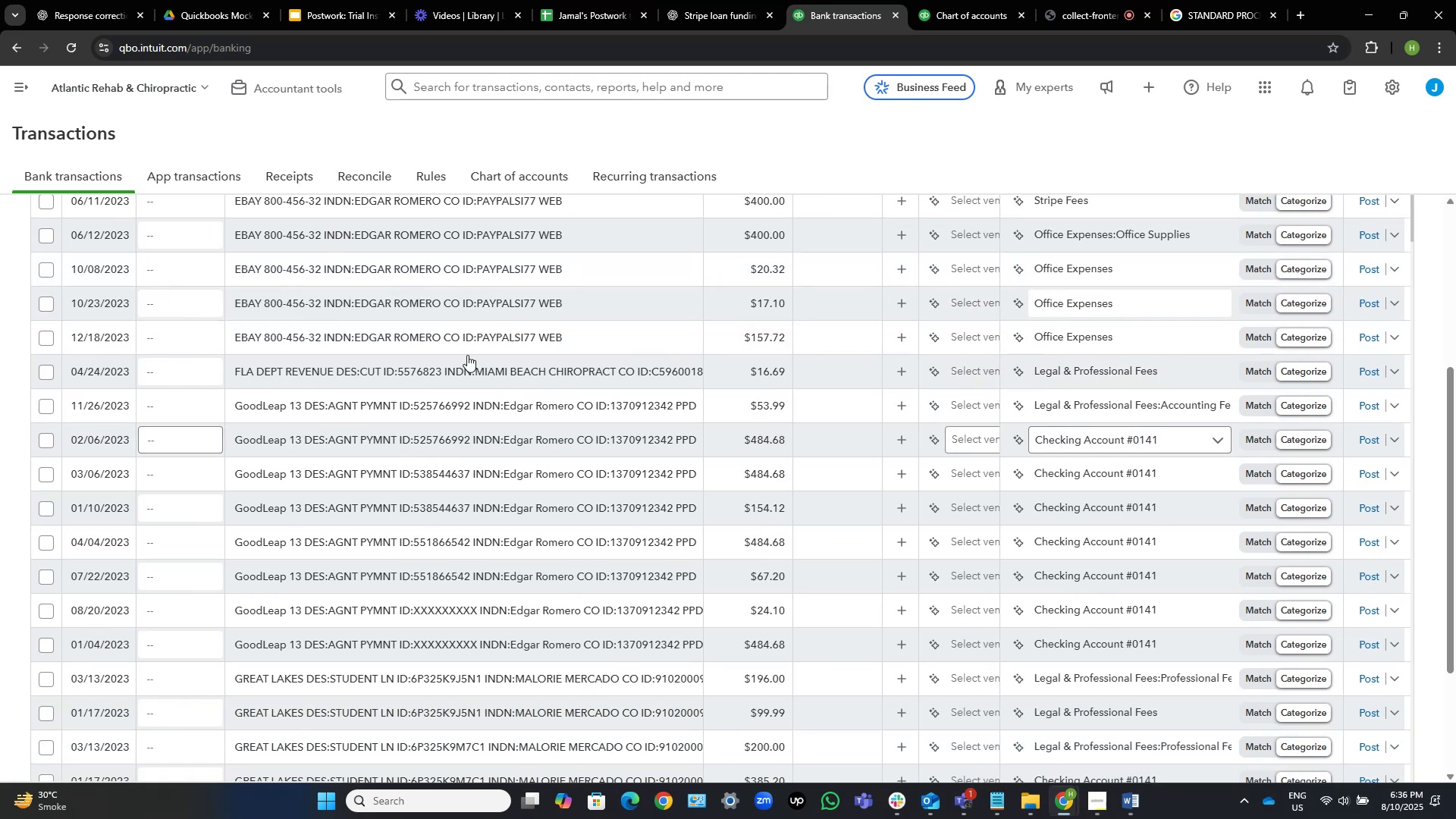 
scroll: coordinate [312, 350], scroll_direction: up, amount: 6.0
 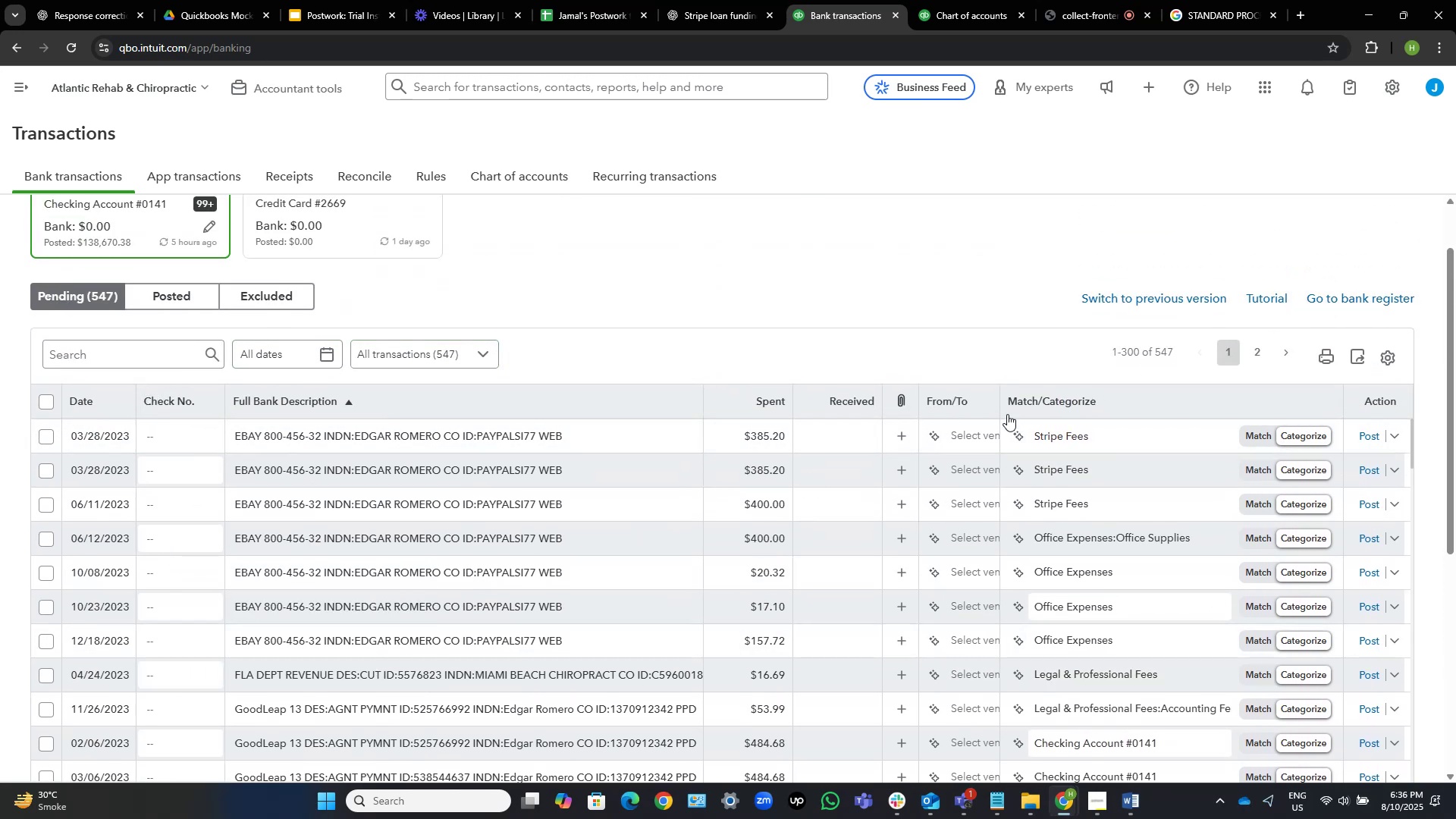 
left_click([974, 433])
 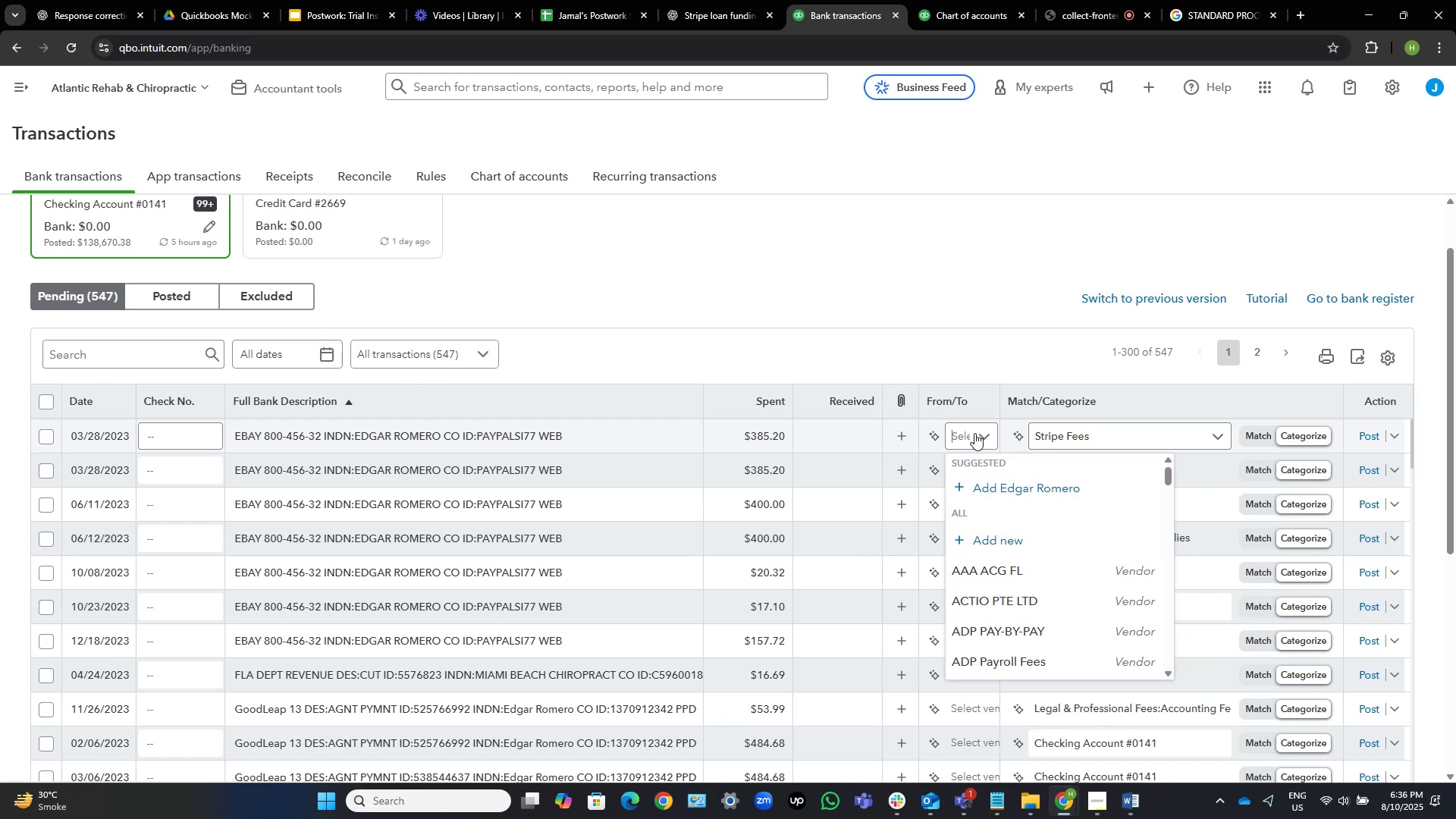 
type(eba)
 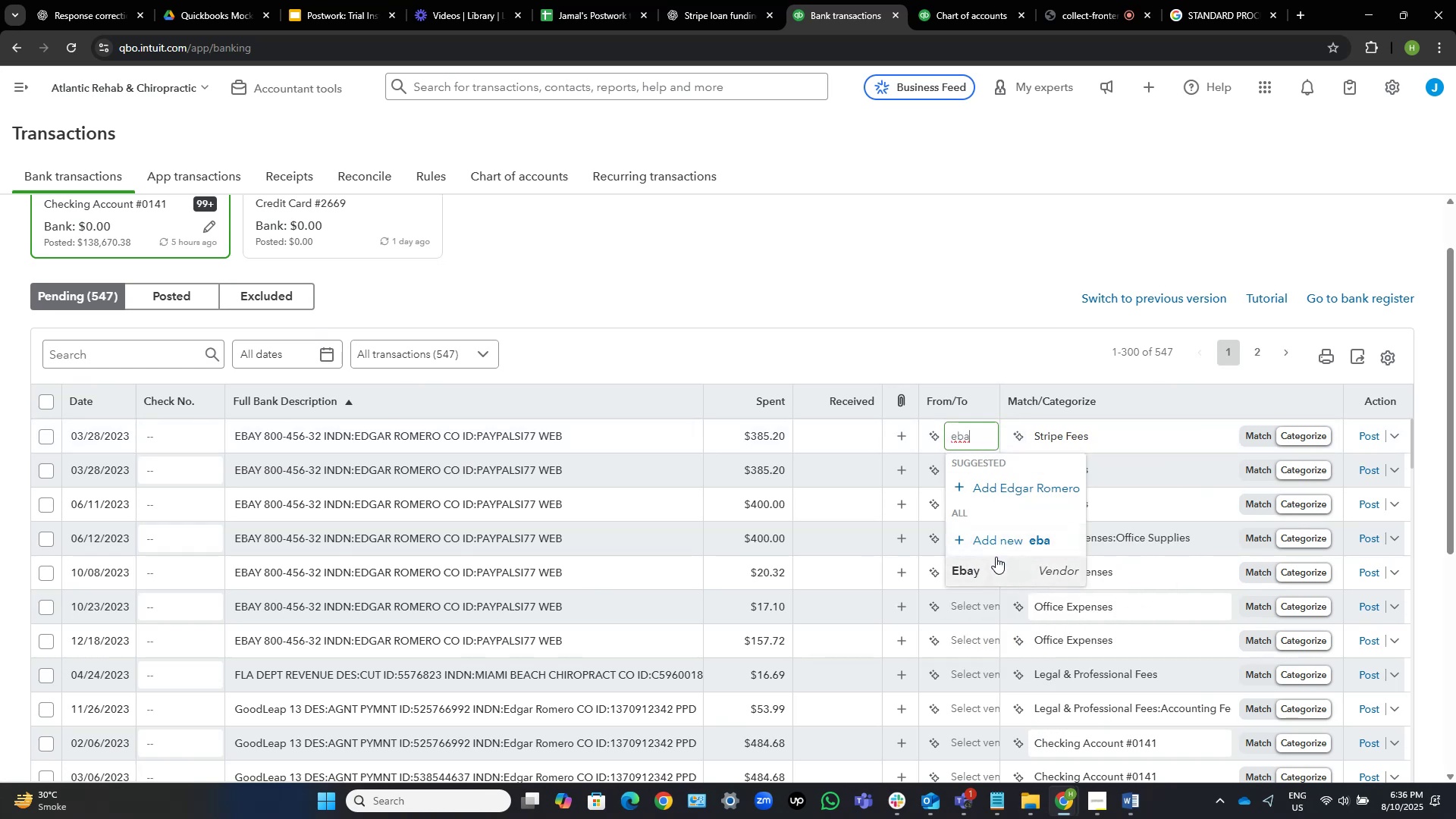 
left_click([996, 557])
 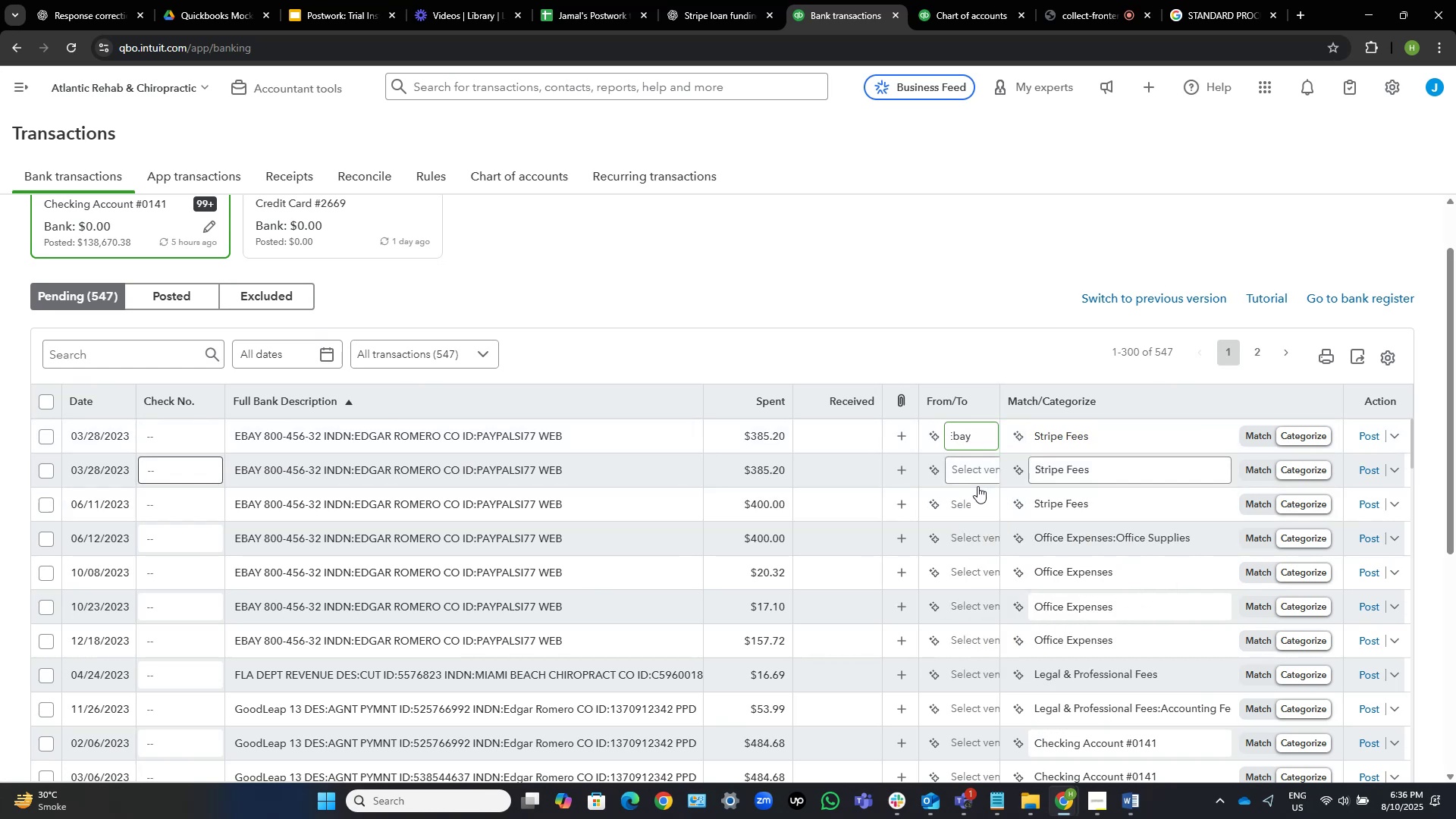 
left_click([956, 460])
 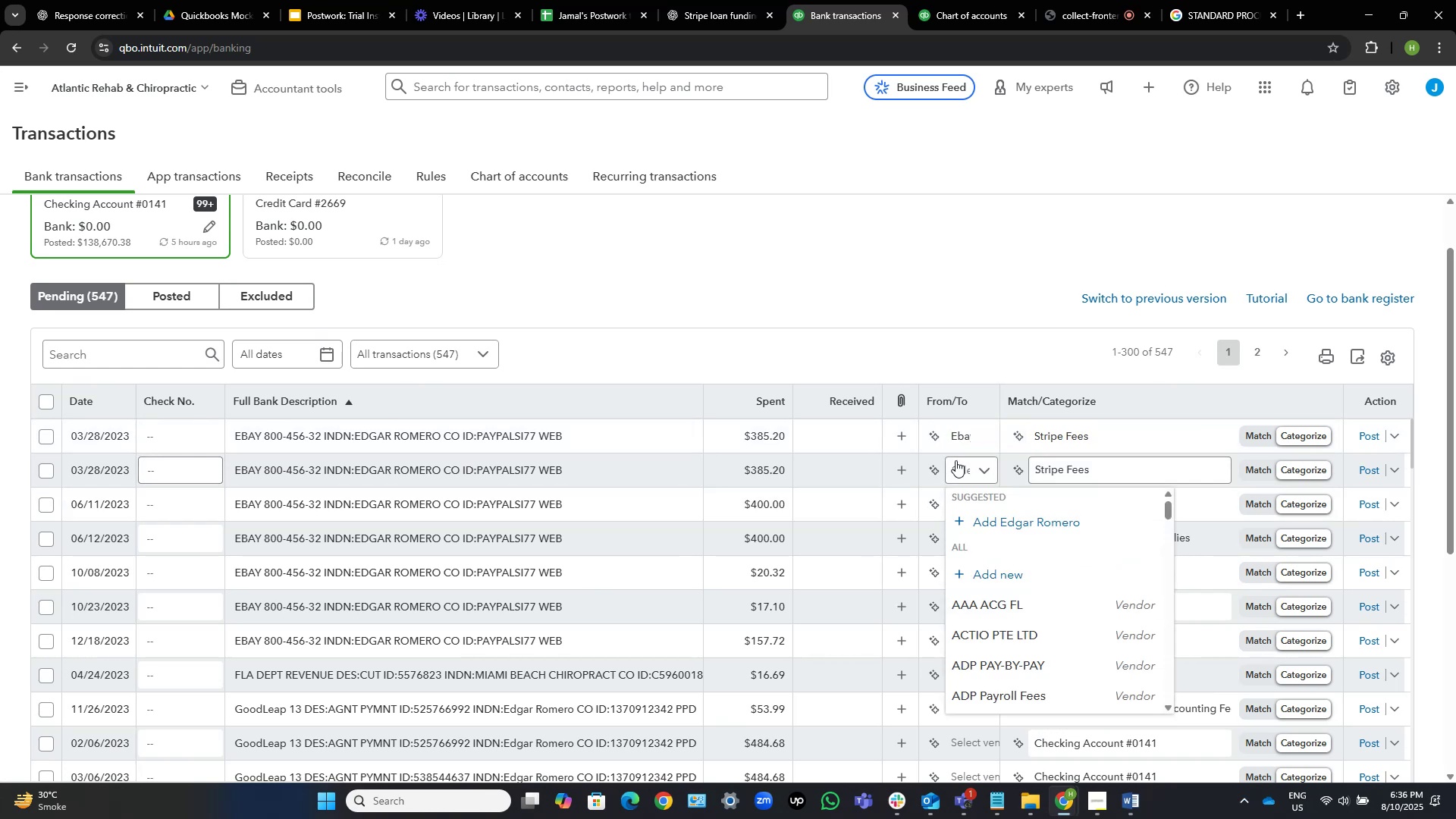 
hold_key(key=E, duration=0.34)
 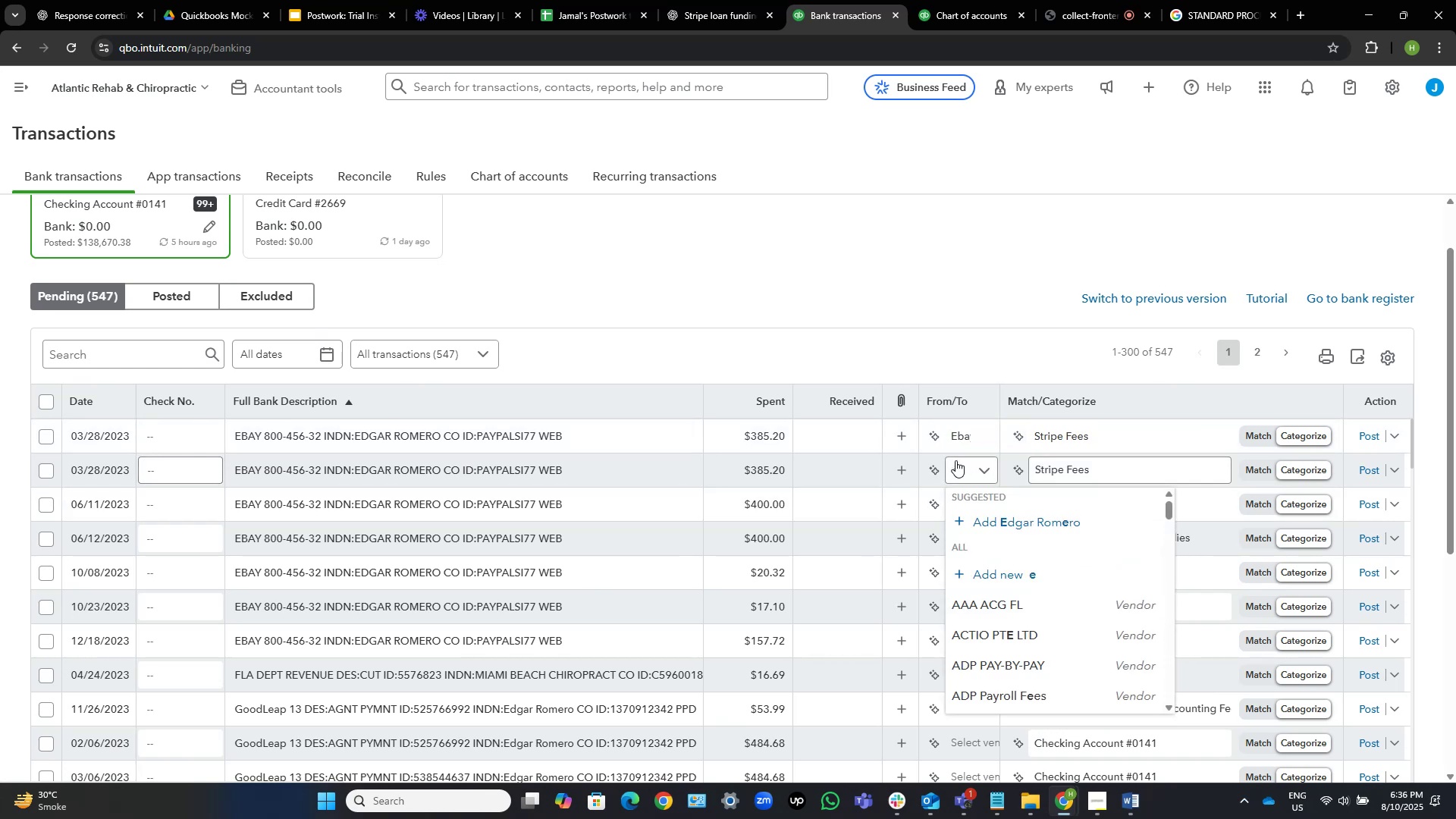 
type(bay)
 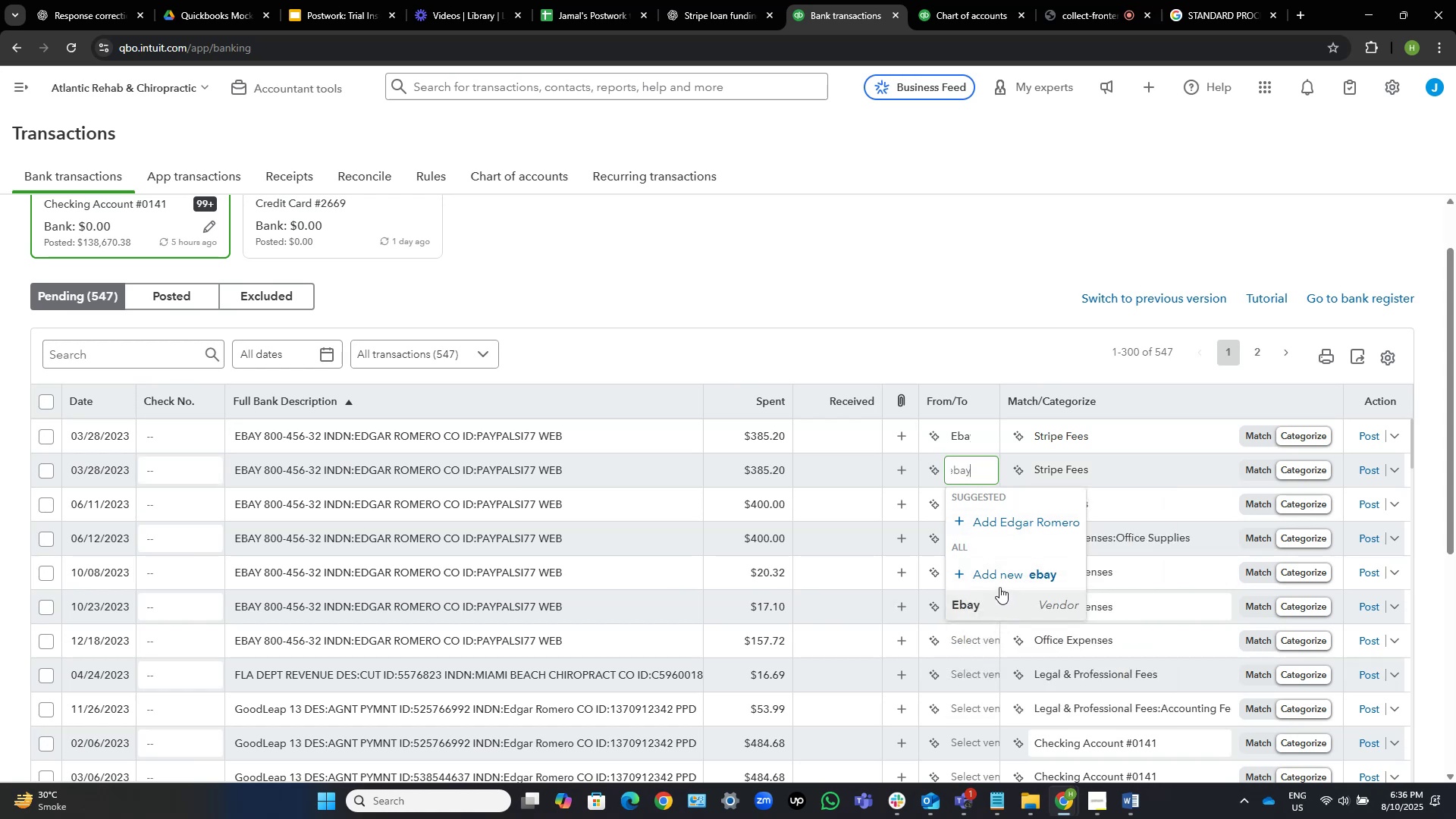 
left_click([994, 605])
 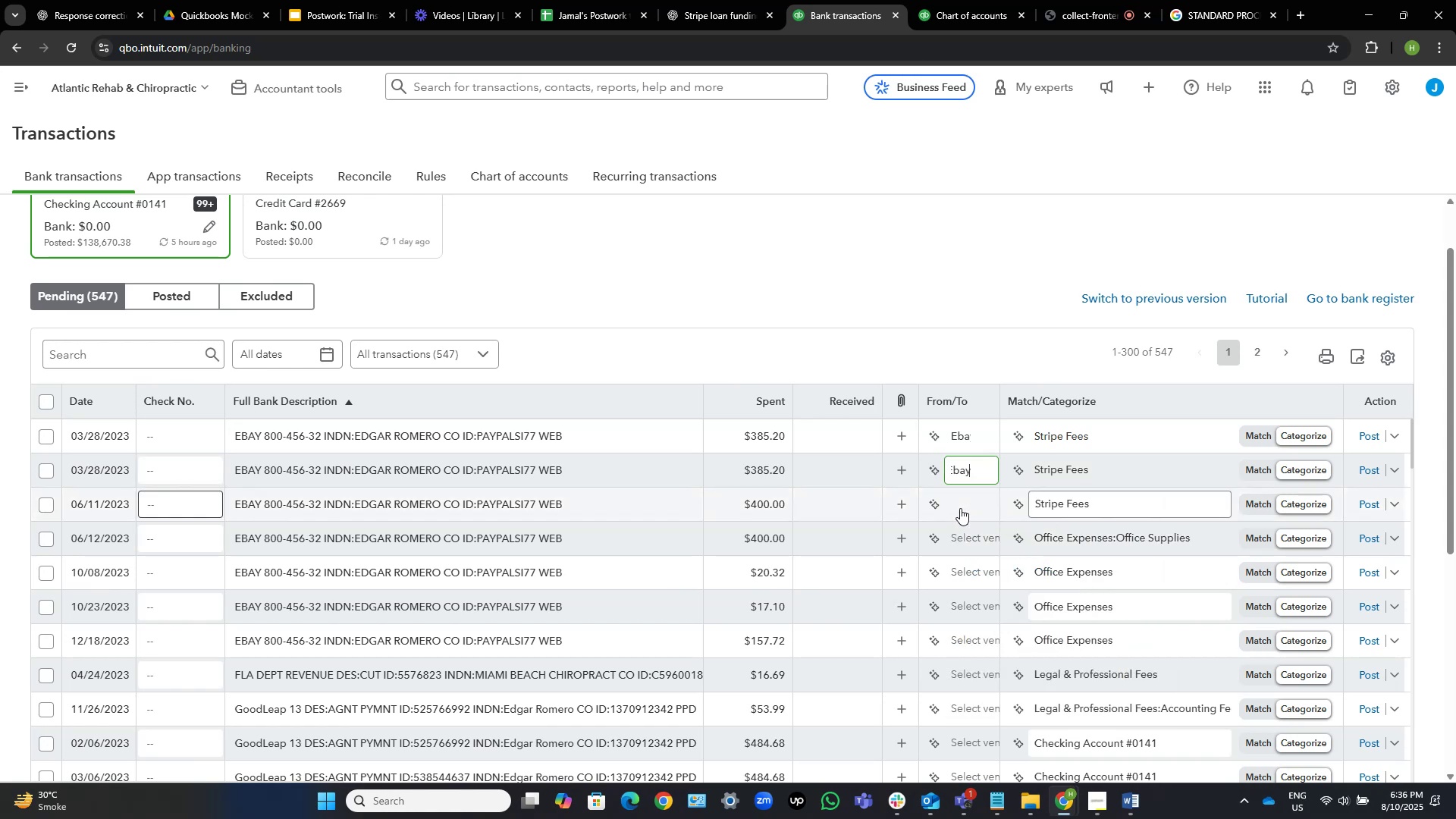 
left_click([962, 505])
 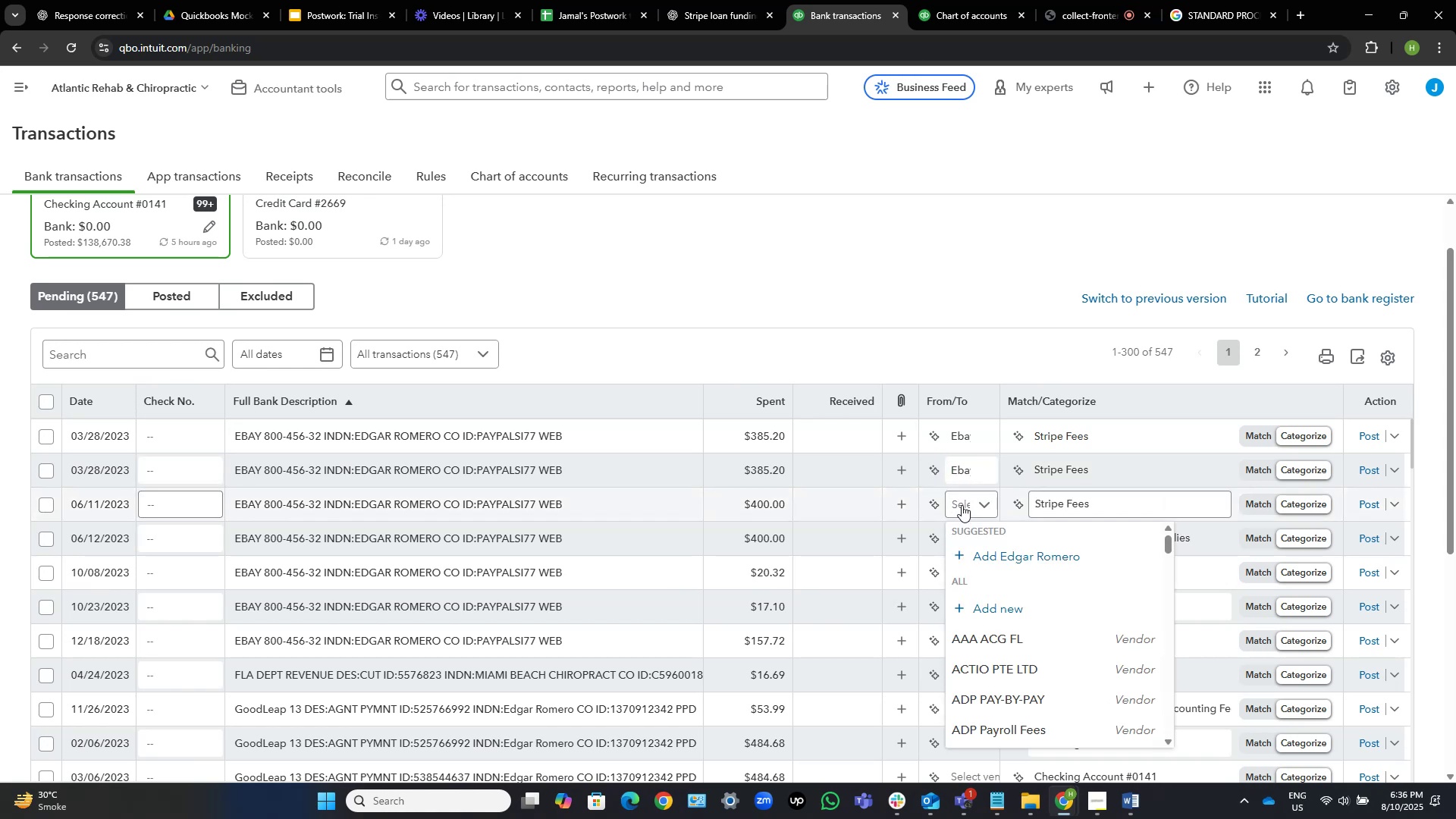 
type(eby)
 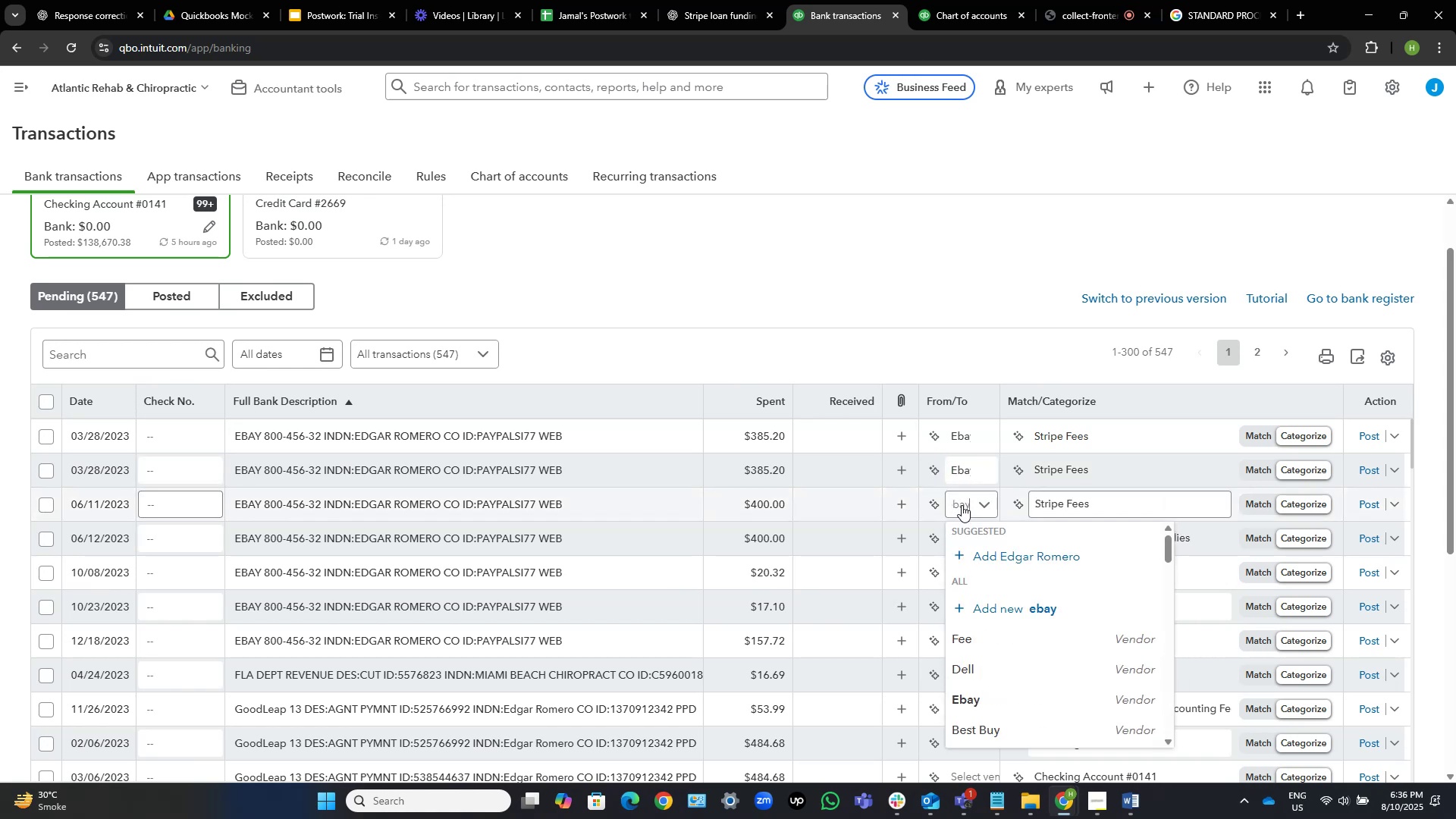 
hold_key(key=A, duration=0.3)
 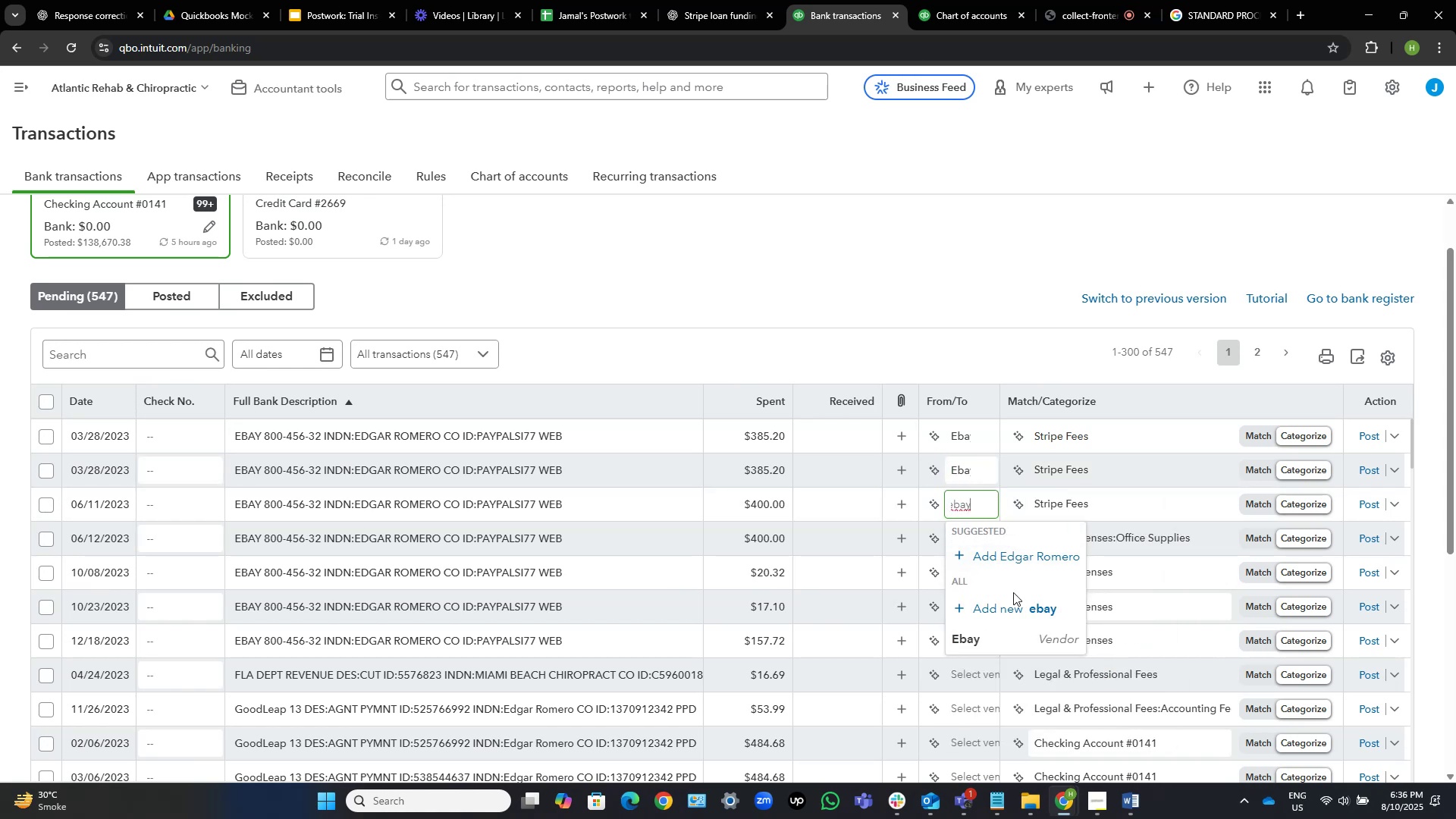 
left_click([1003, 642])
 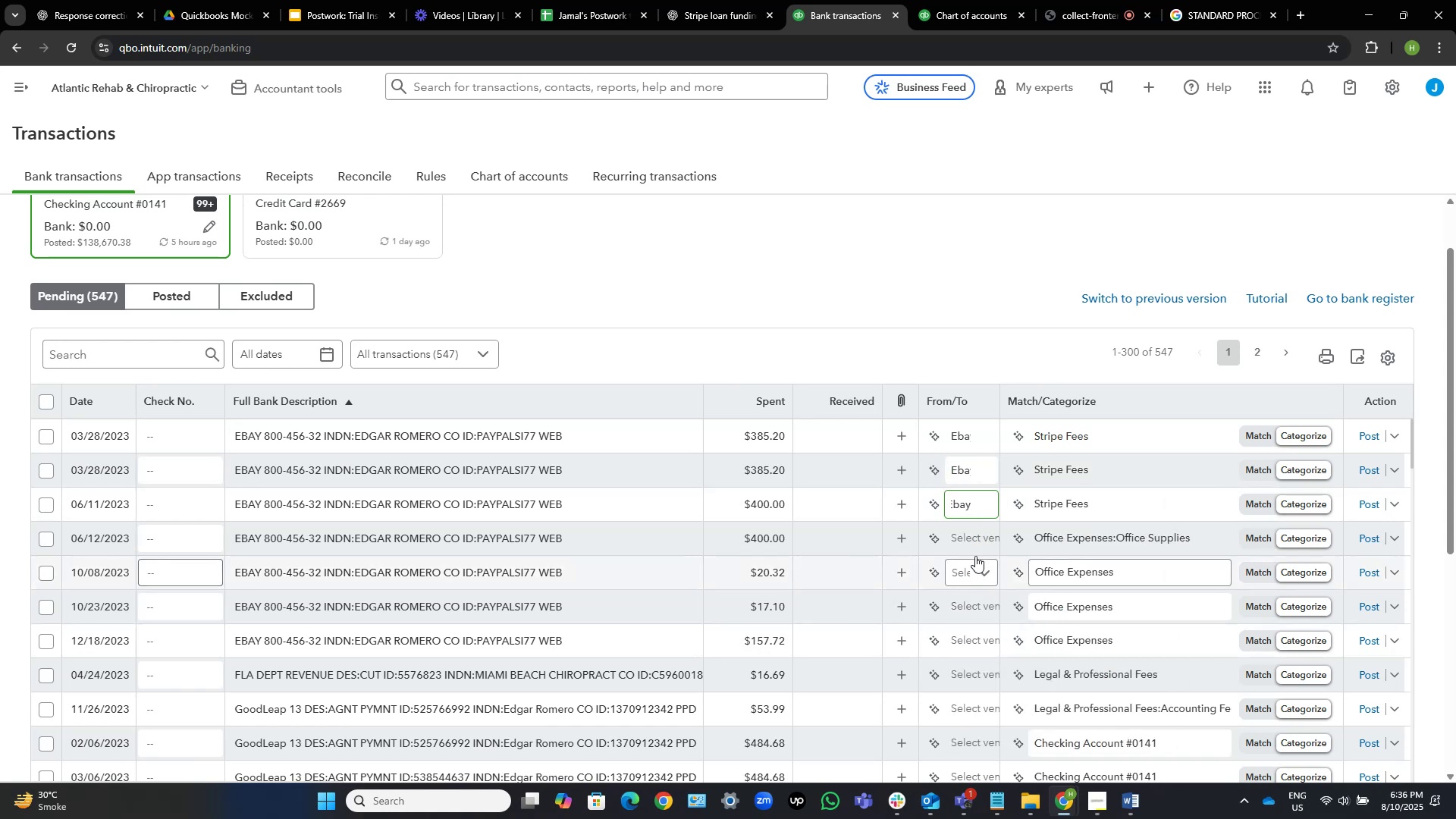 
left_click([962, 543])
 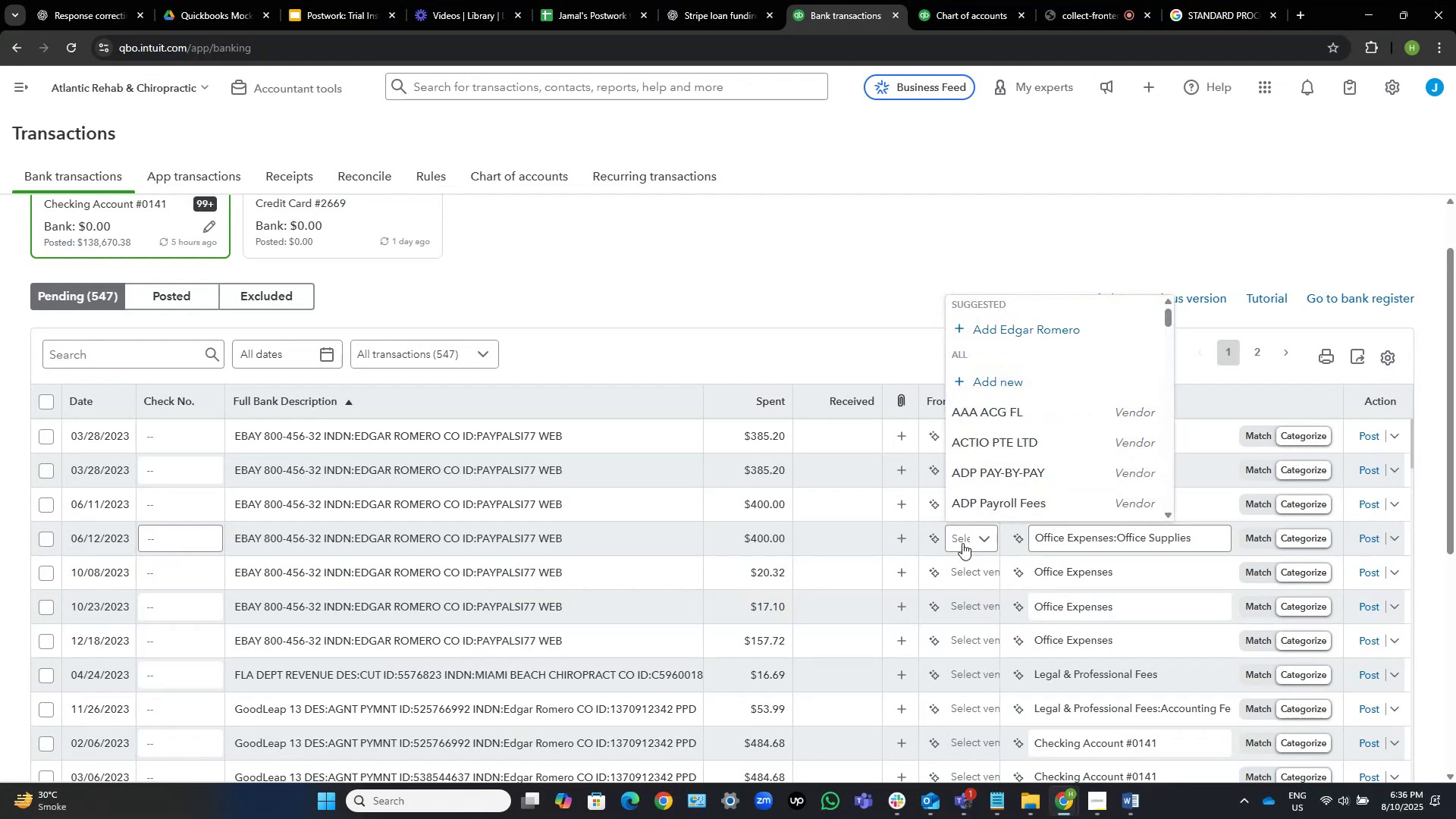 
type(eb)
 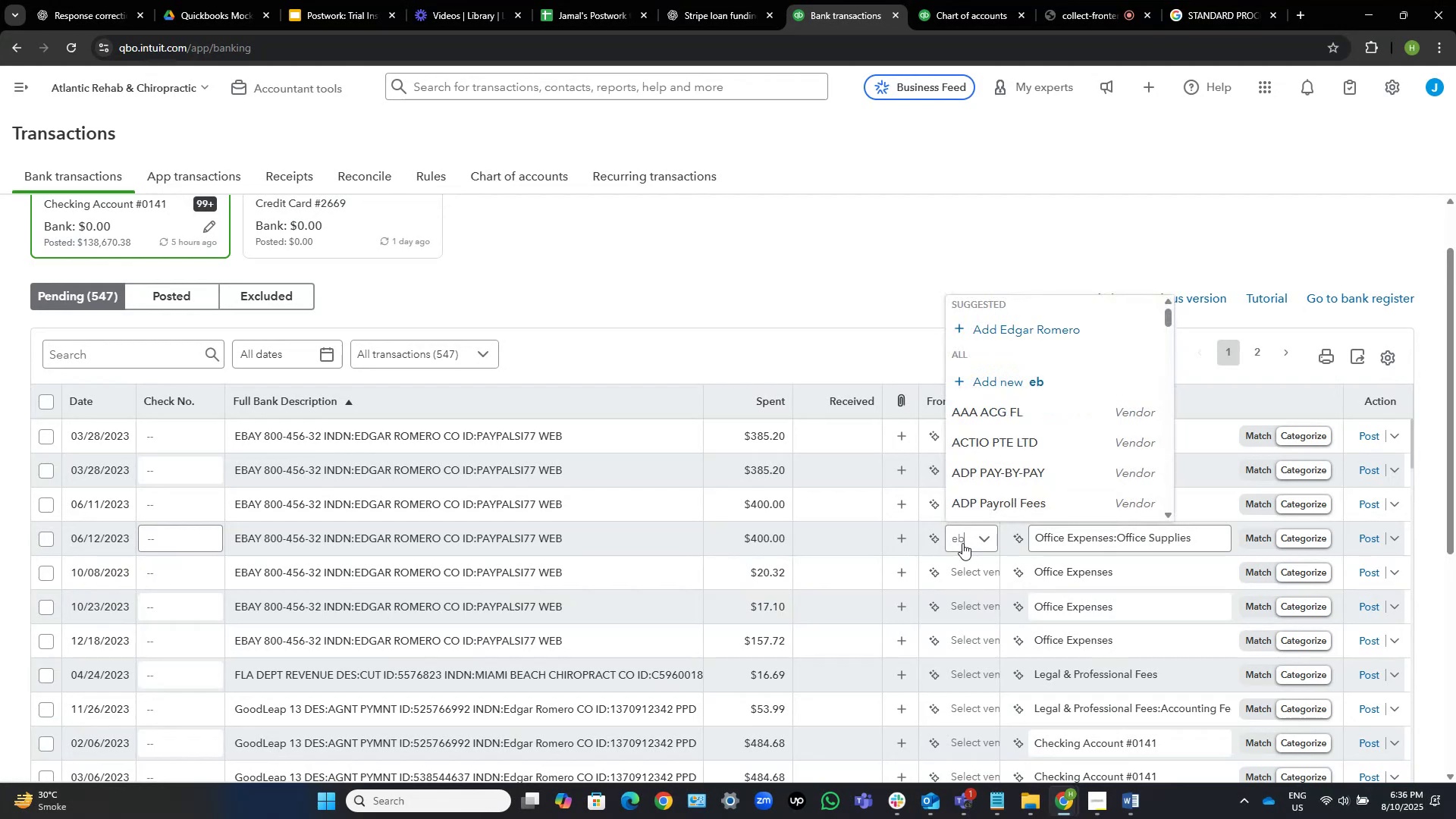 
hold_key(key=A, duration=0.34)
 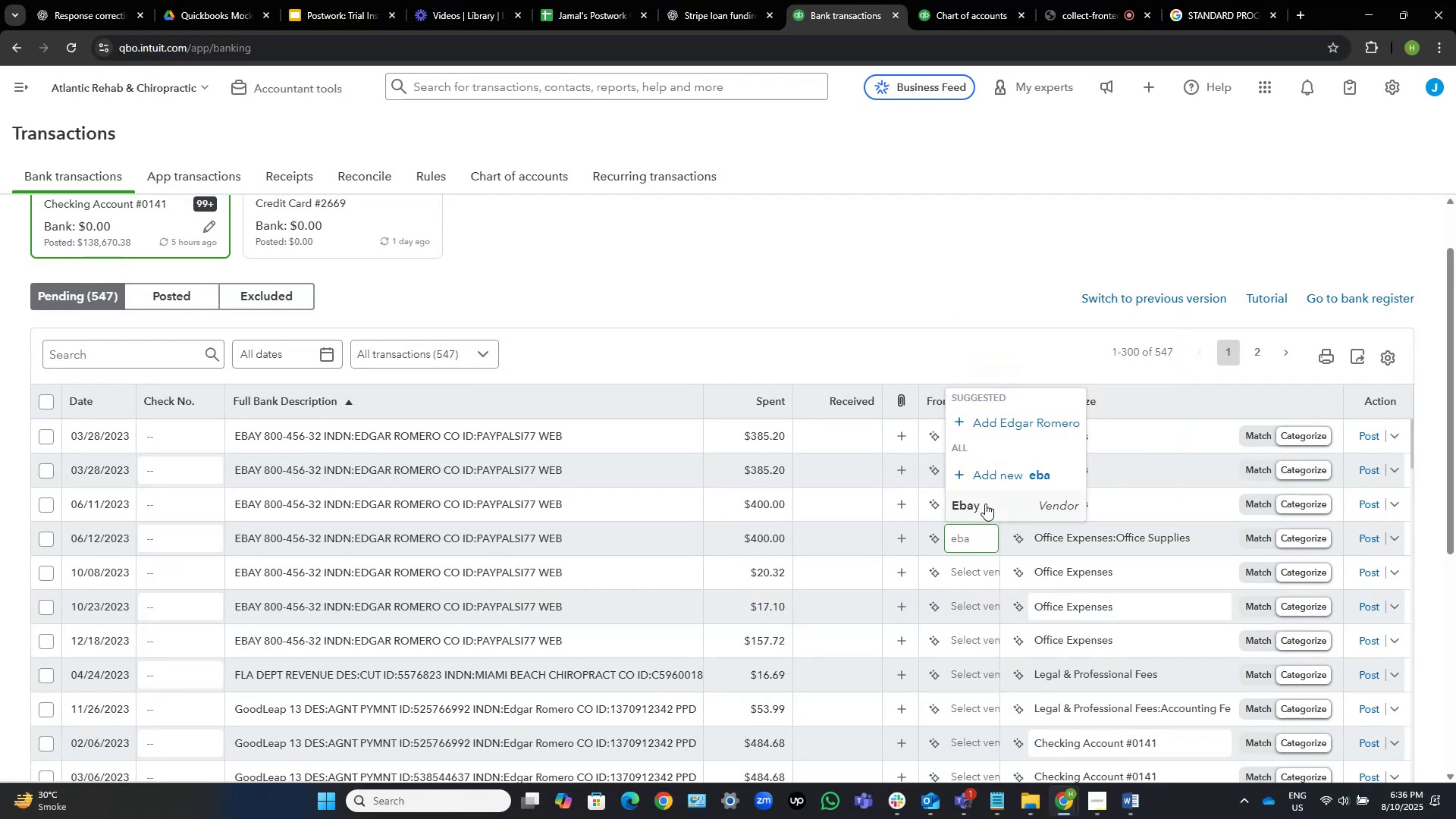 
left_click([985, 504])
 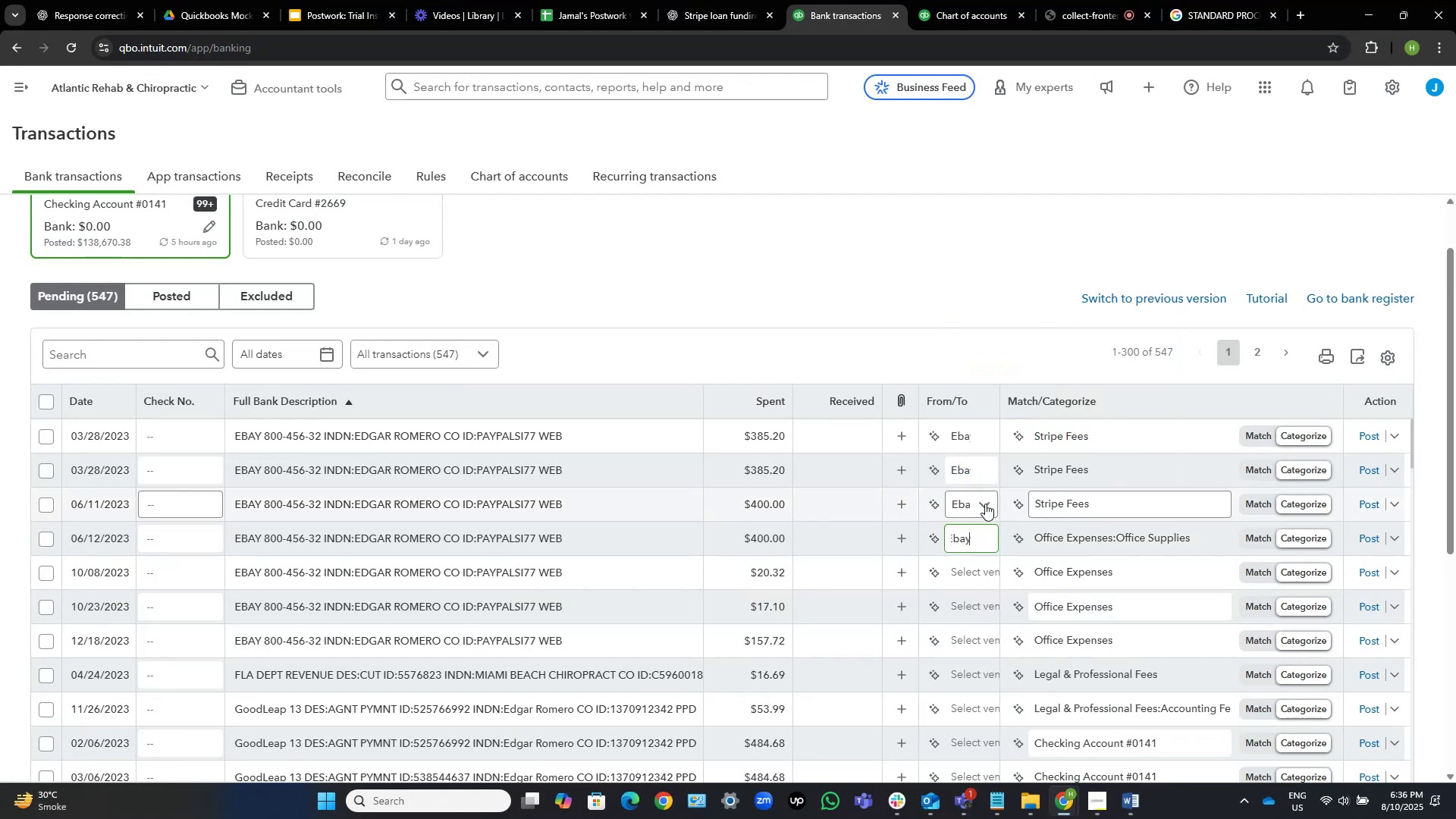 
mouse_move([970, 594])
 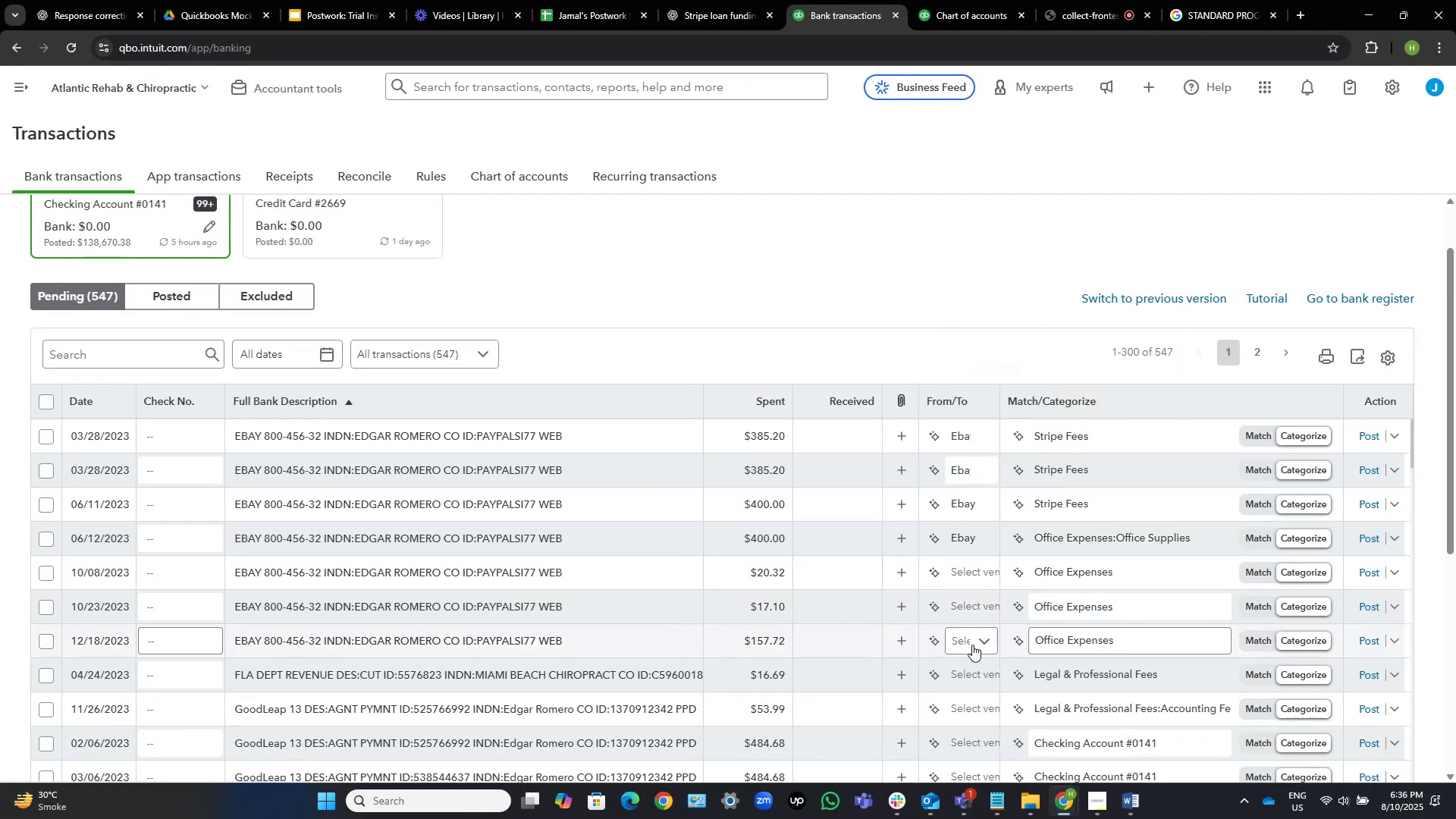 
left_click([972, 645])
 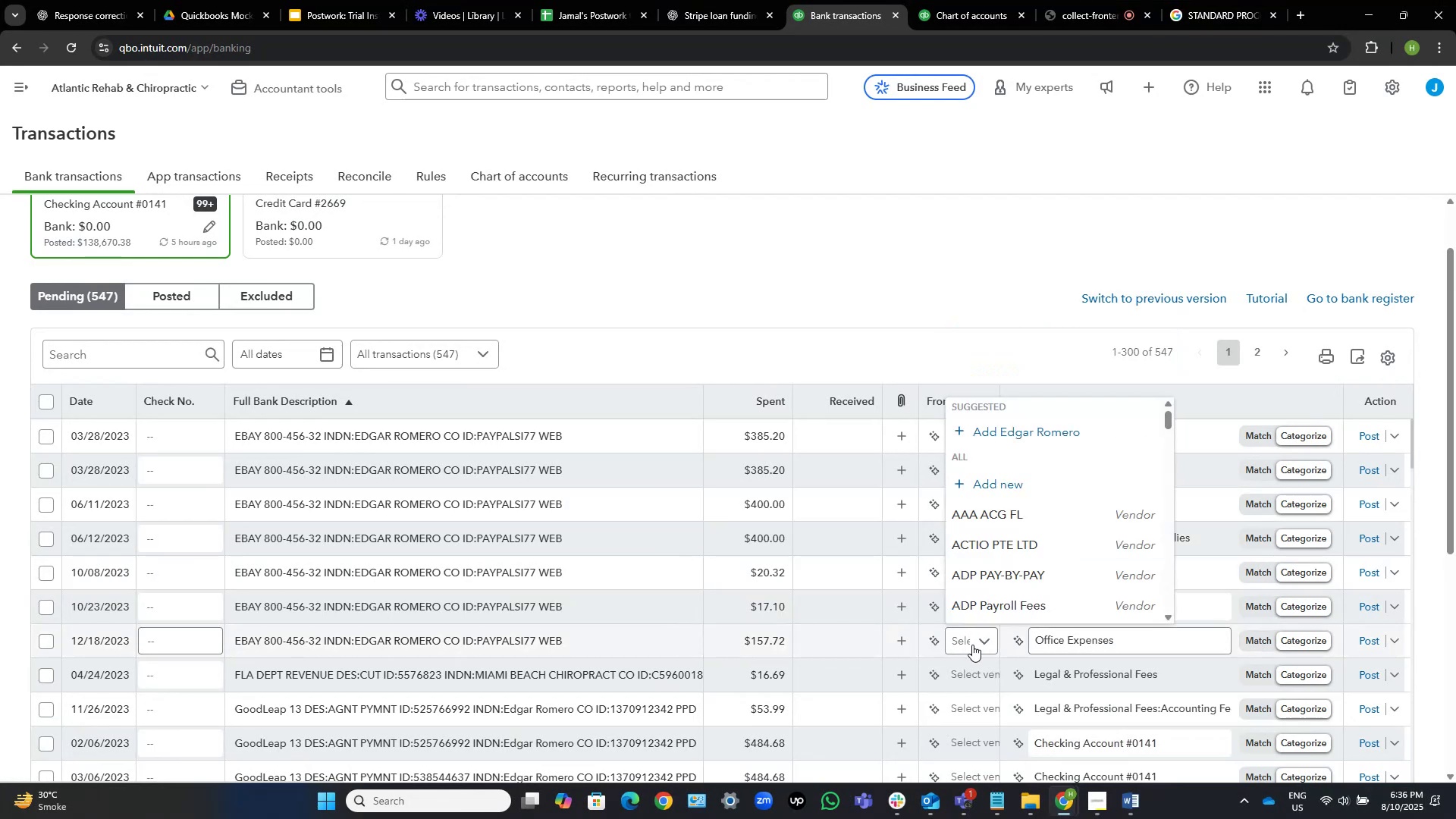 
type(eb)
 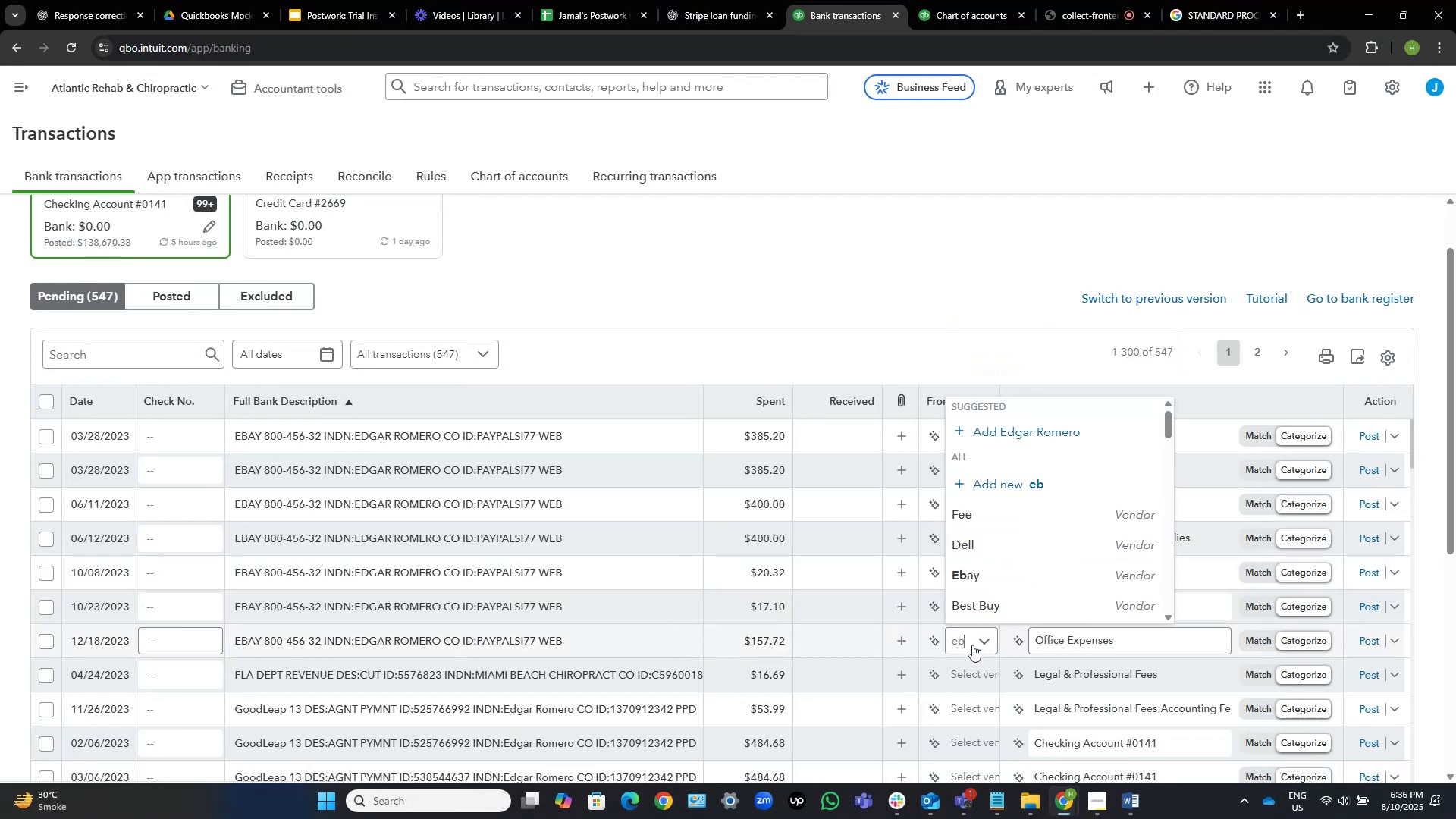 
hold_key(key=A, duration=0.31)
 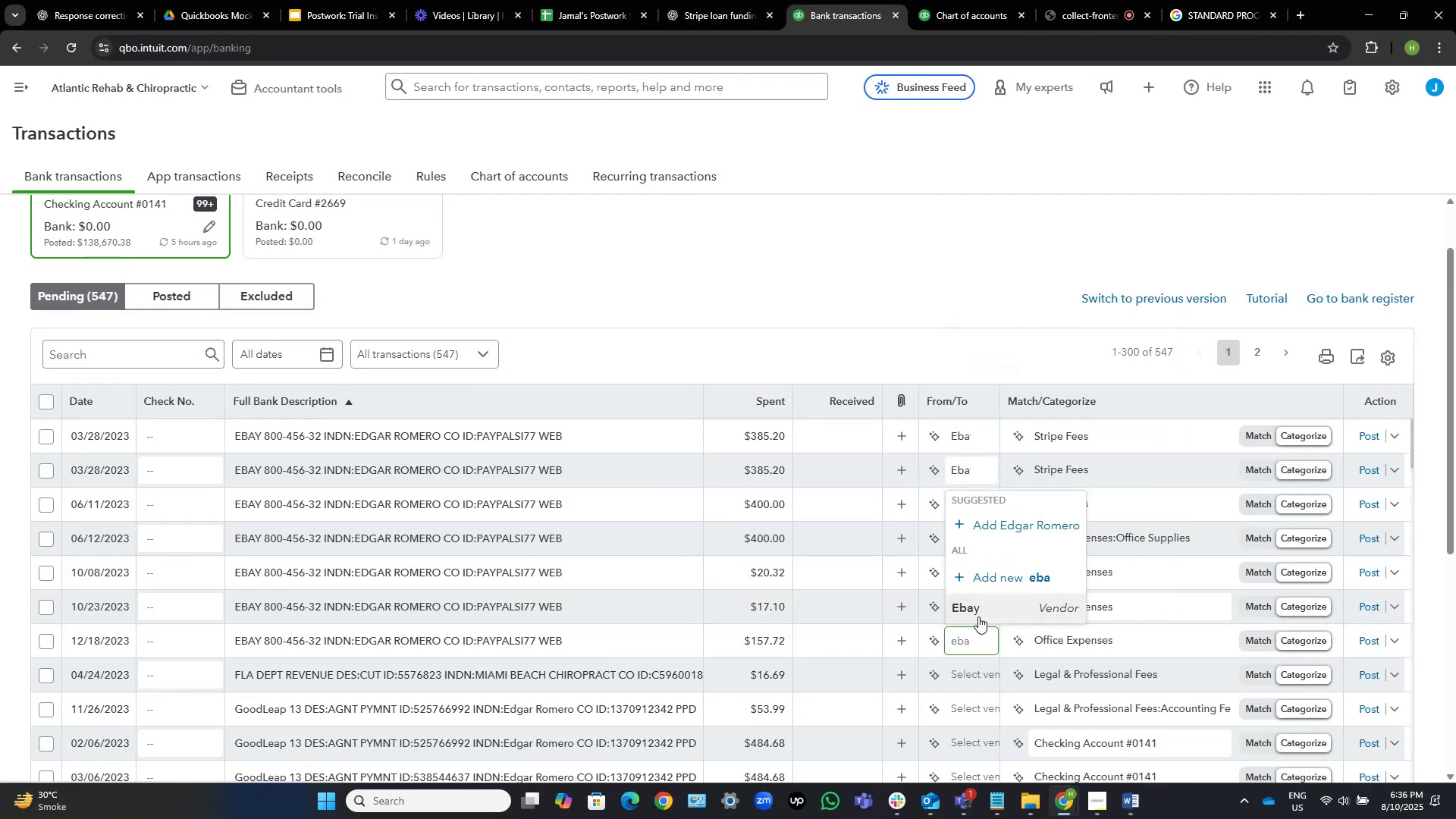 
left_click([978, 617])
 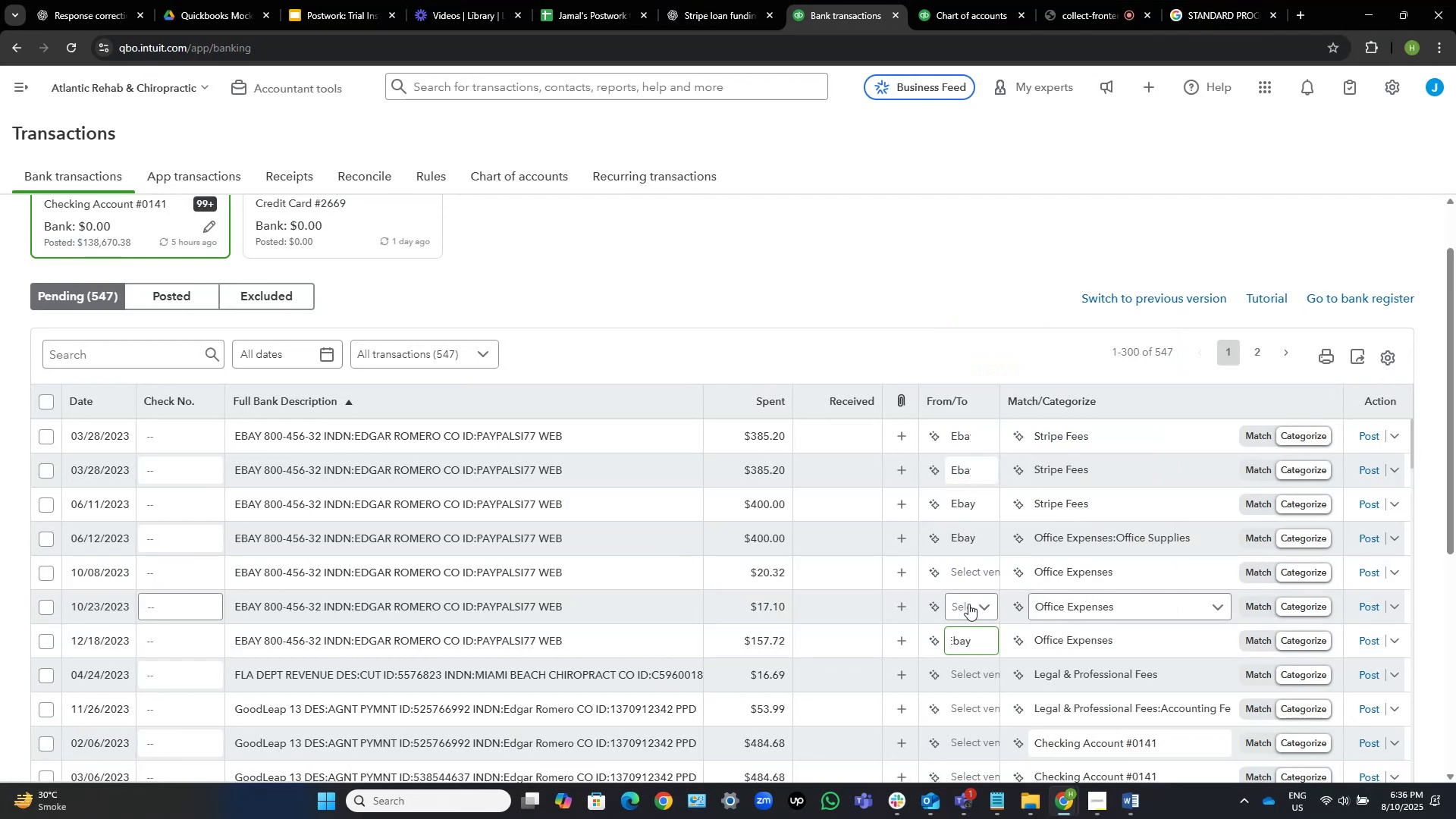 
left_click([966, 606])
 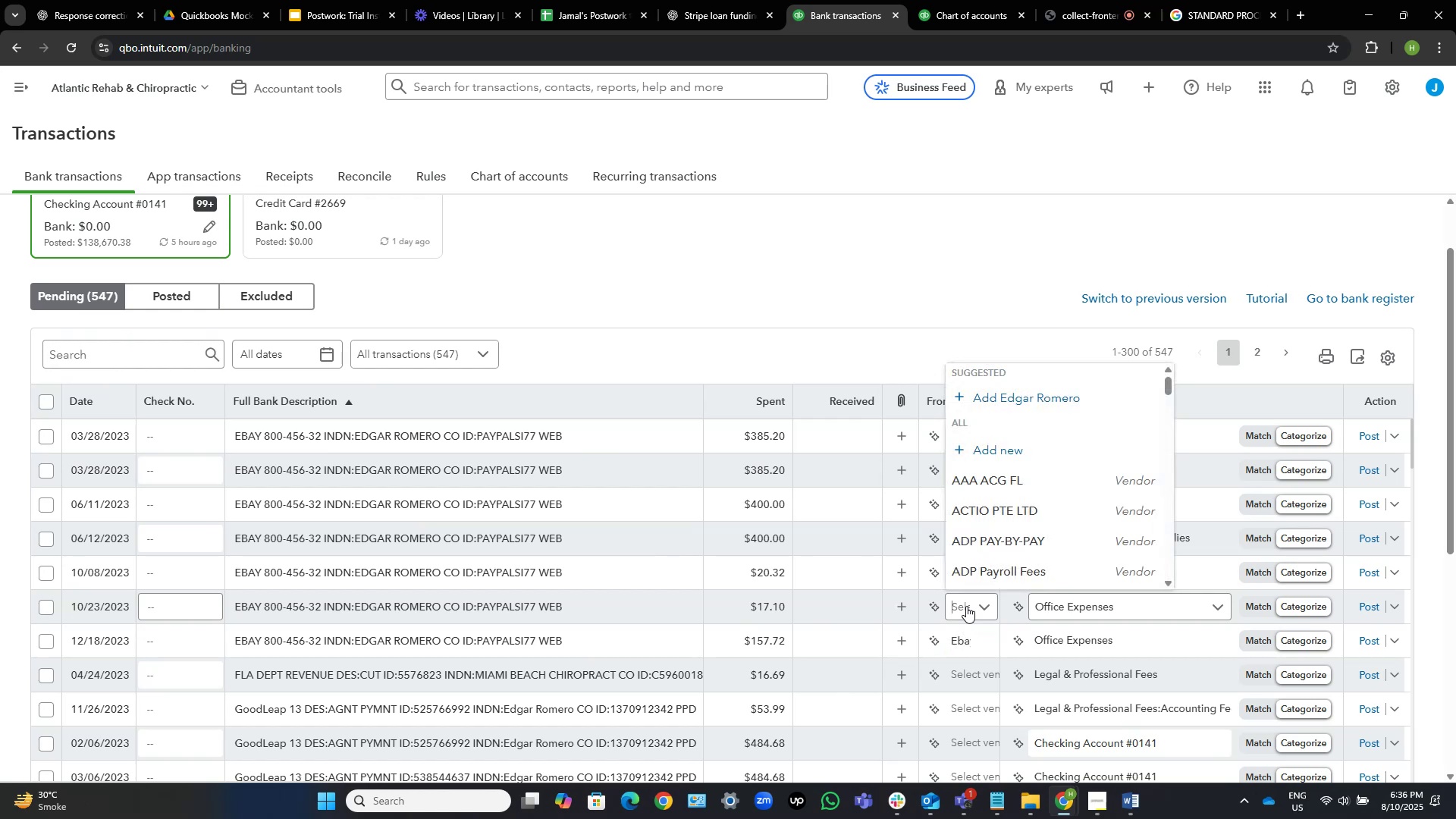 
type(eba)
 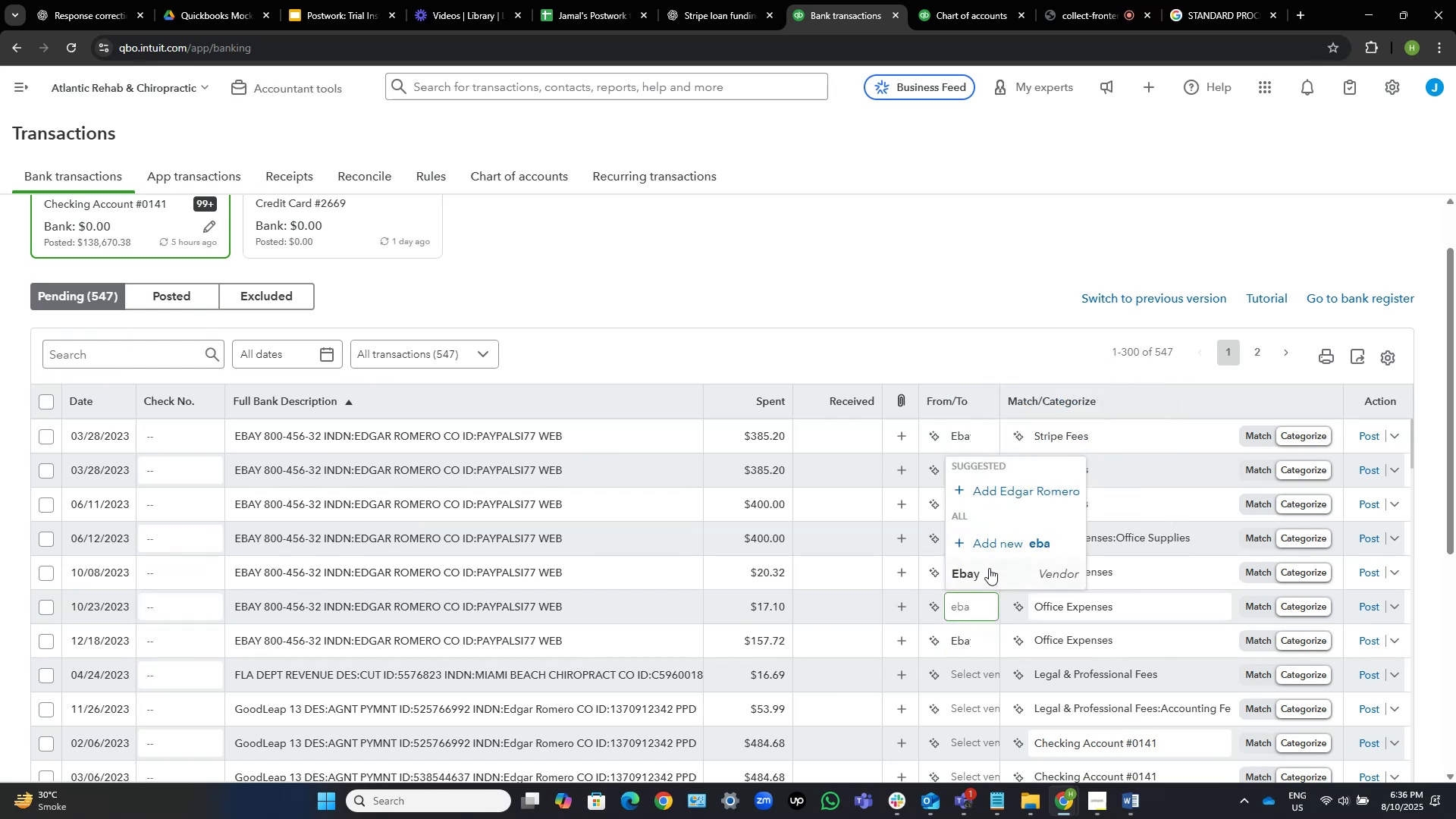 
left_click([988, 567])
 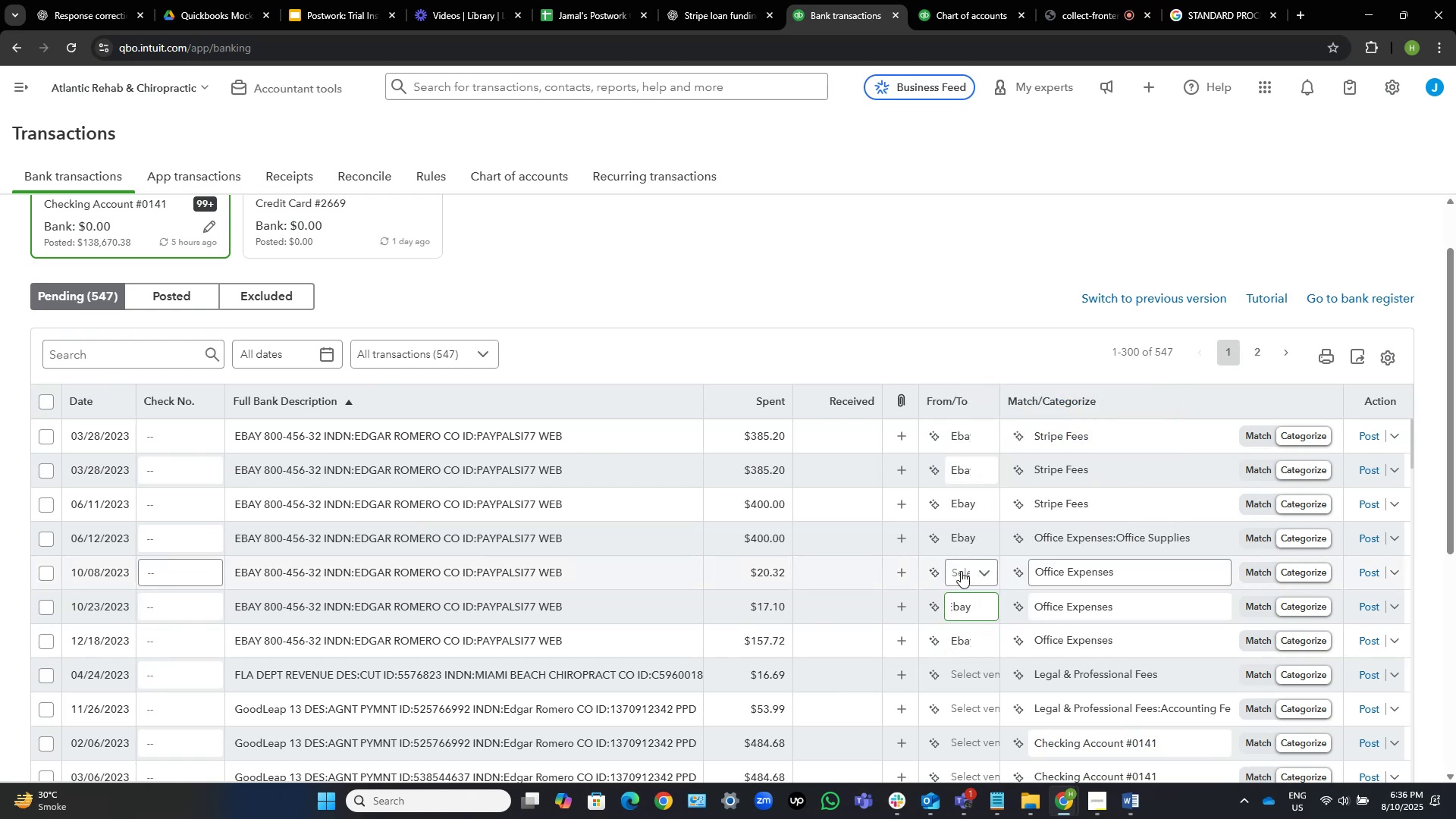 
left_click([961, 571])
 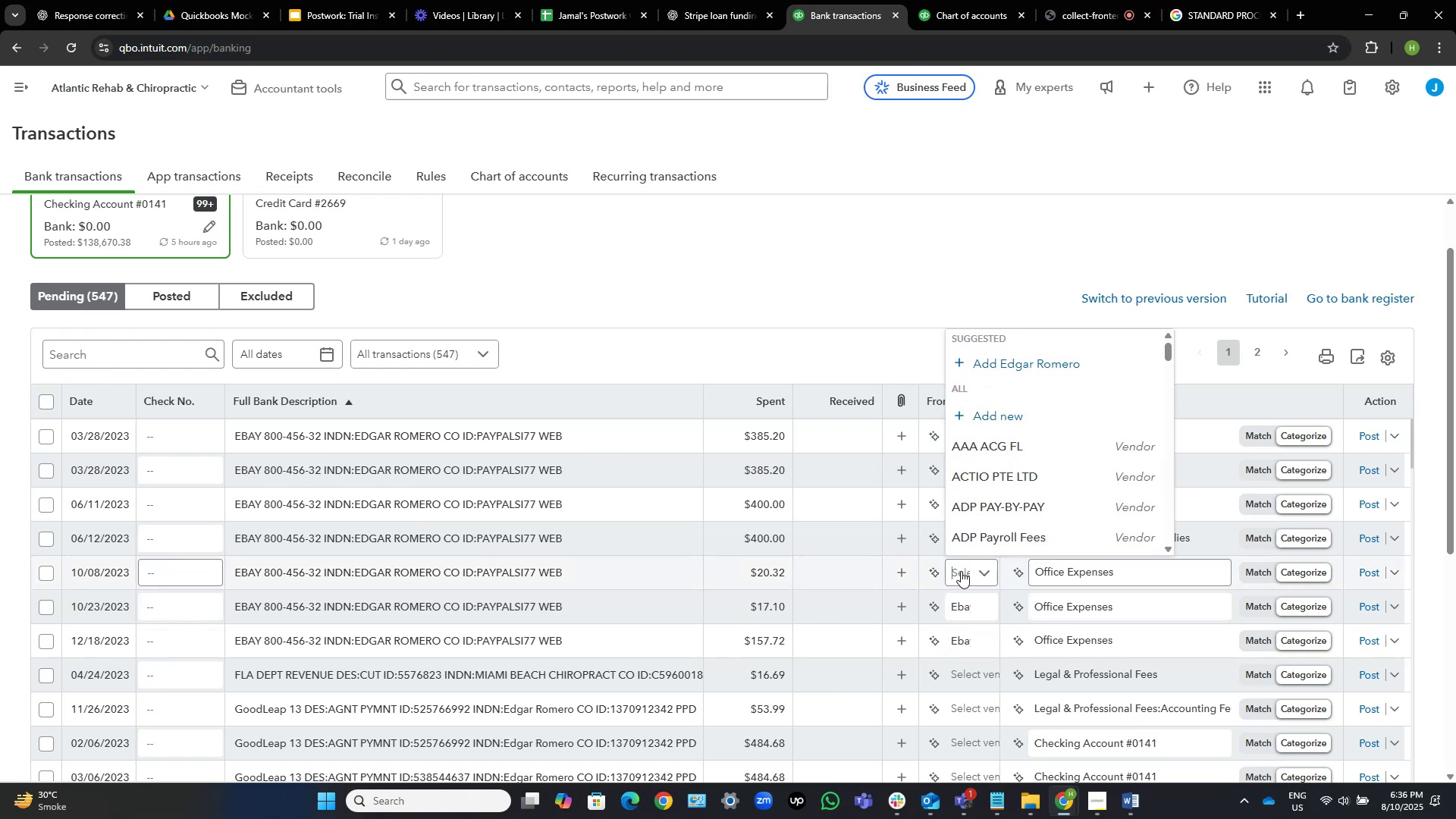 
type(eba)
 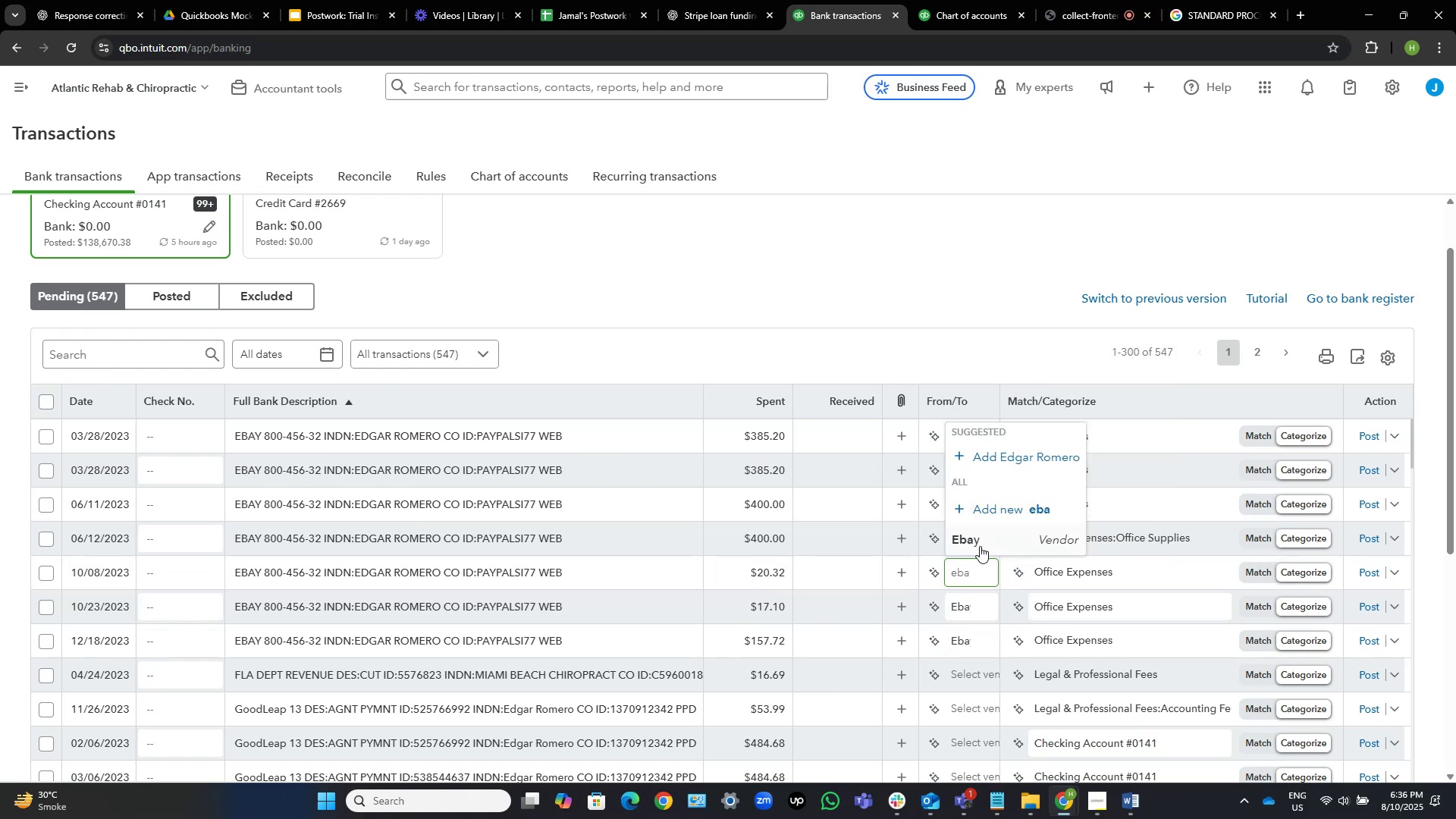 
left_click([980, 545])
 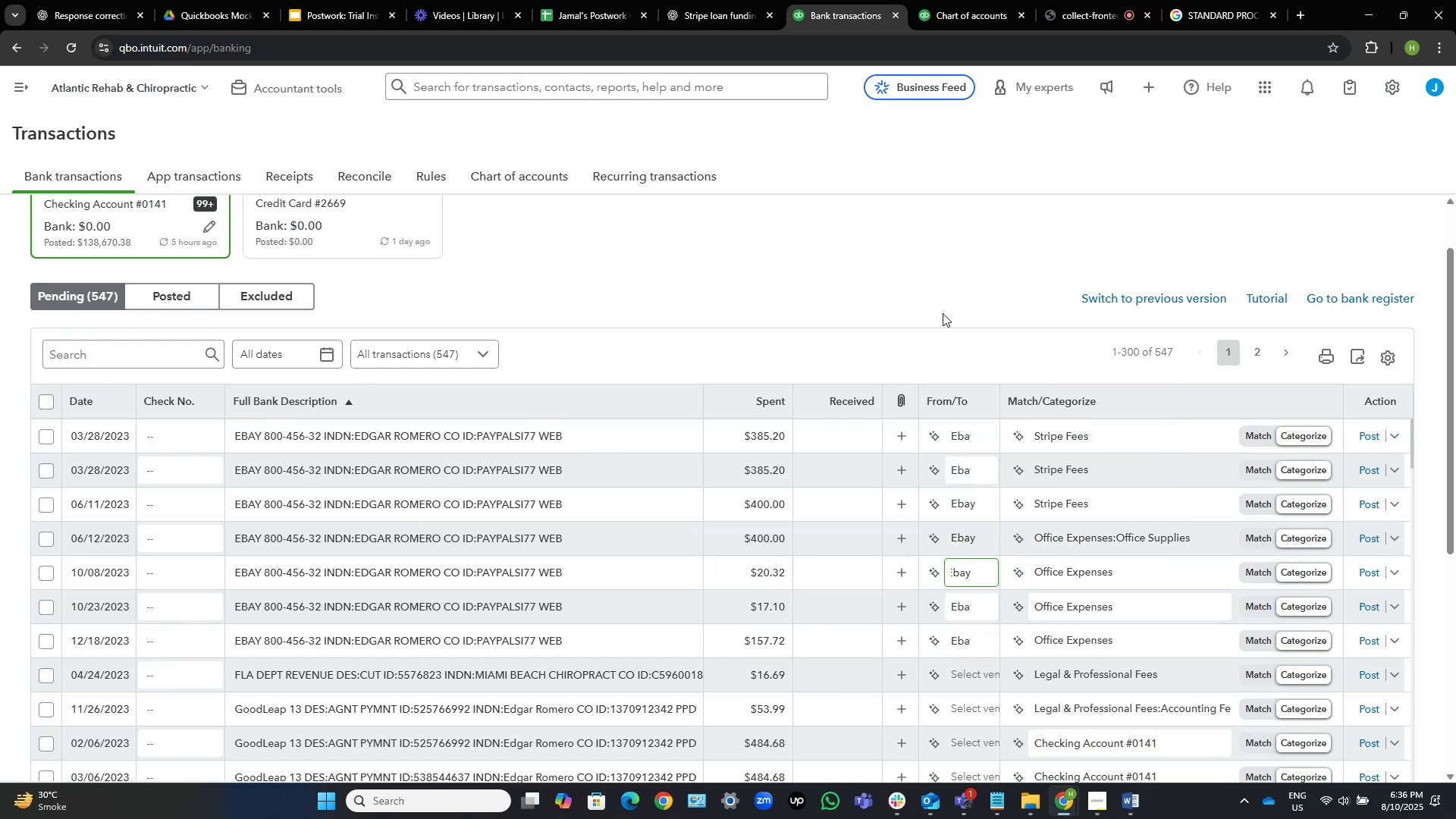 
left_click([952, 270])
 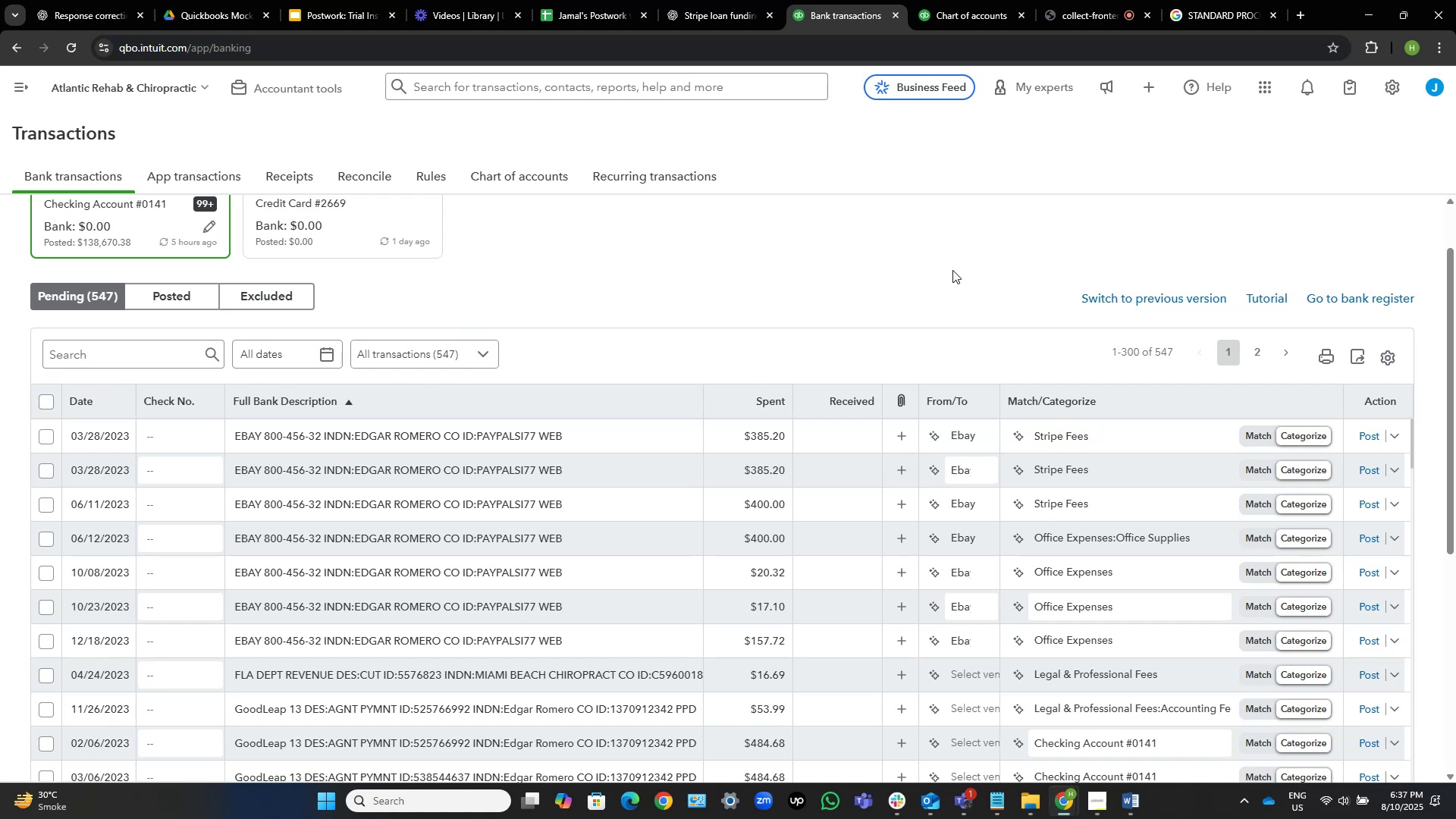 
wait(73.86)
 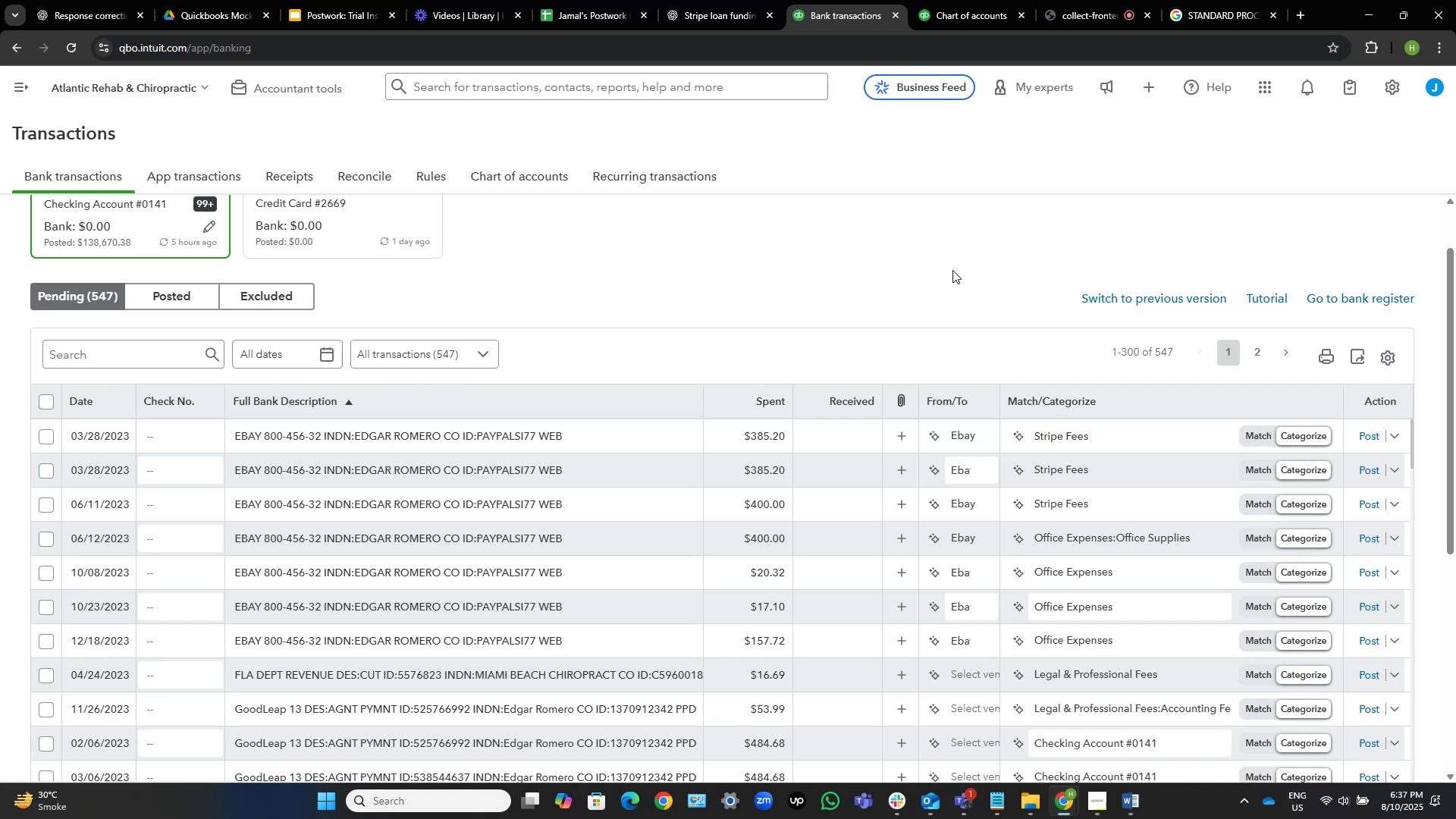 
left_click([41, 644])
 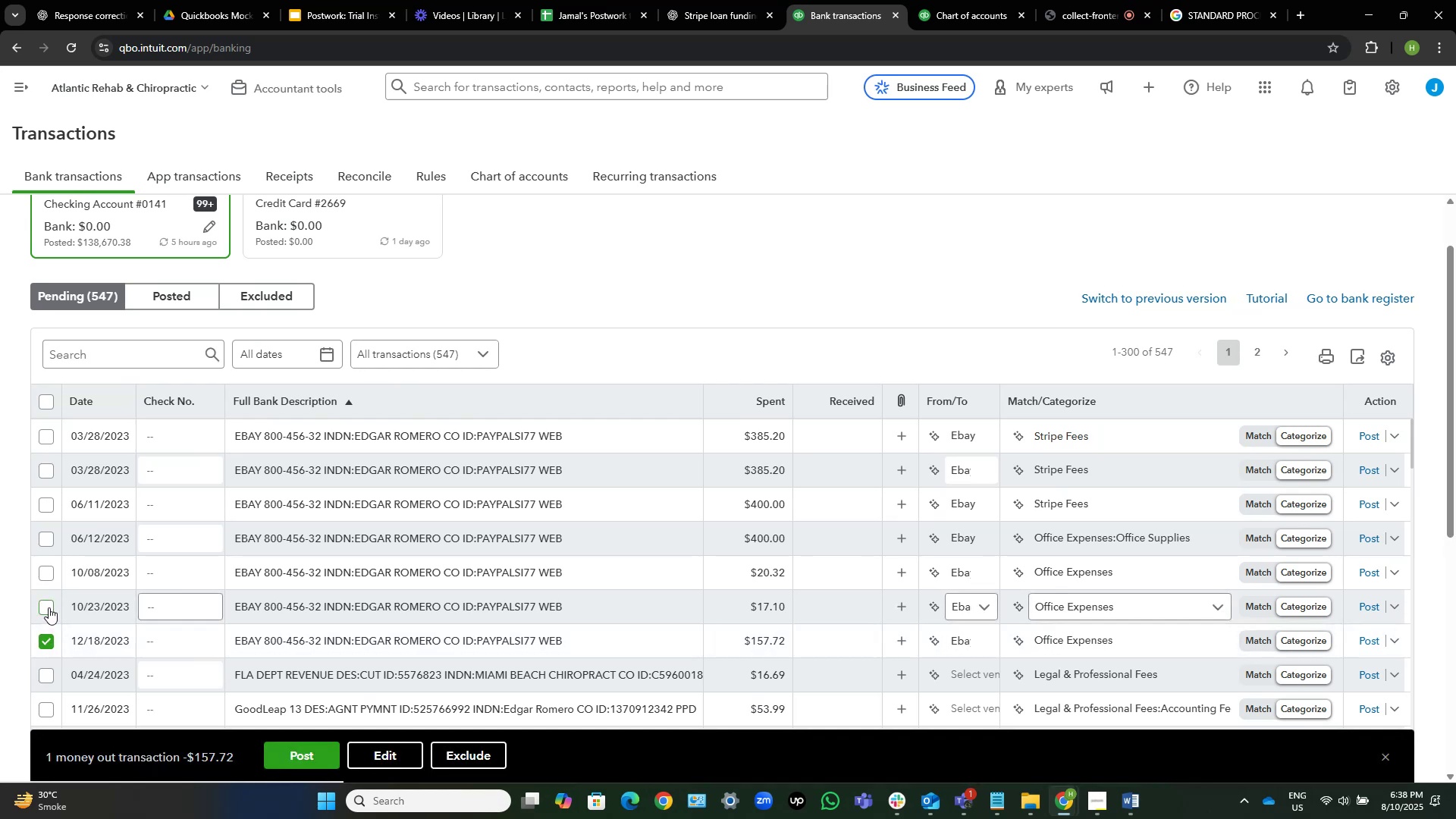 
left_click([49, 607])
 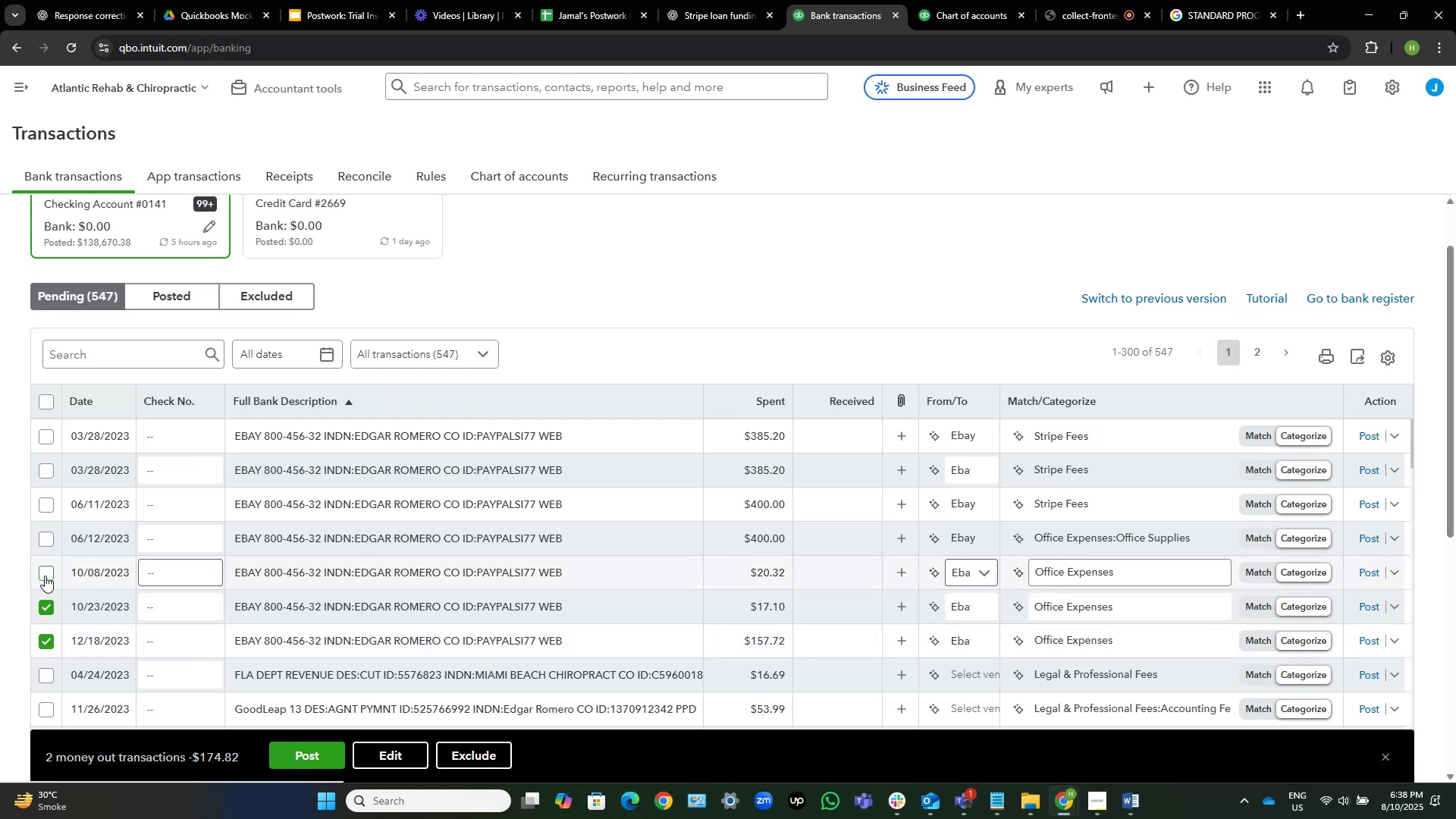 
left_click([45, 576])
 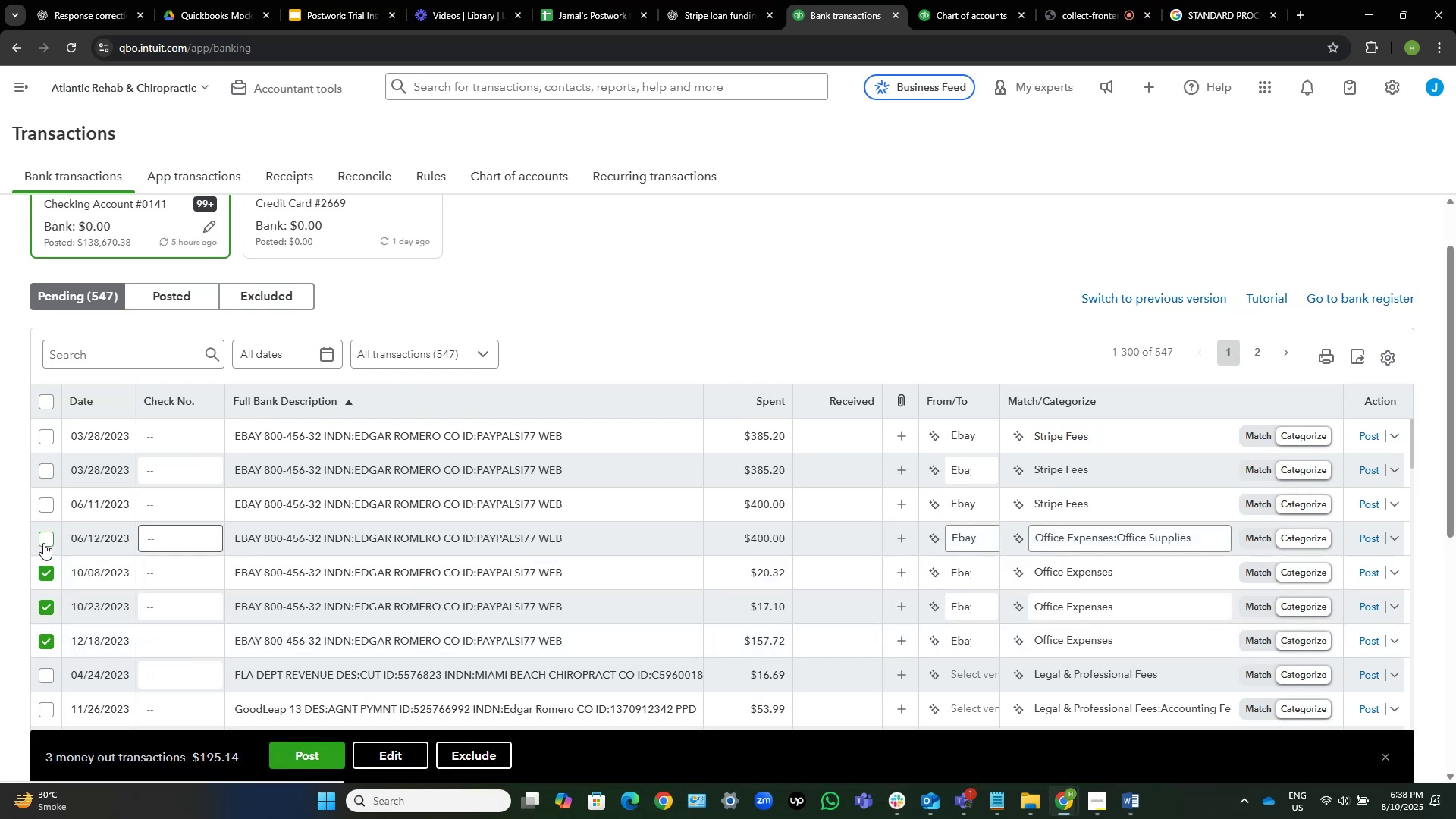 
left_click([43, 543])
 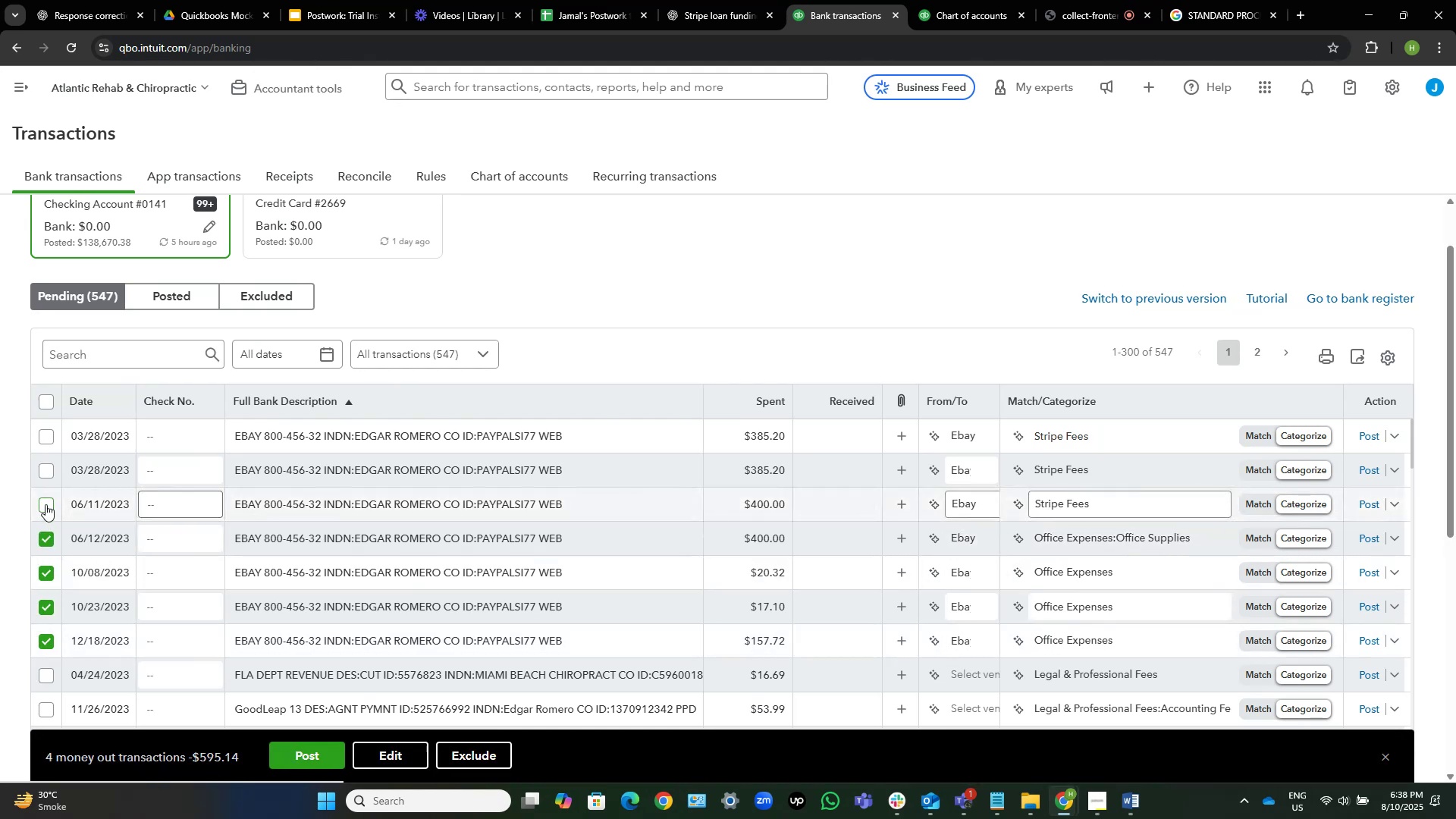 
left_click([46, 504])
 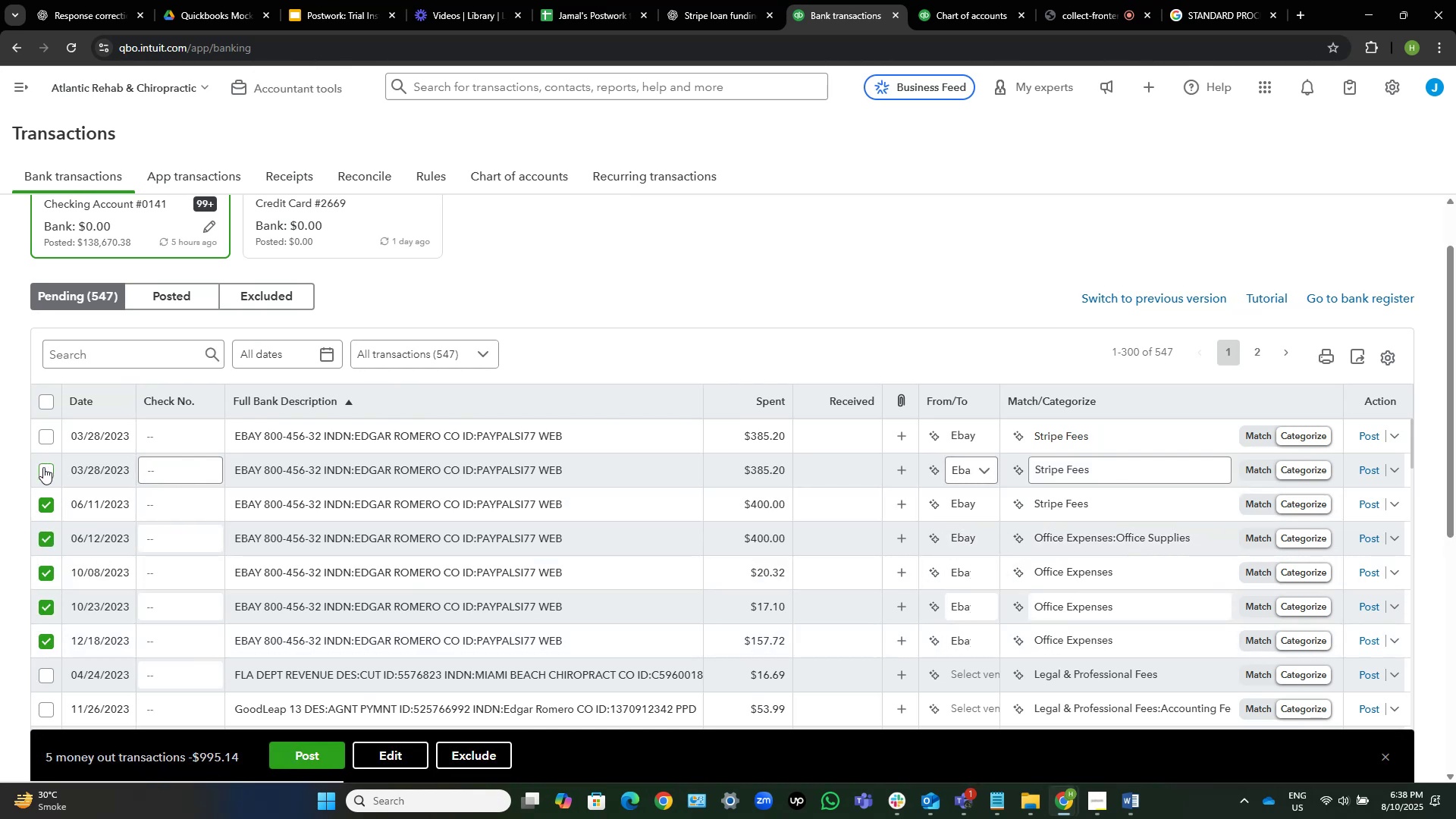 
left_click([43, 468])
 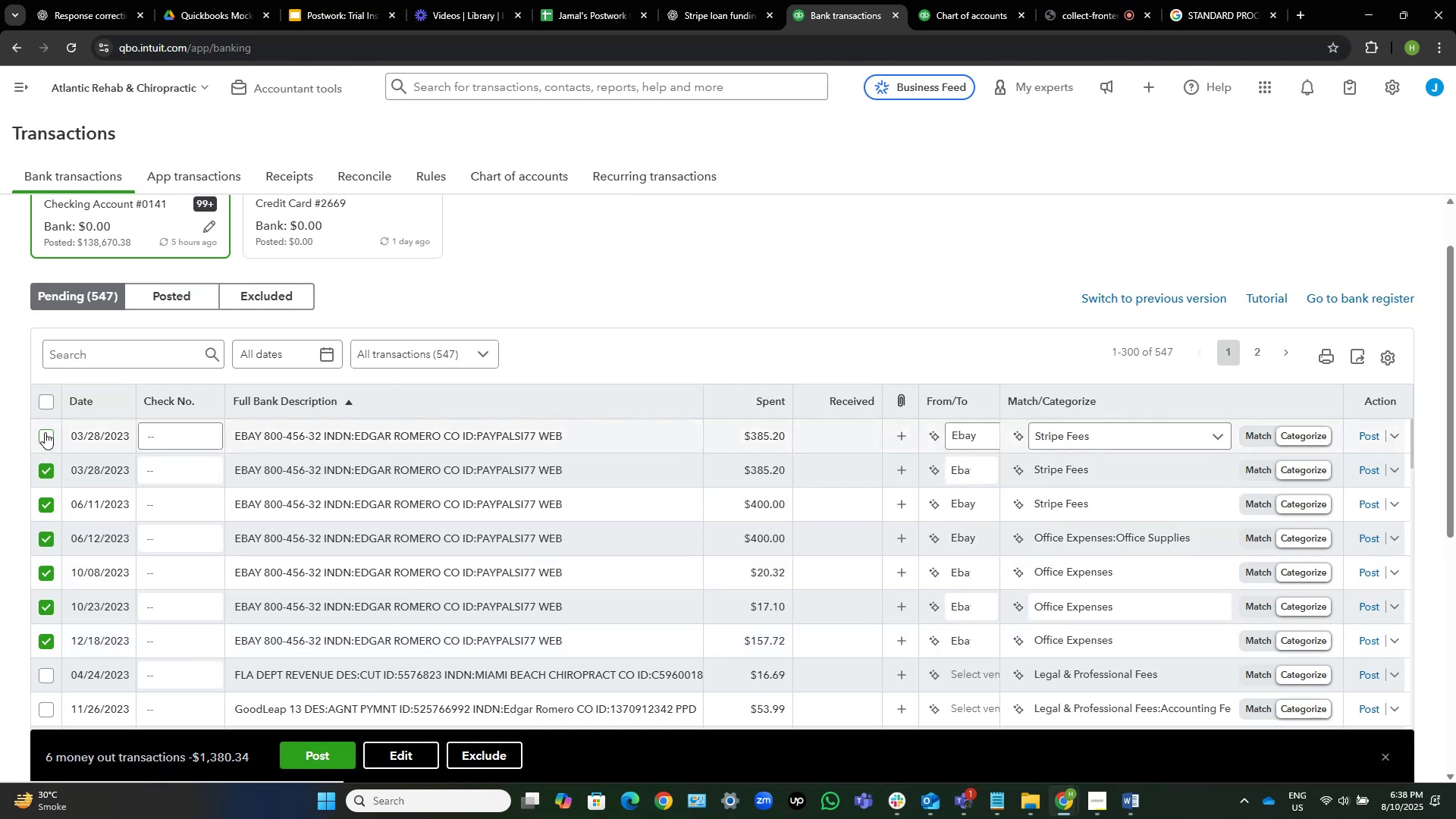 
left_click([44, 432])
 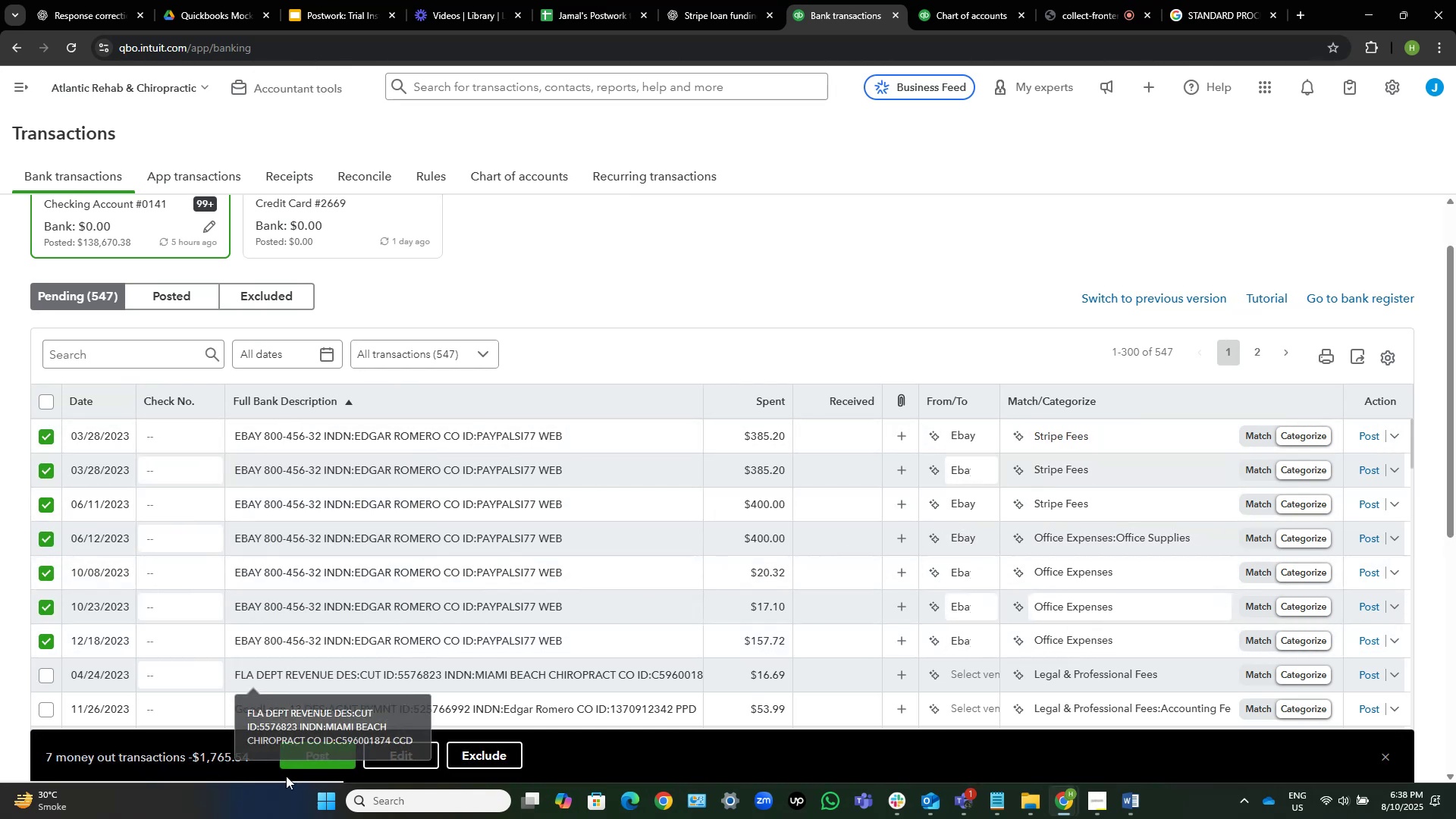 
left_click([422, 756])
 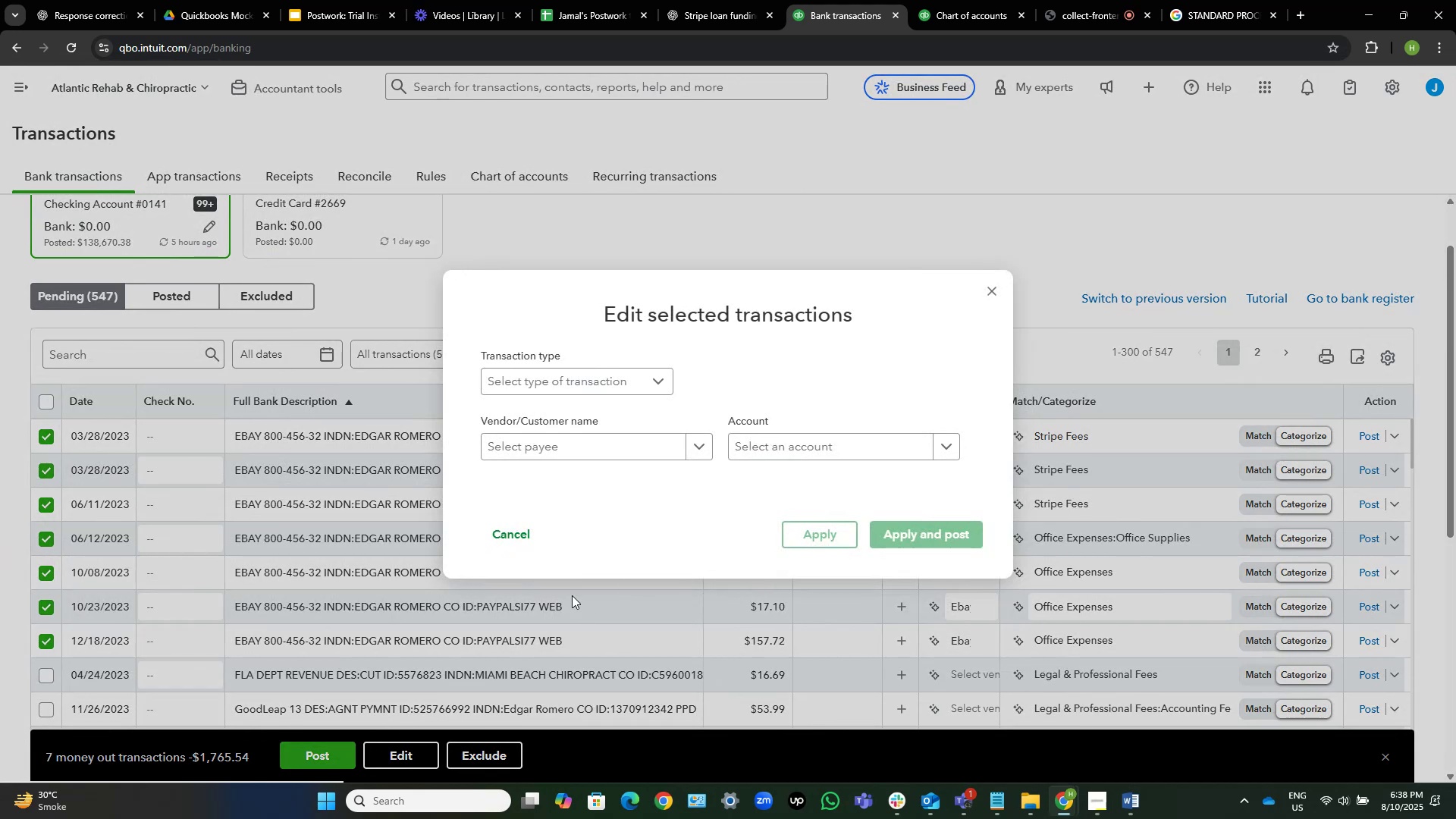 
wait(16.0)
 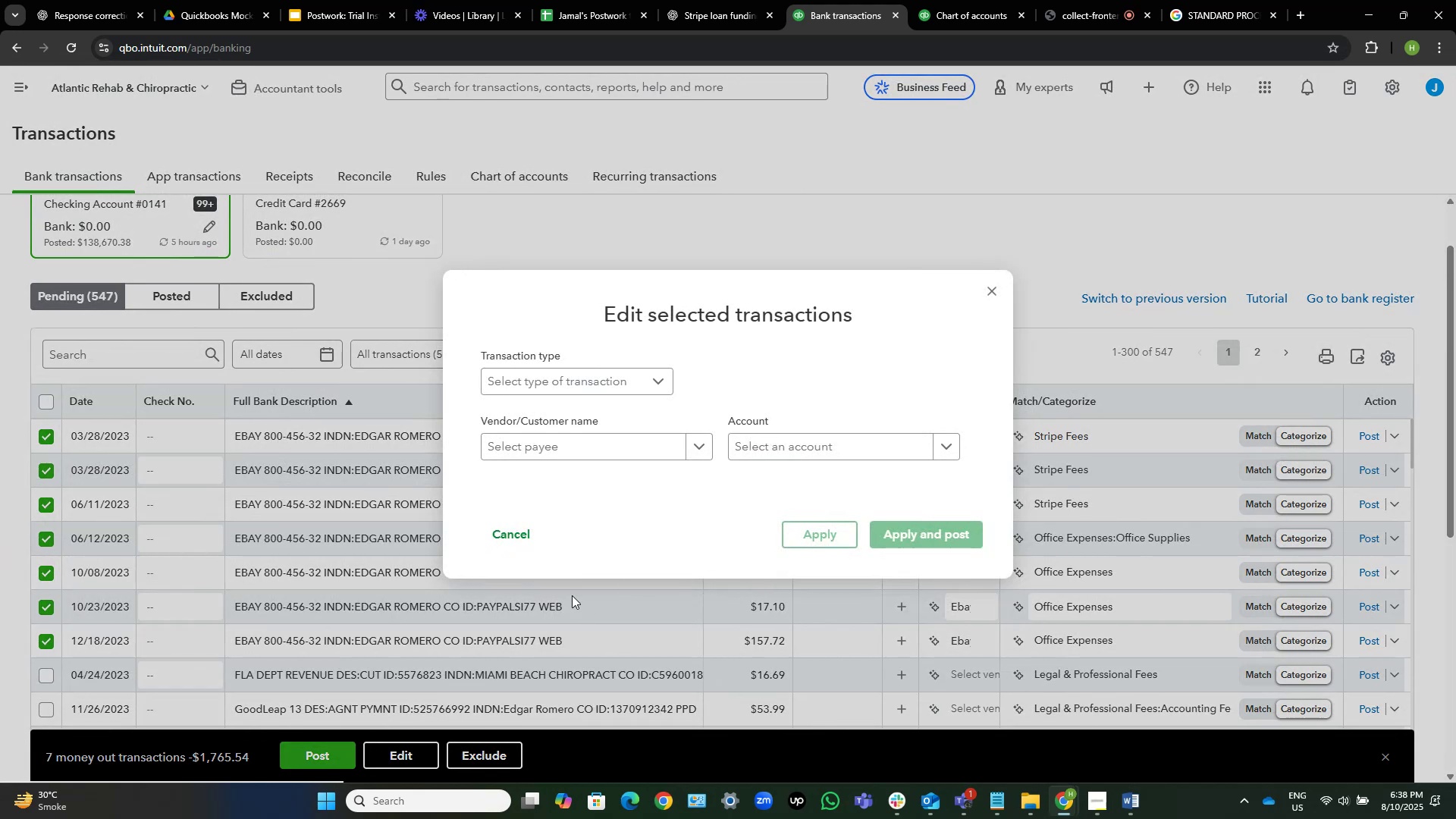 
left_click([630, 453])
 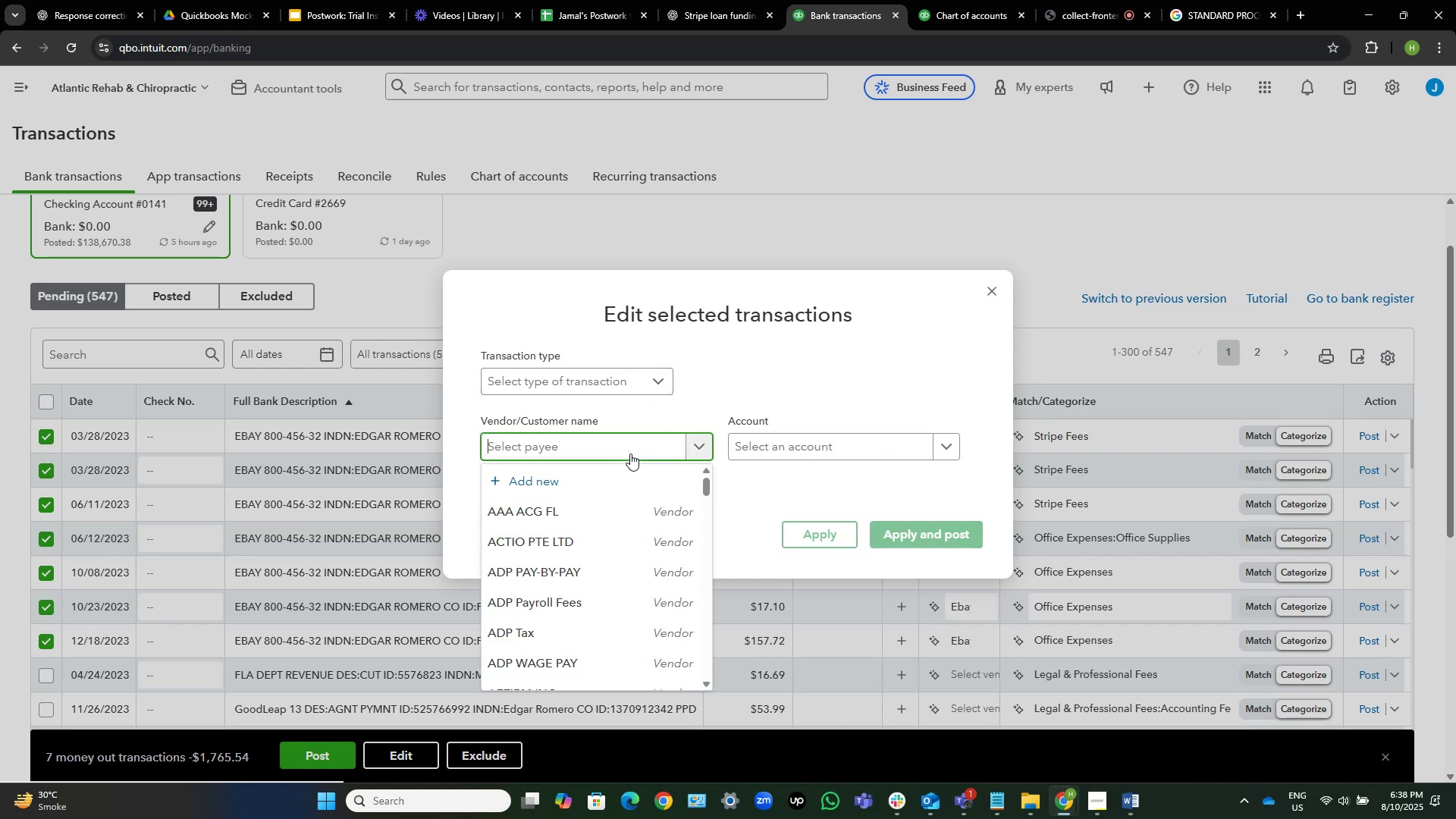 
type(eba)
 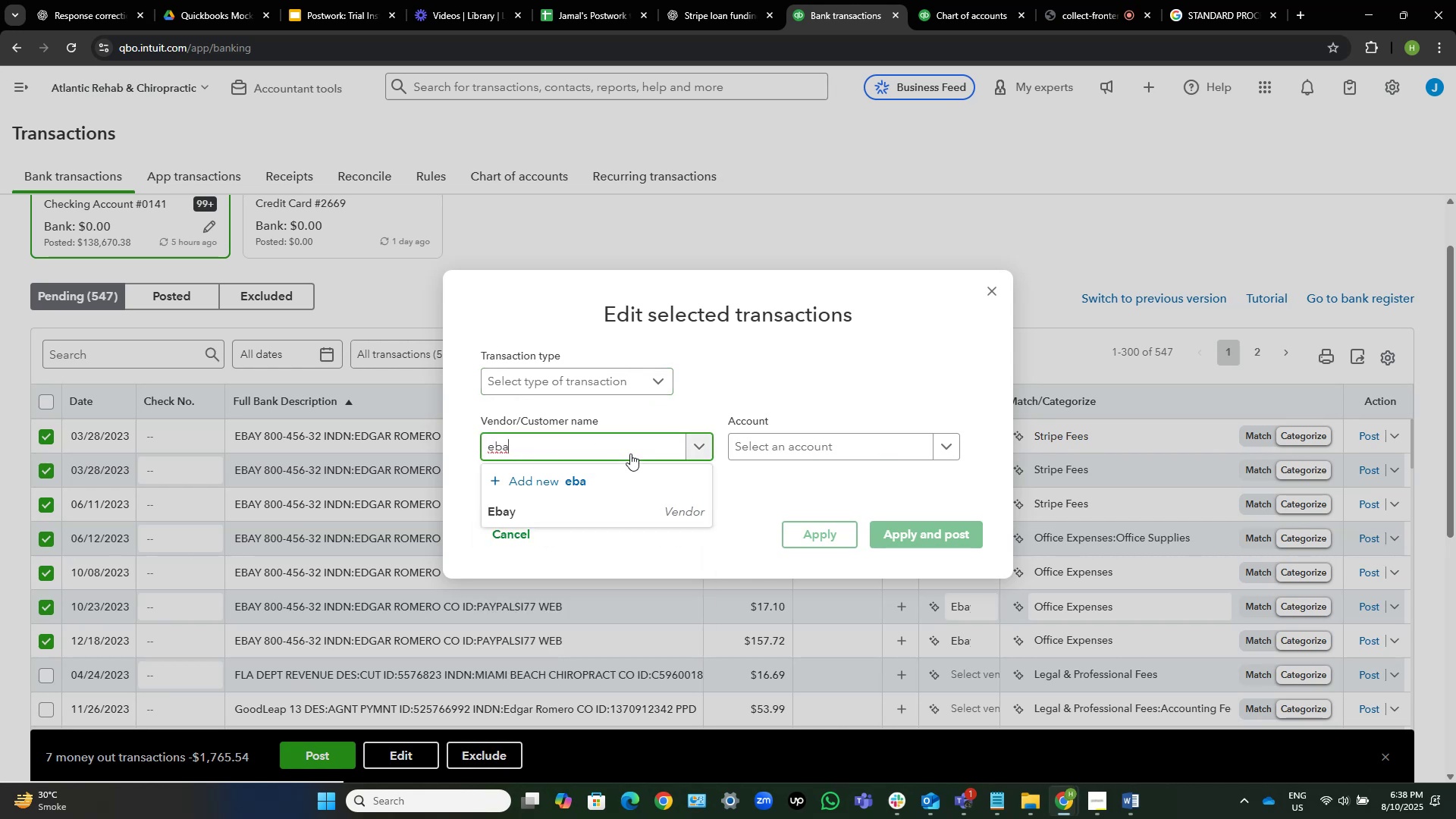 
left_click([623, 507])
 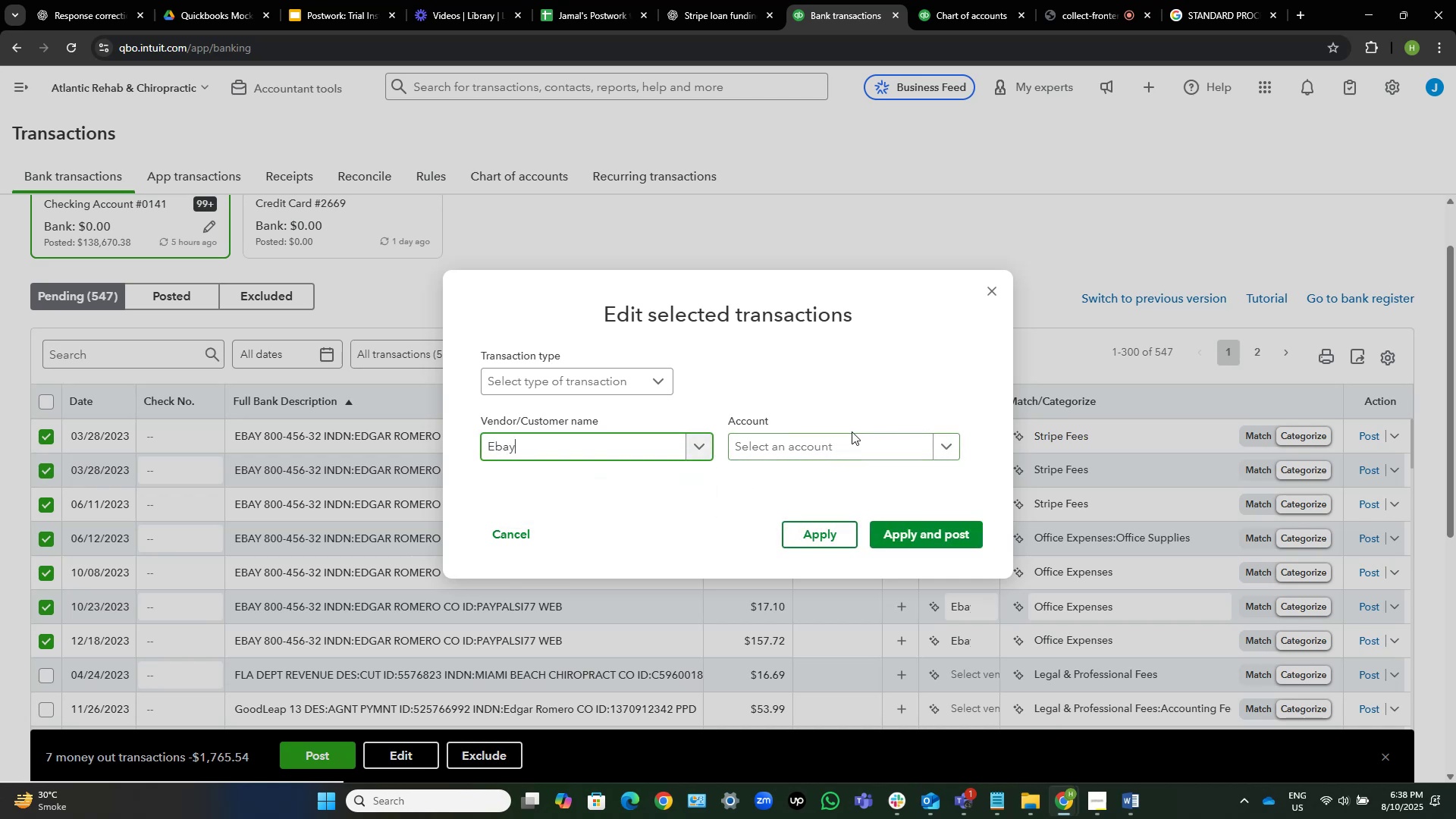 
left_click([844, 443])
 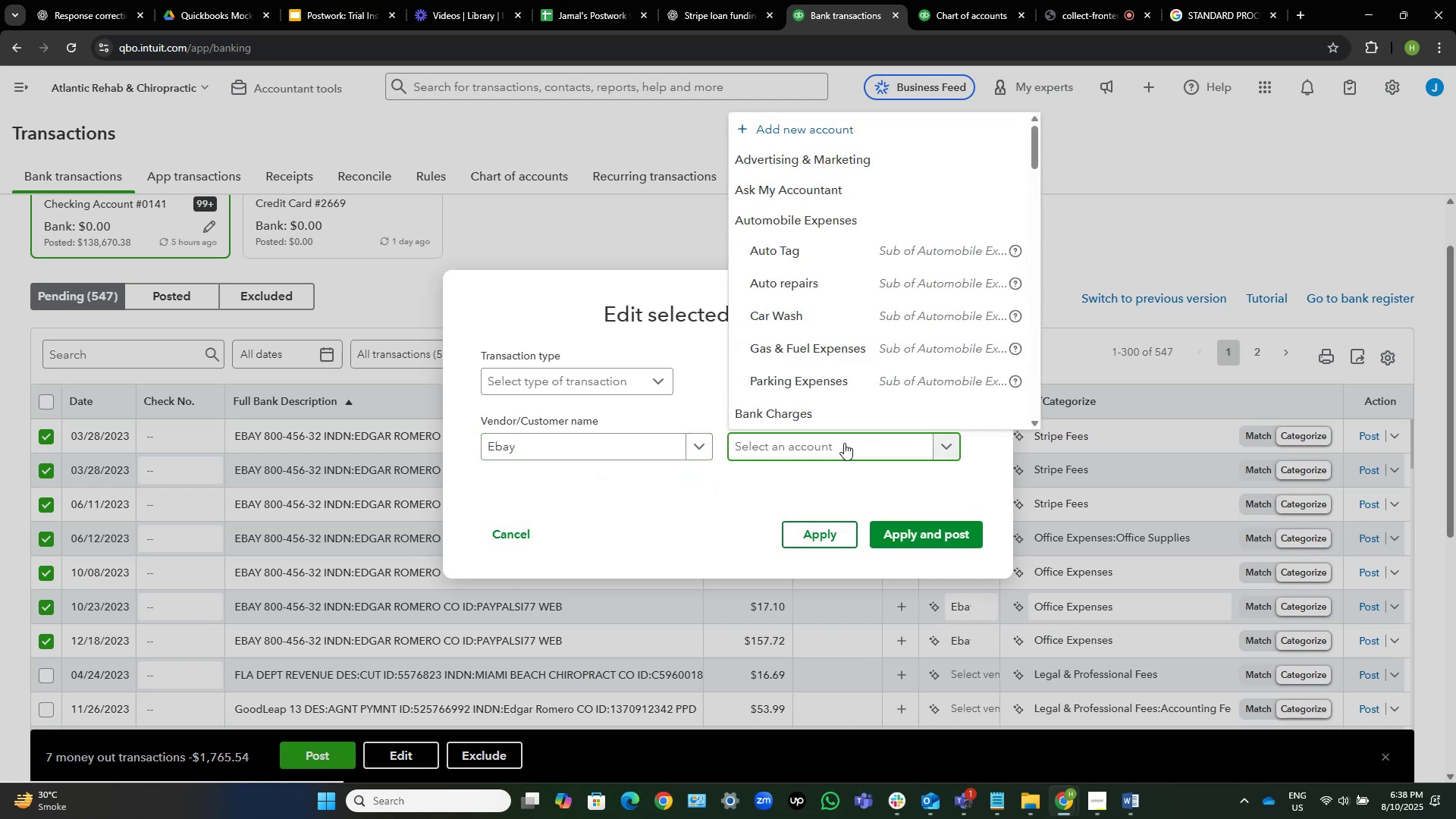 
type(offi)
 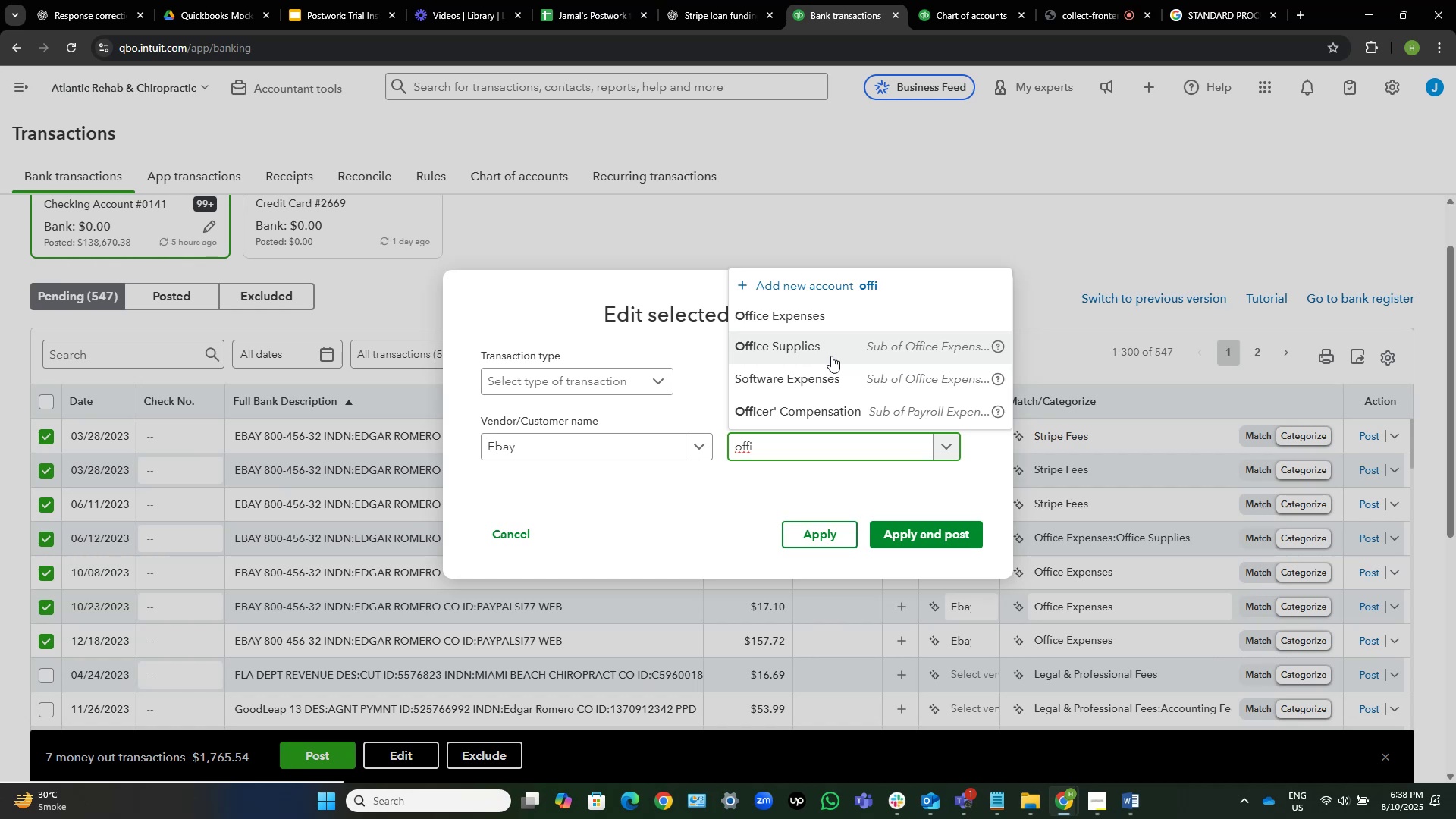 
wait(16.27)
 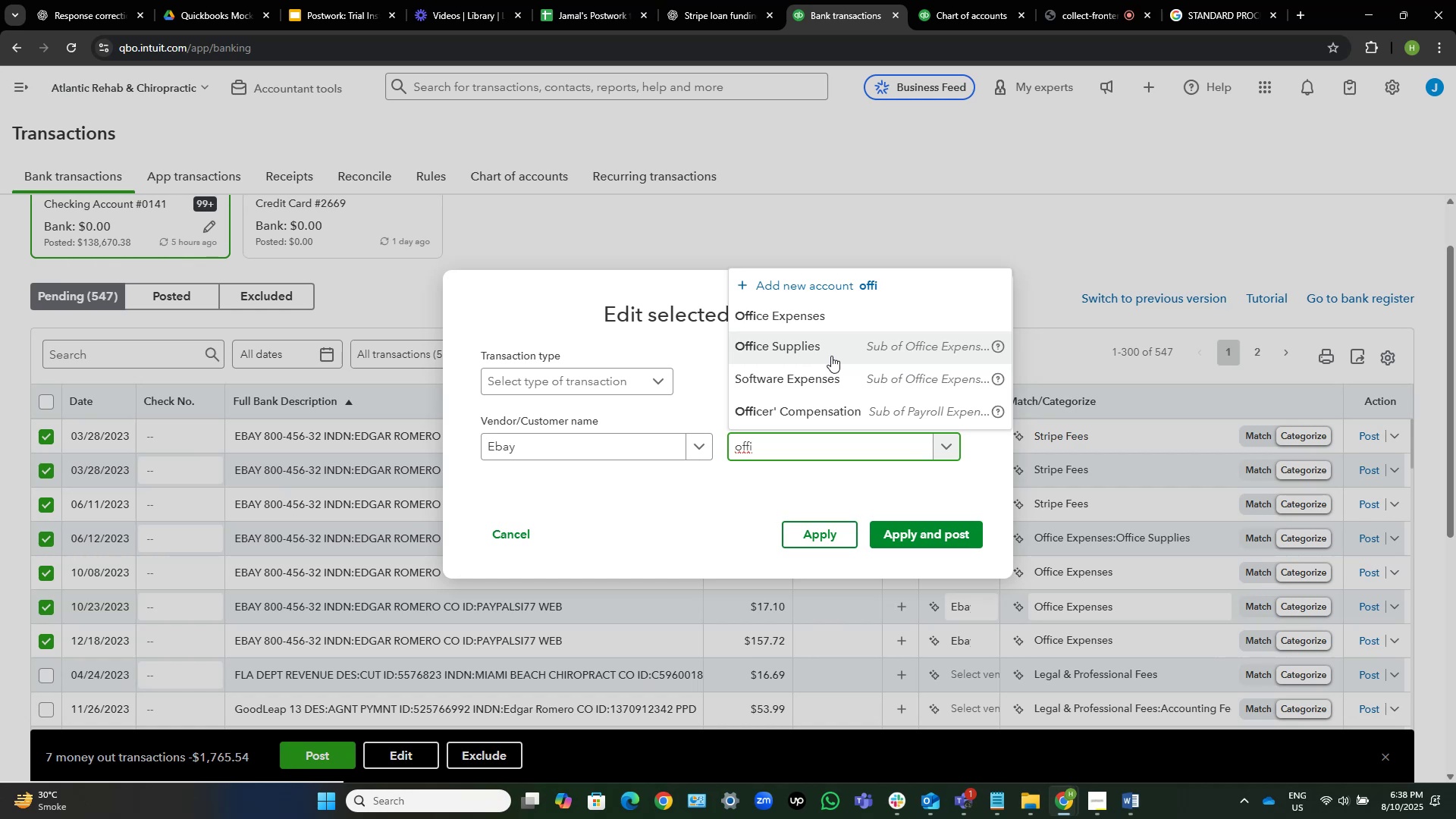 
left_click([831, 356])
 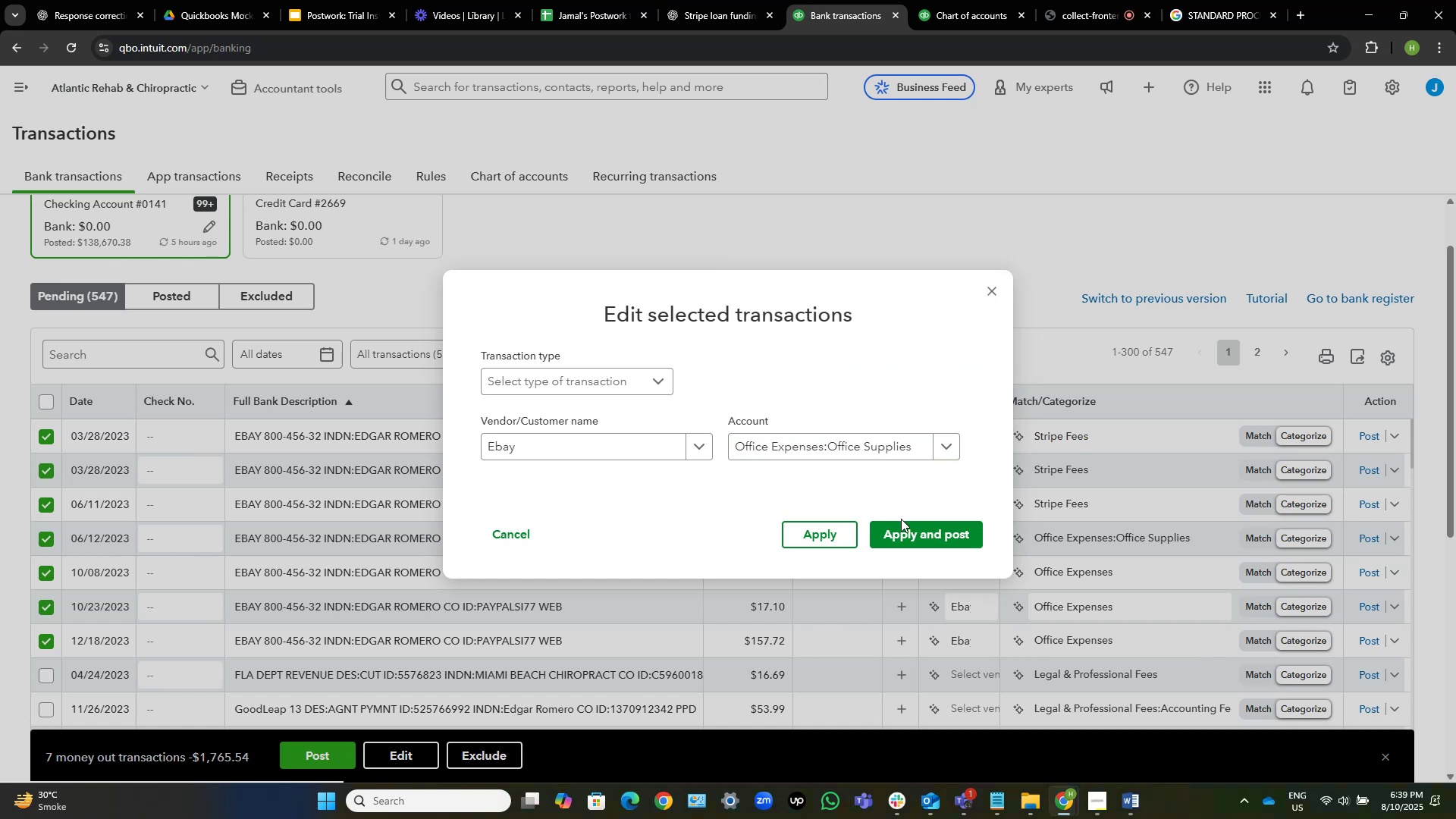 
wait(7.71)
 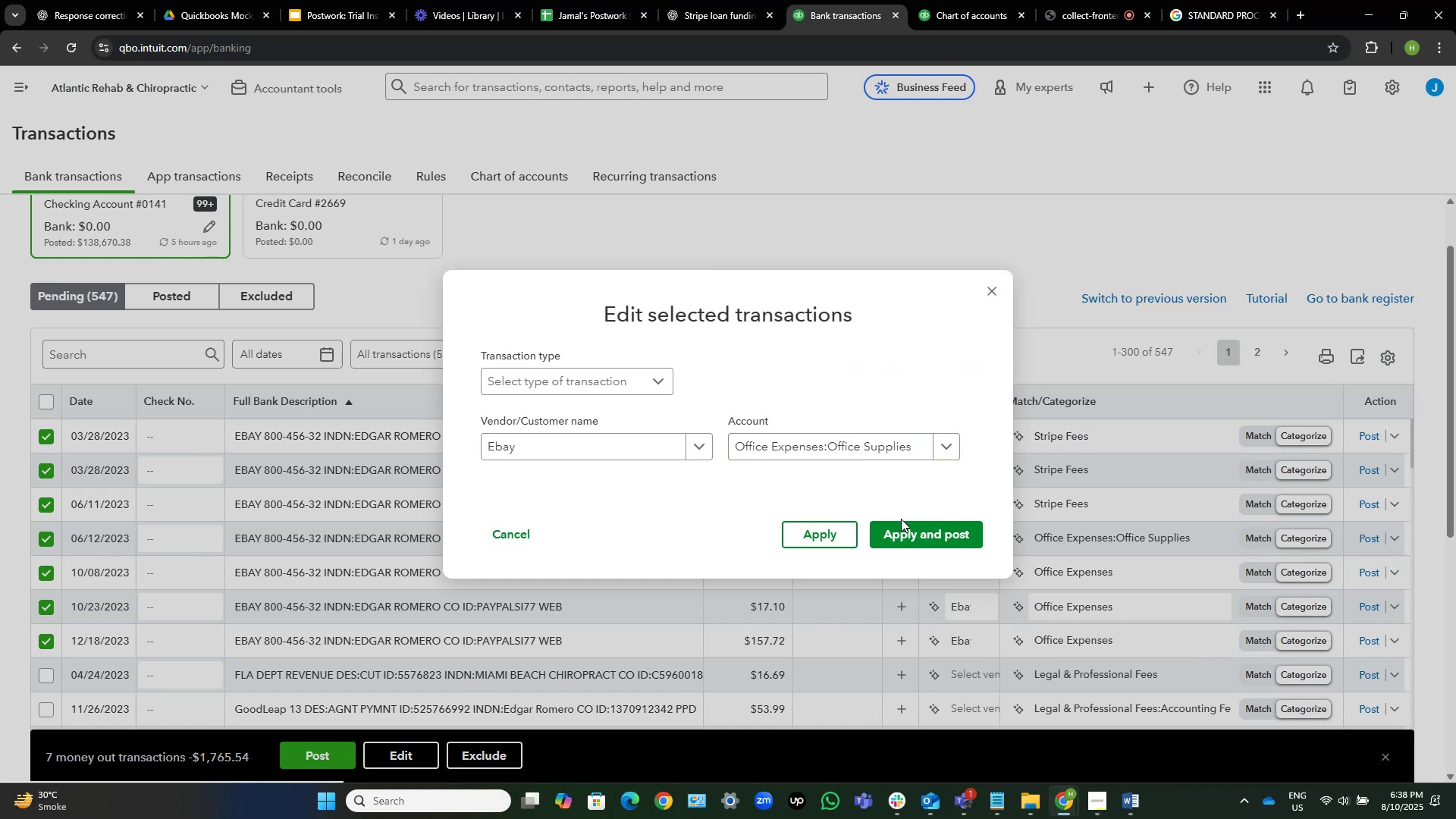 
left_click([927, 528])
 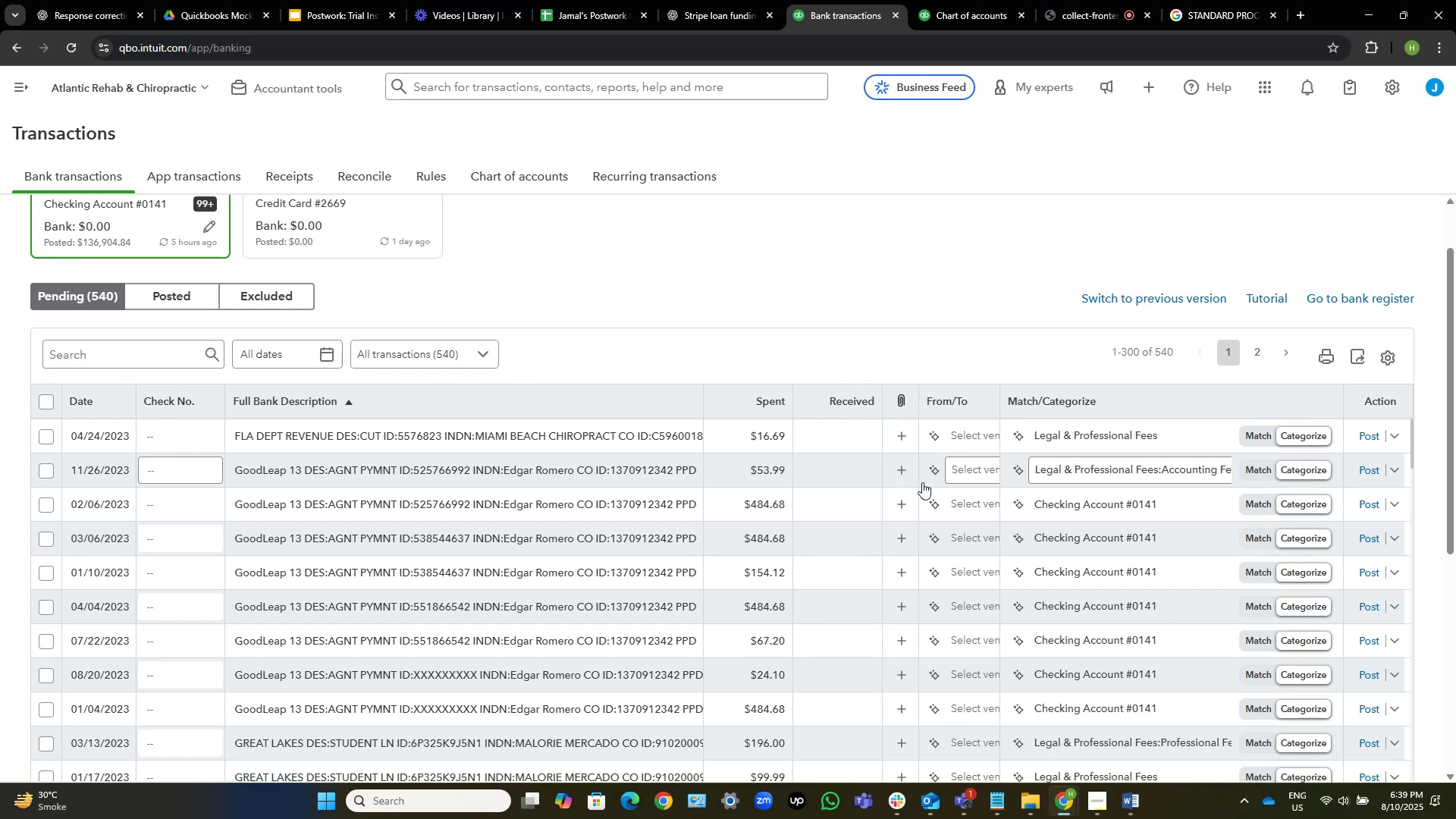 
wait(32.99)
 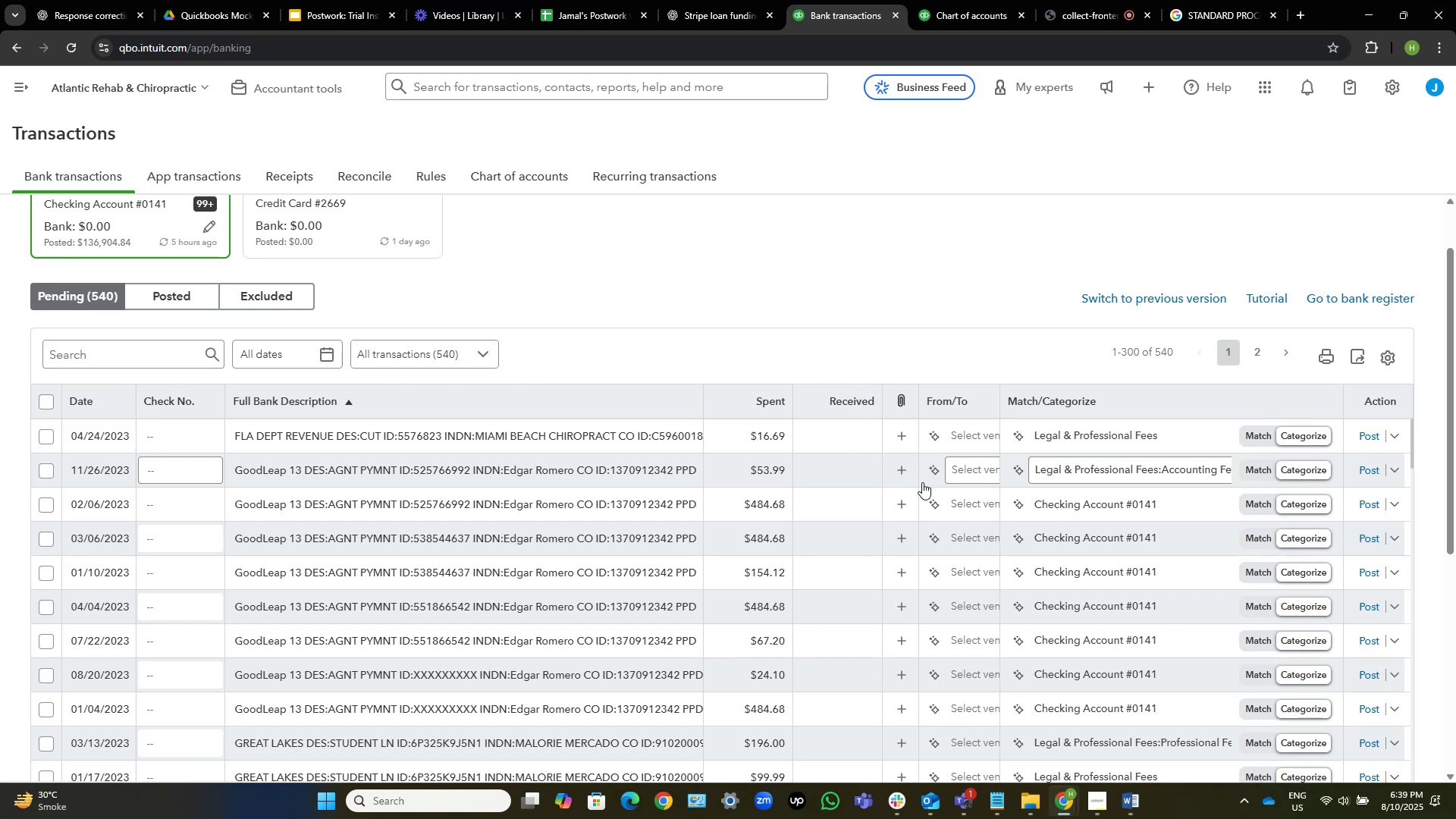 
scroll: coordinate [356, 443], scroll_direction: down, amount: 5.0
 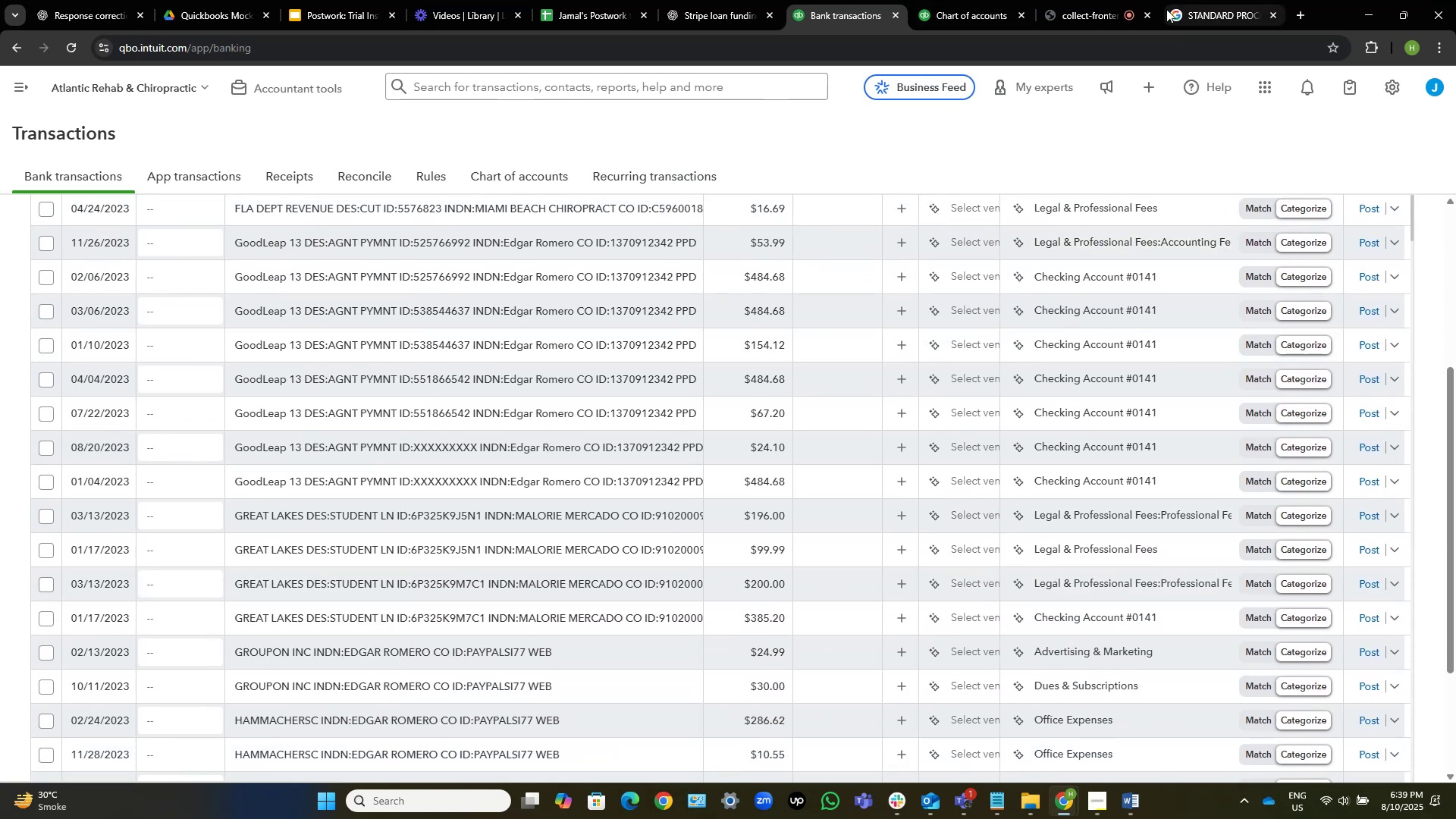 
left_click([1093, 0])
 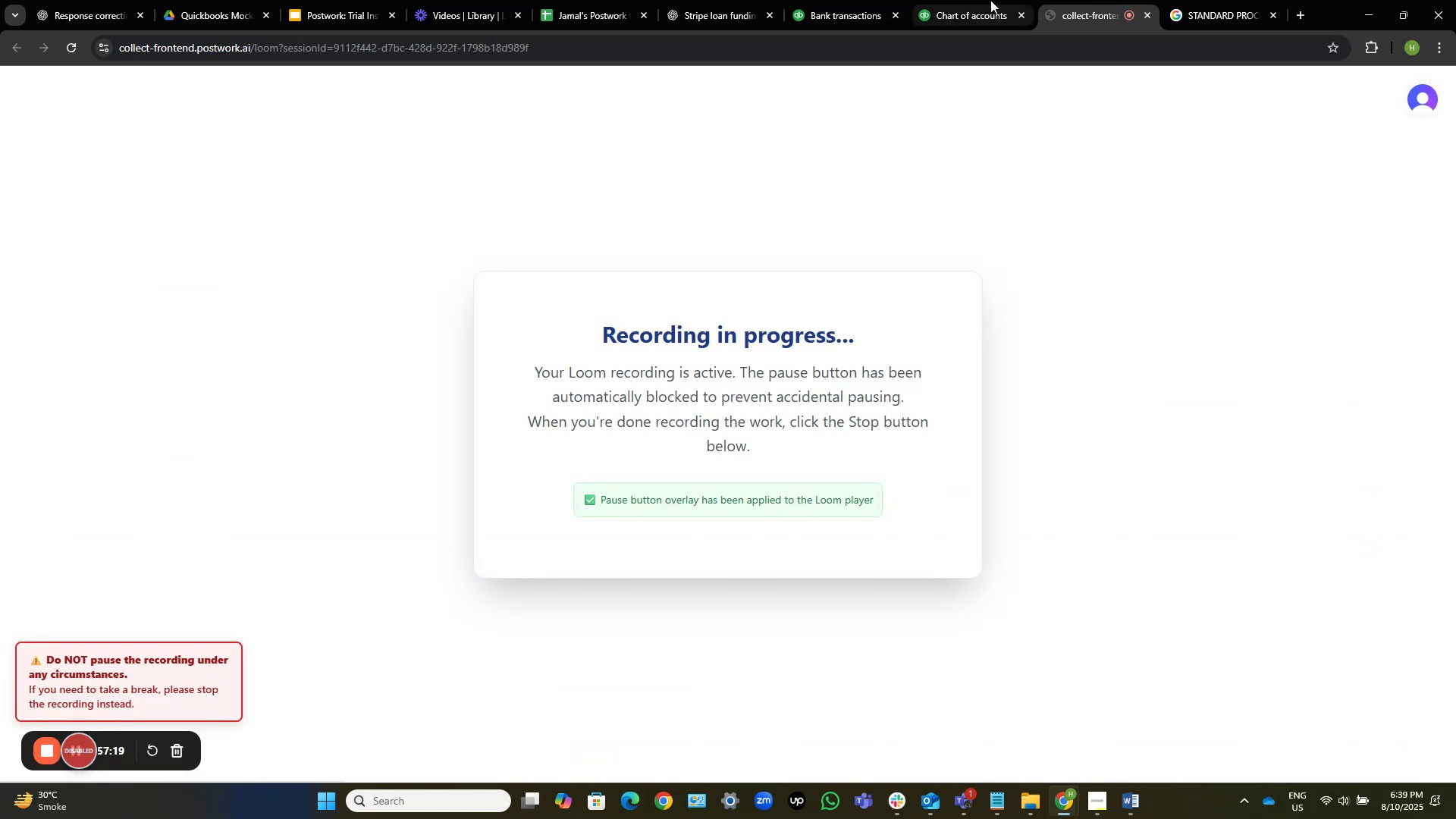 
left_click([848, 0])
 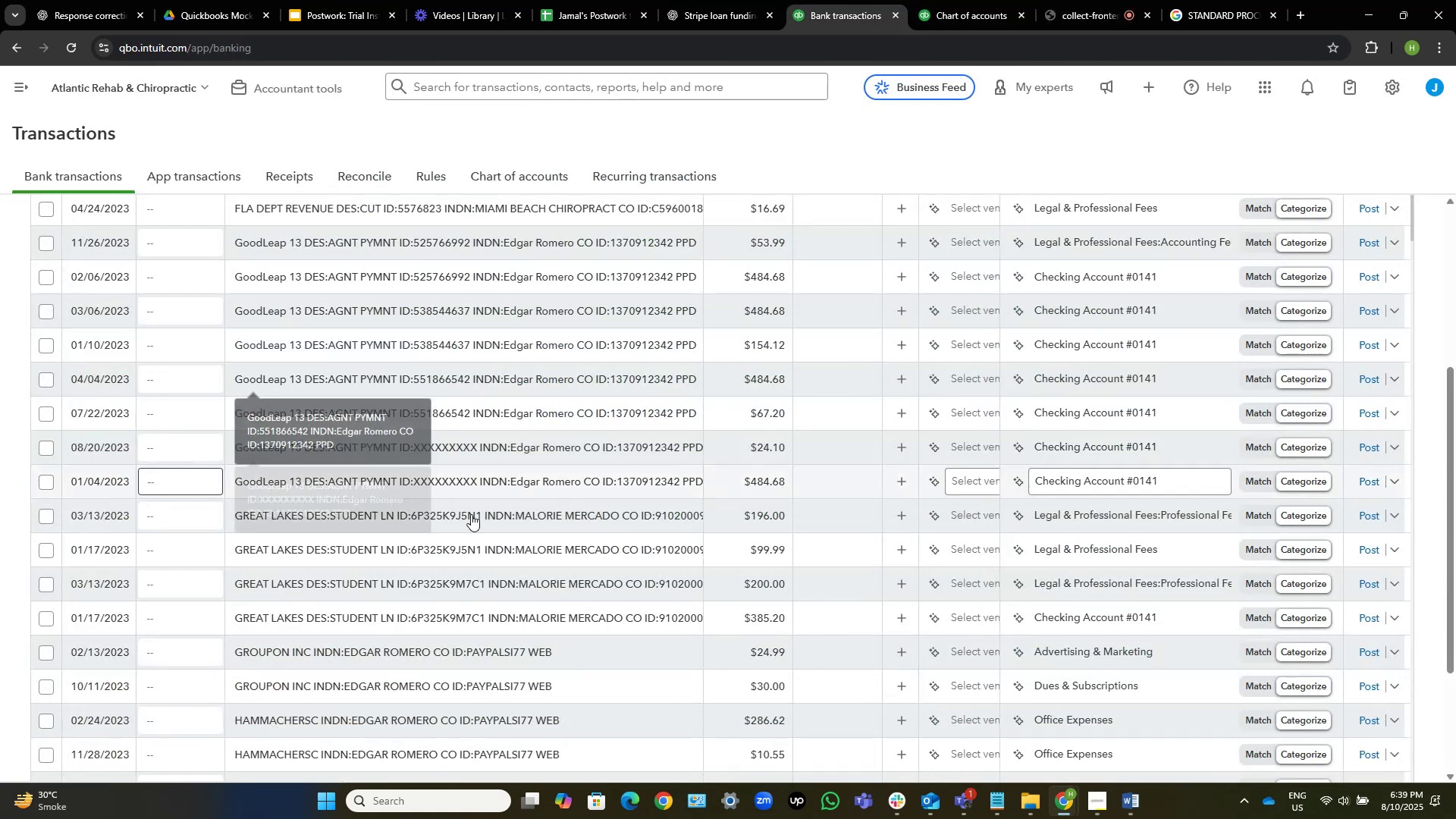 
wait(12.89)
 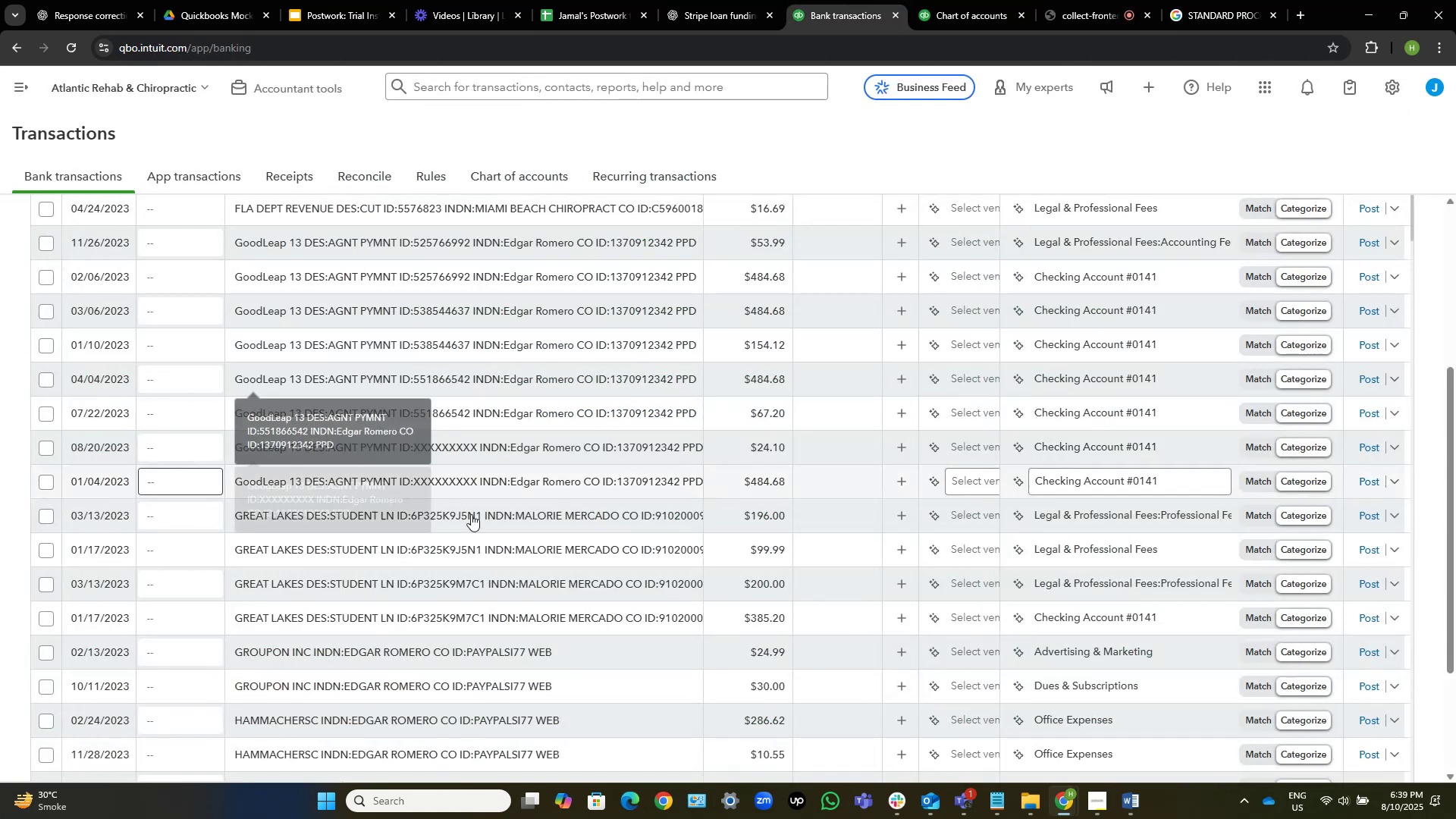 
left_click_drag(start_coordinate=[235, 647], to_coordinate=[309, 650])
 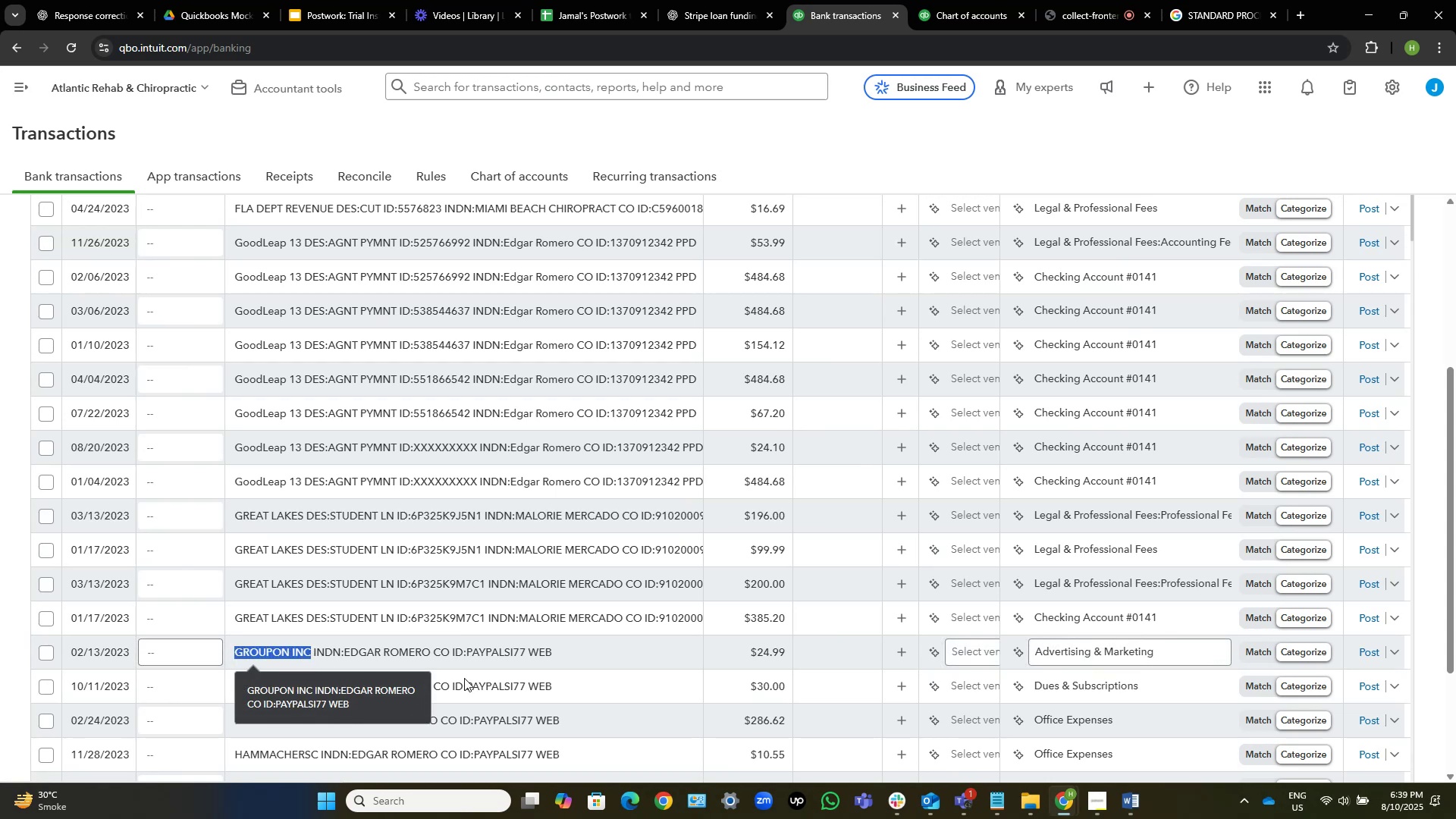 
key(Control+C)
 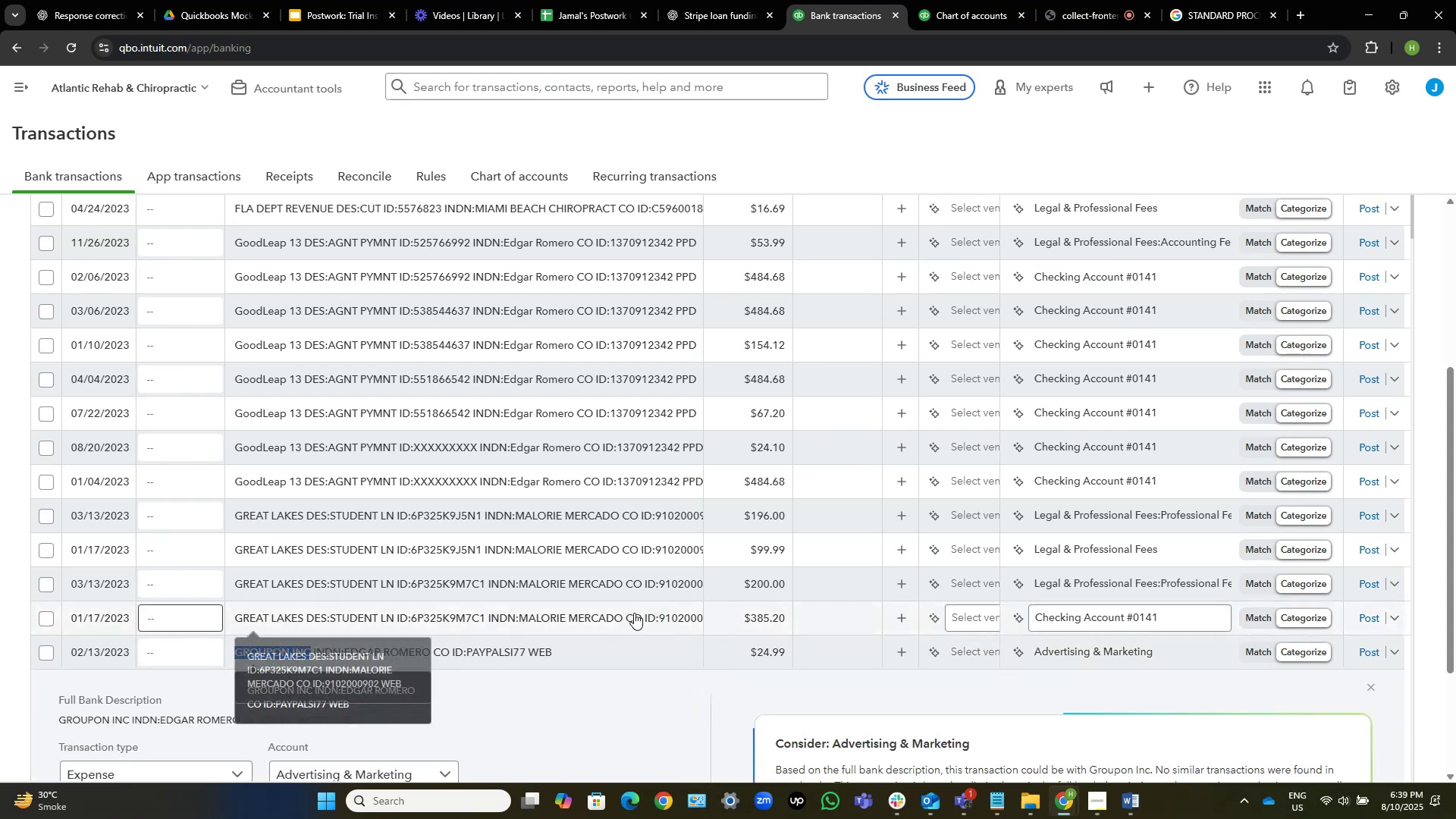 
scroll: coordinate [719, 551], scroll_direction: down, amount: 3.0
 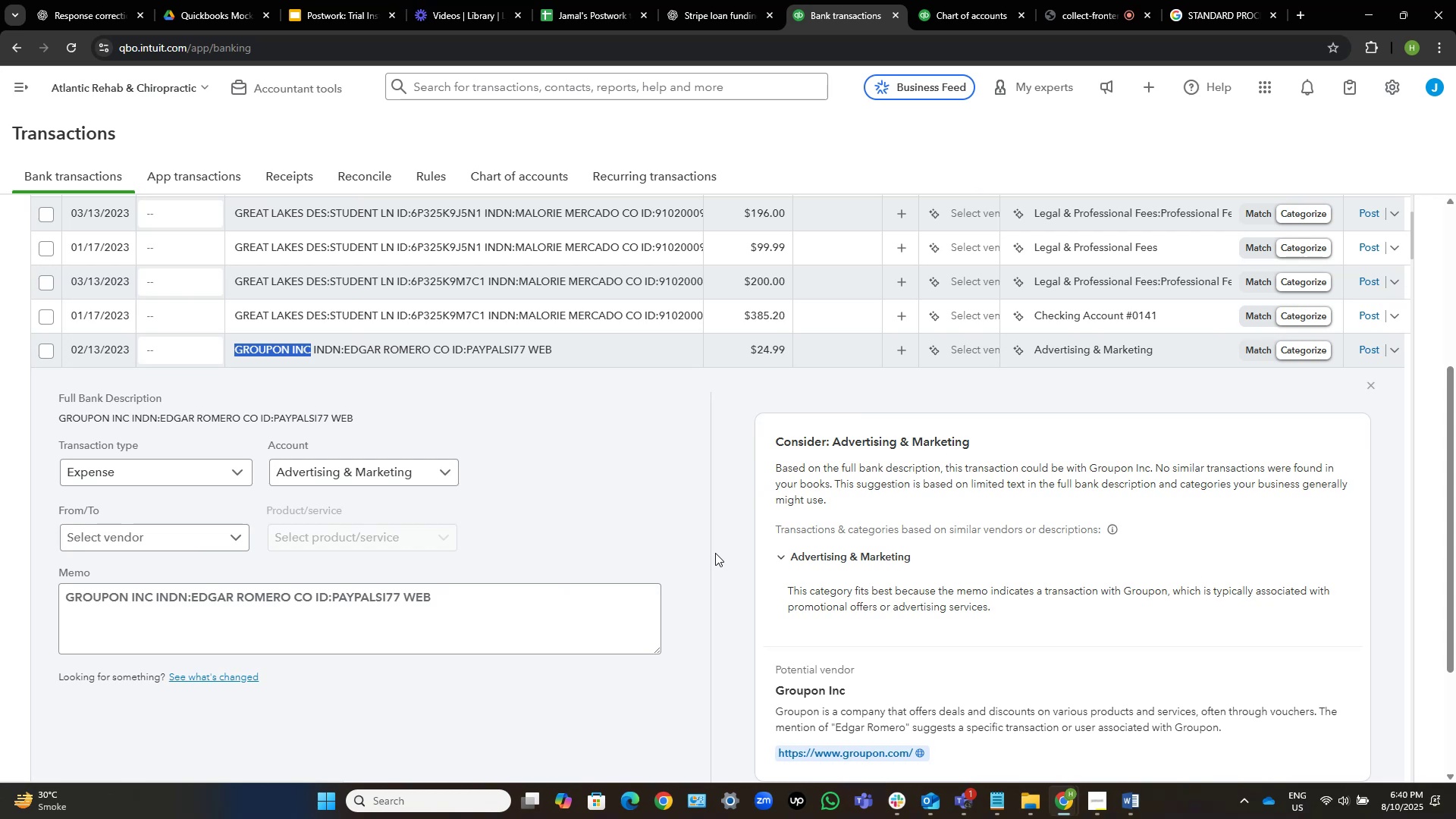 
wait(13.85)
 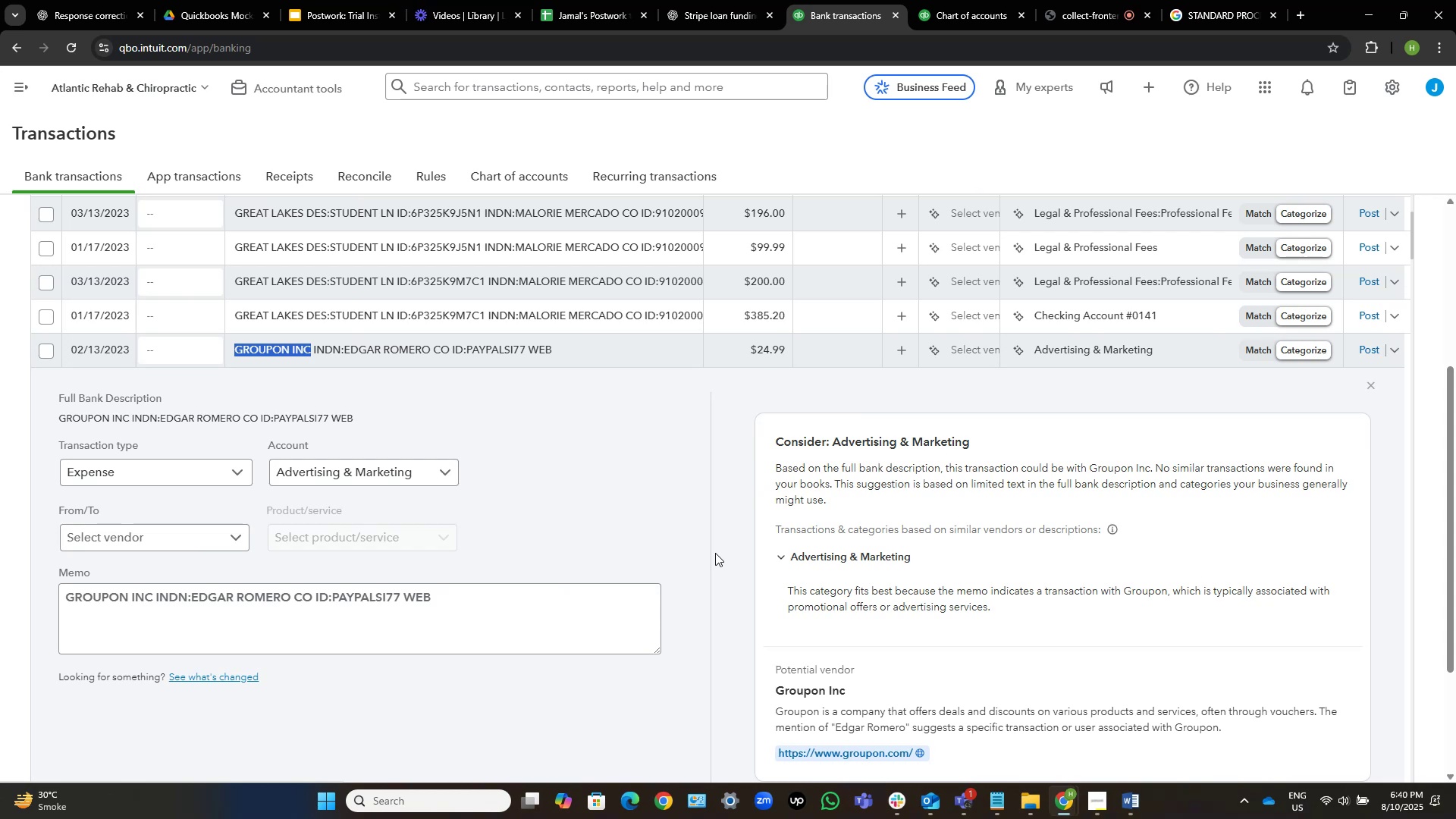 
left_click([1220, 0])
 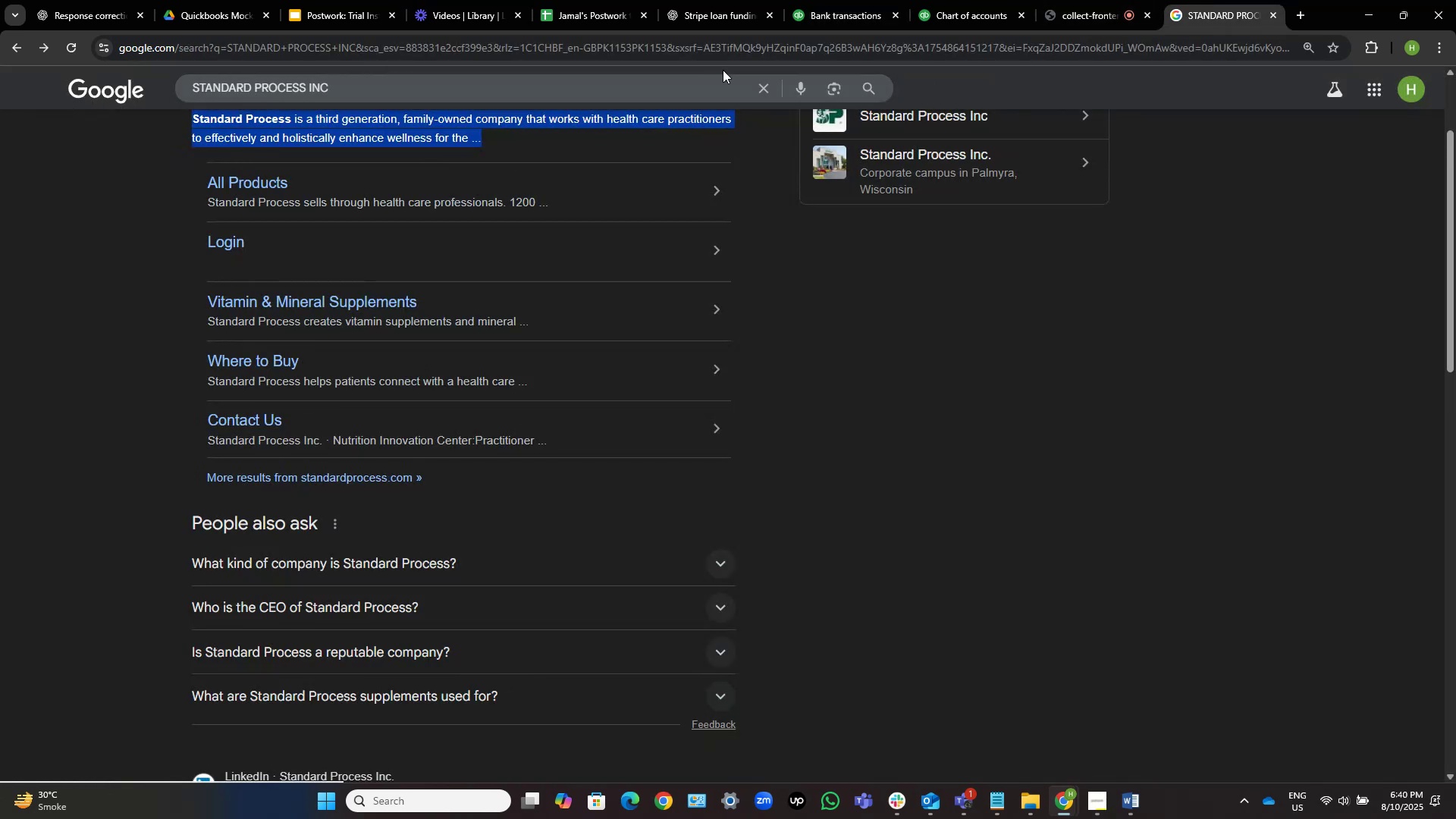 
left_click([758, 80])
 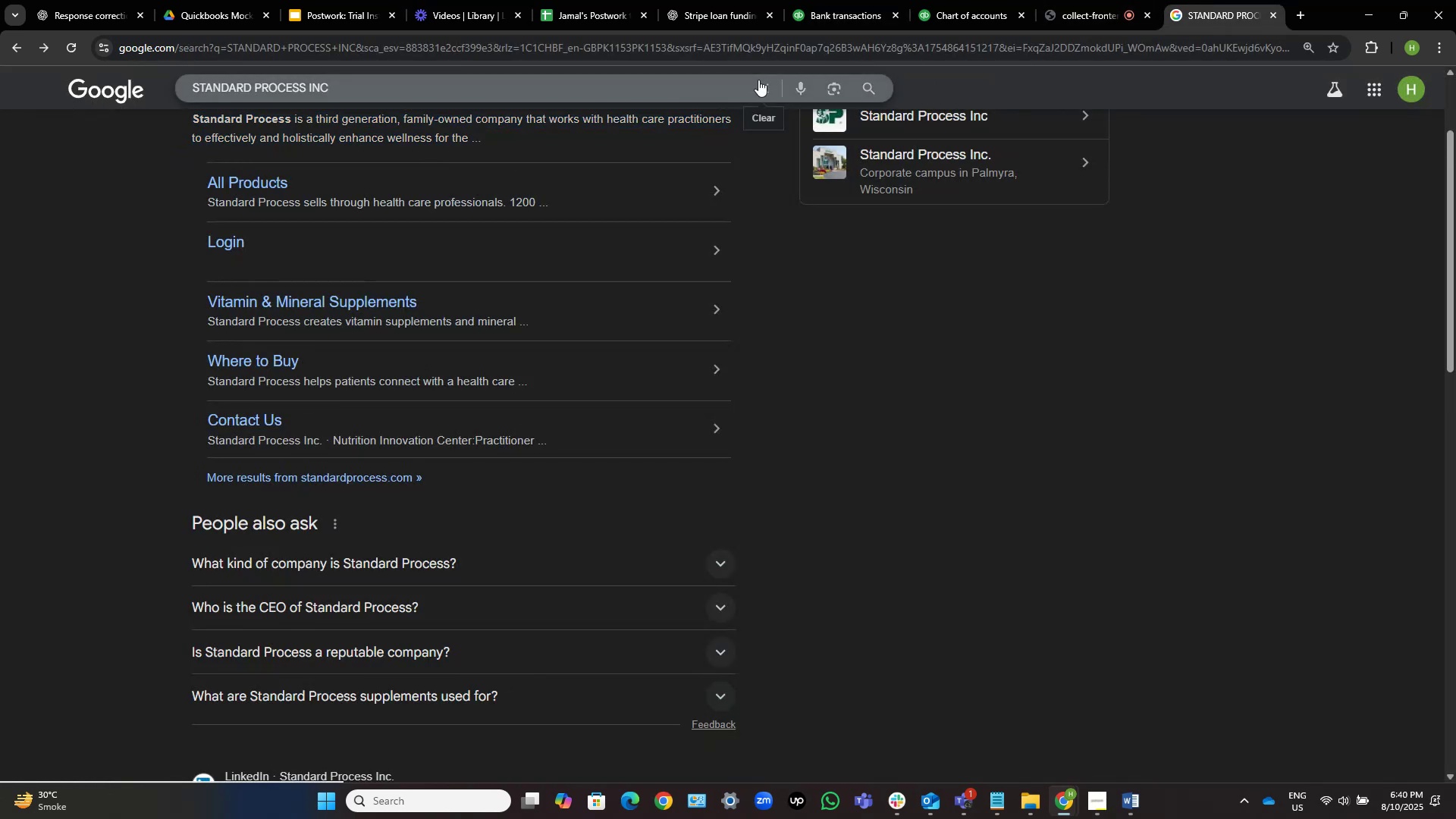 
key(Control+V)
 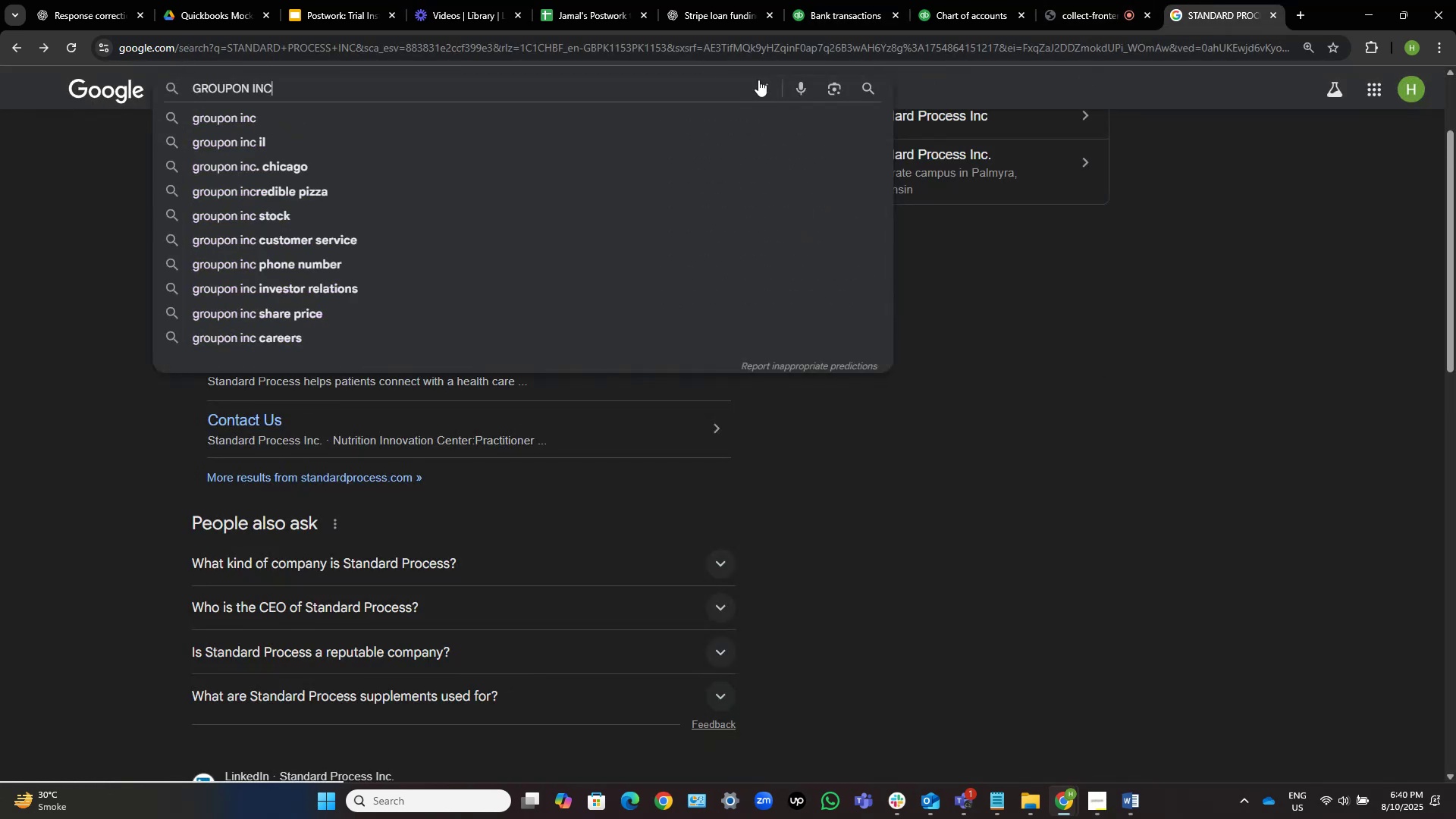 
key(NumpadEnter)
 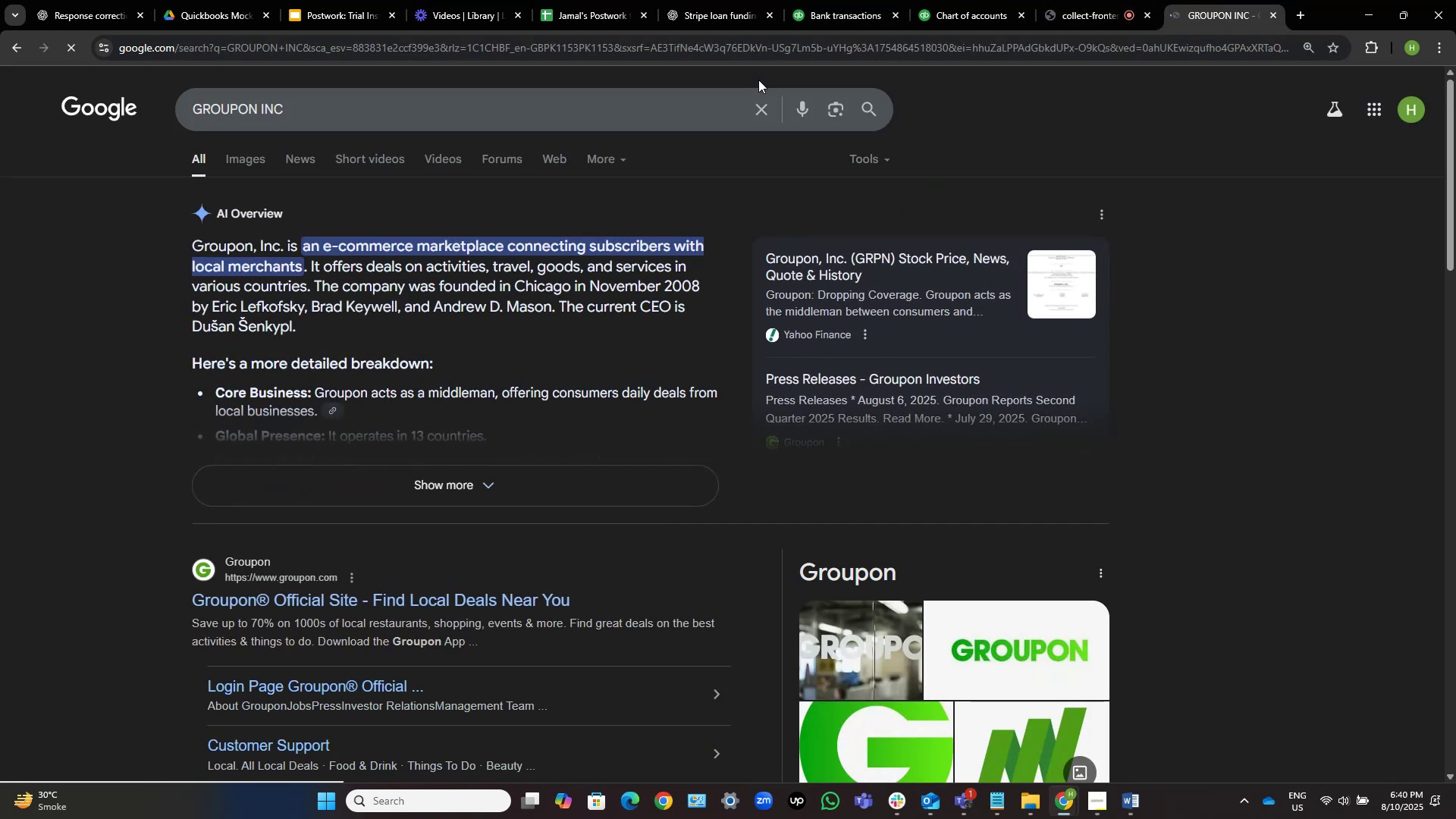 
wait(9.1)
 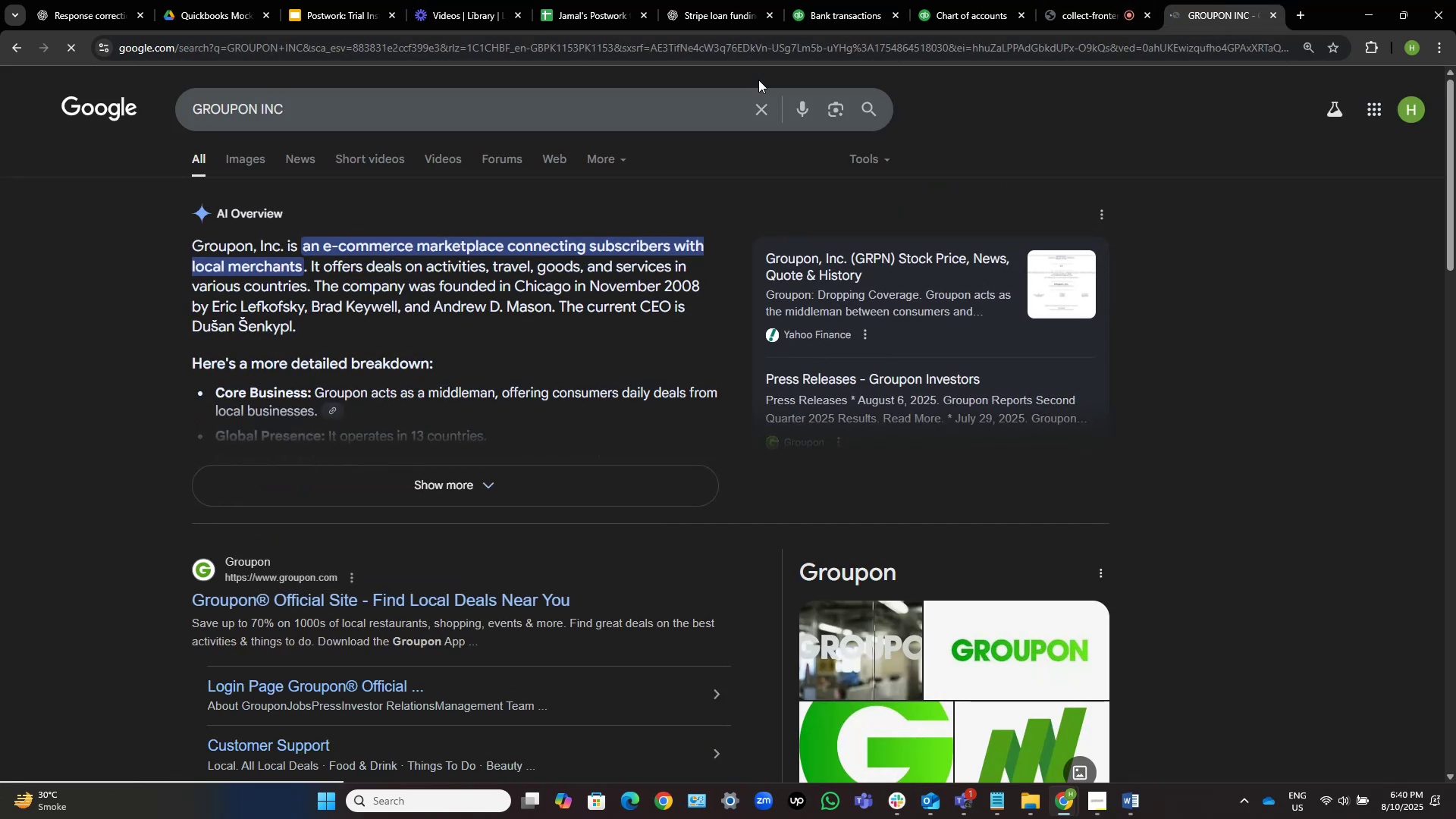 
scroll: coordinate [565, 487], scroll_direction: down, amount: 2.0
 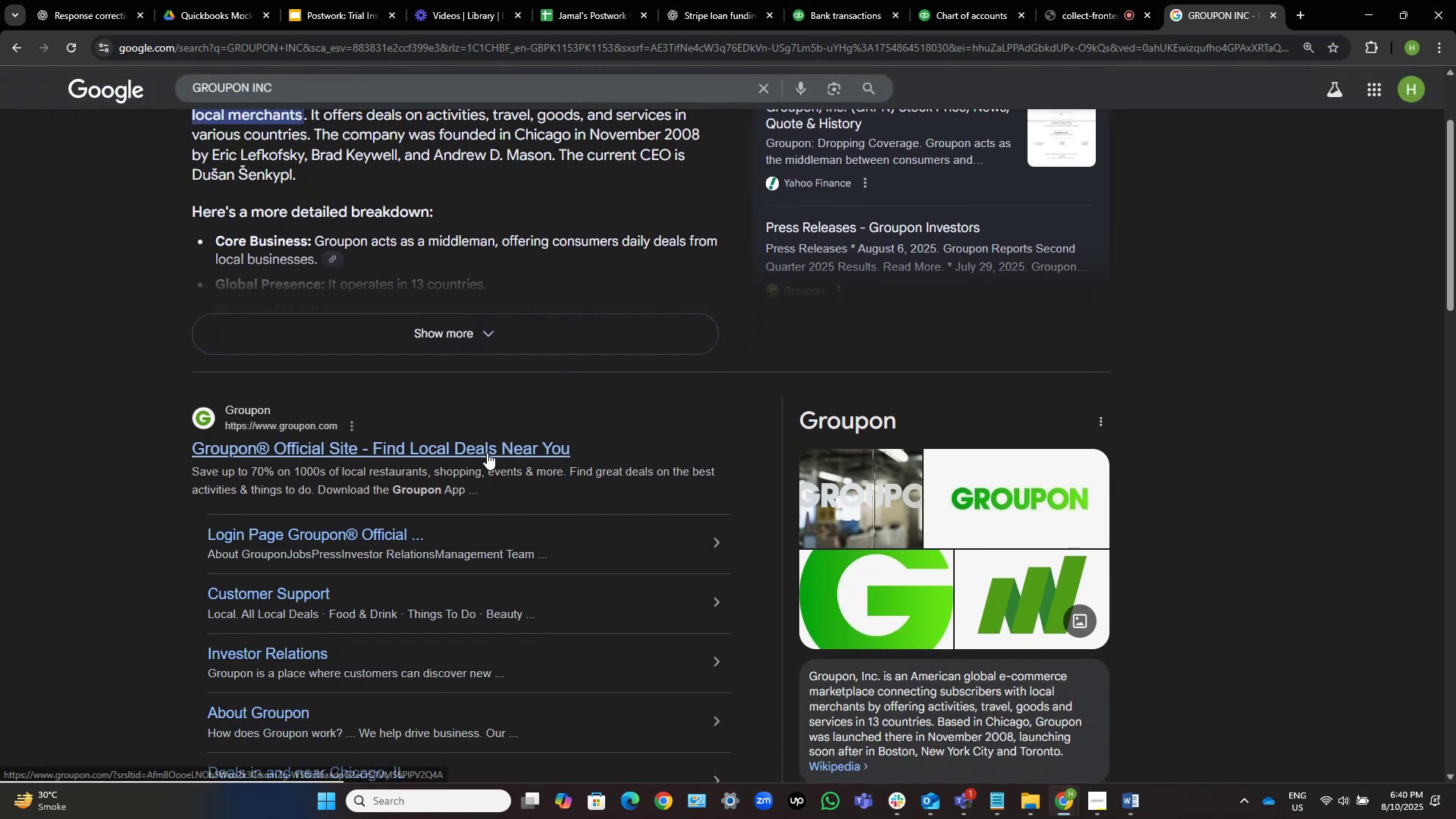 
left_click([487, 453])
 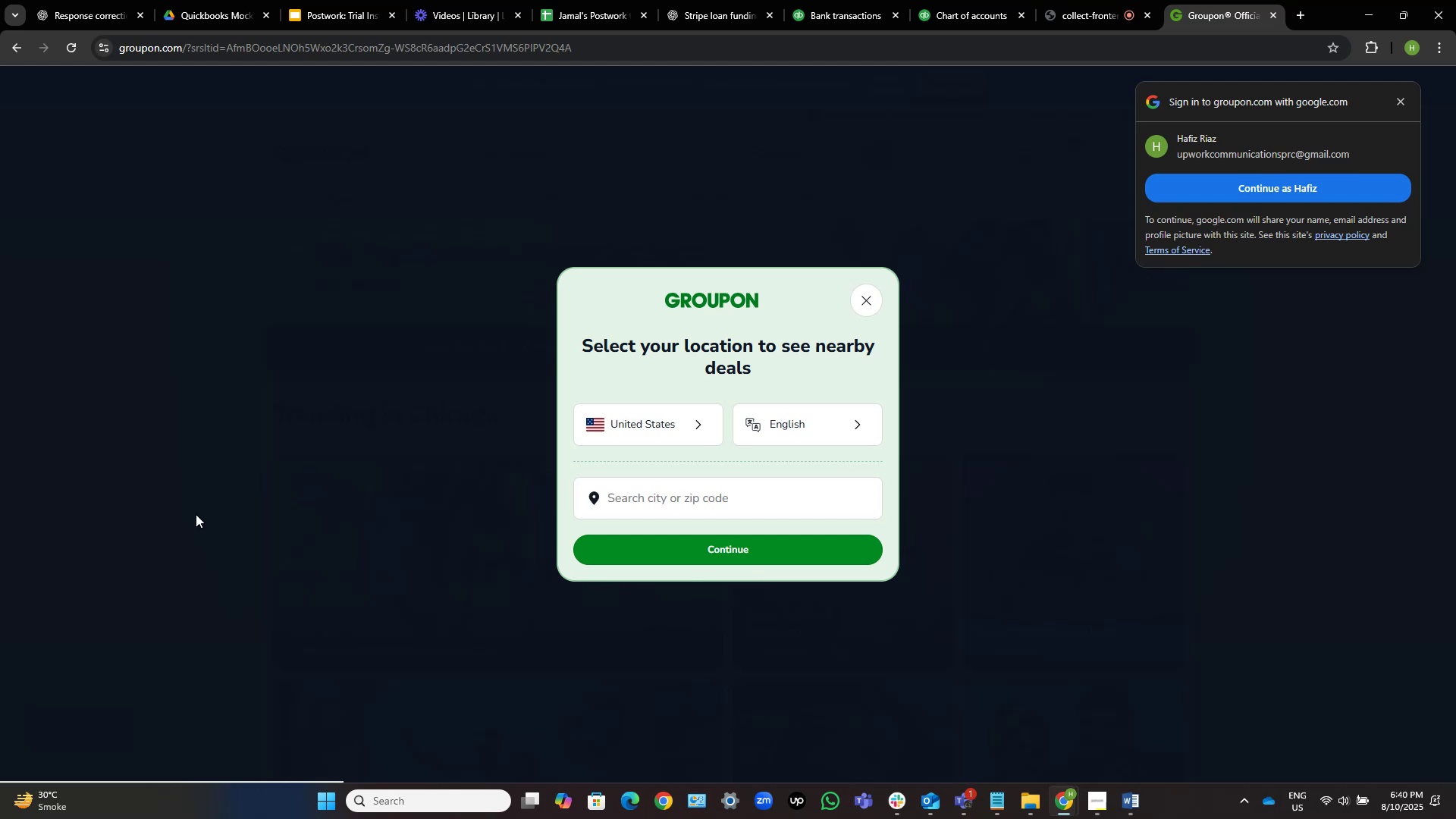 
wait(21.54)
 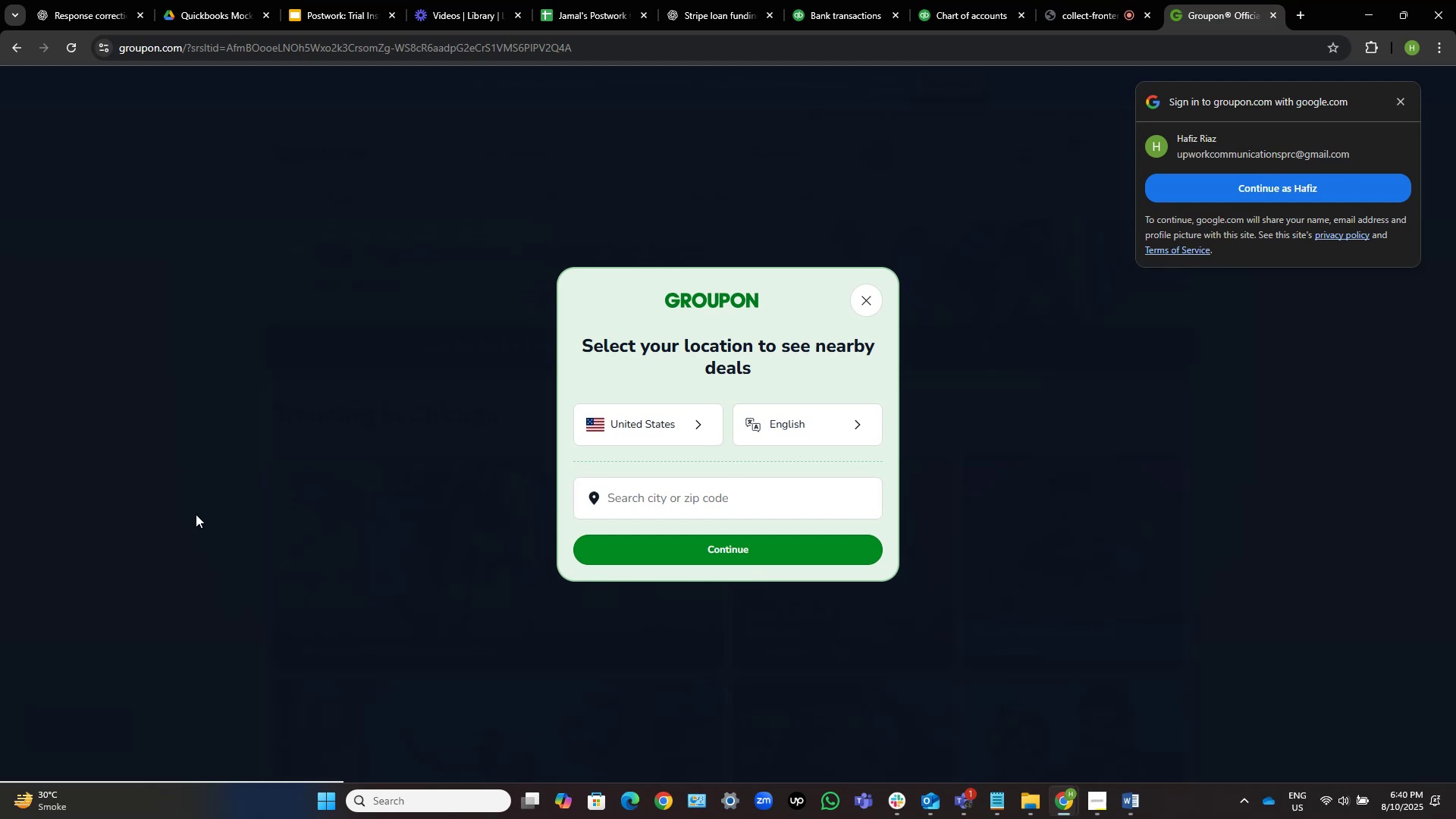 
left_click([1399, 99])
 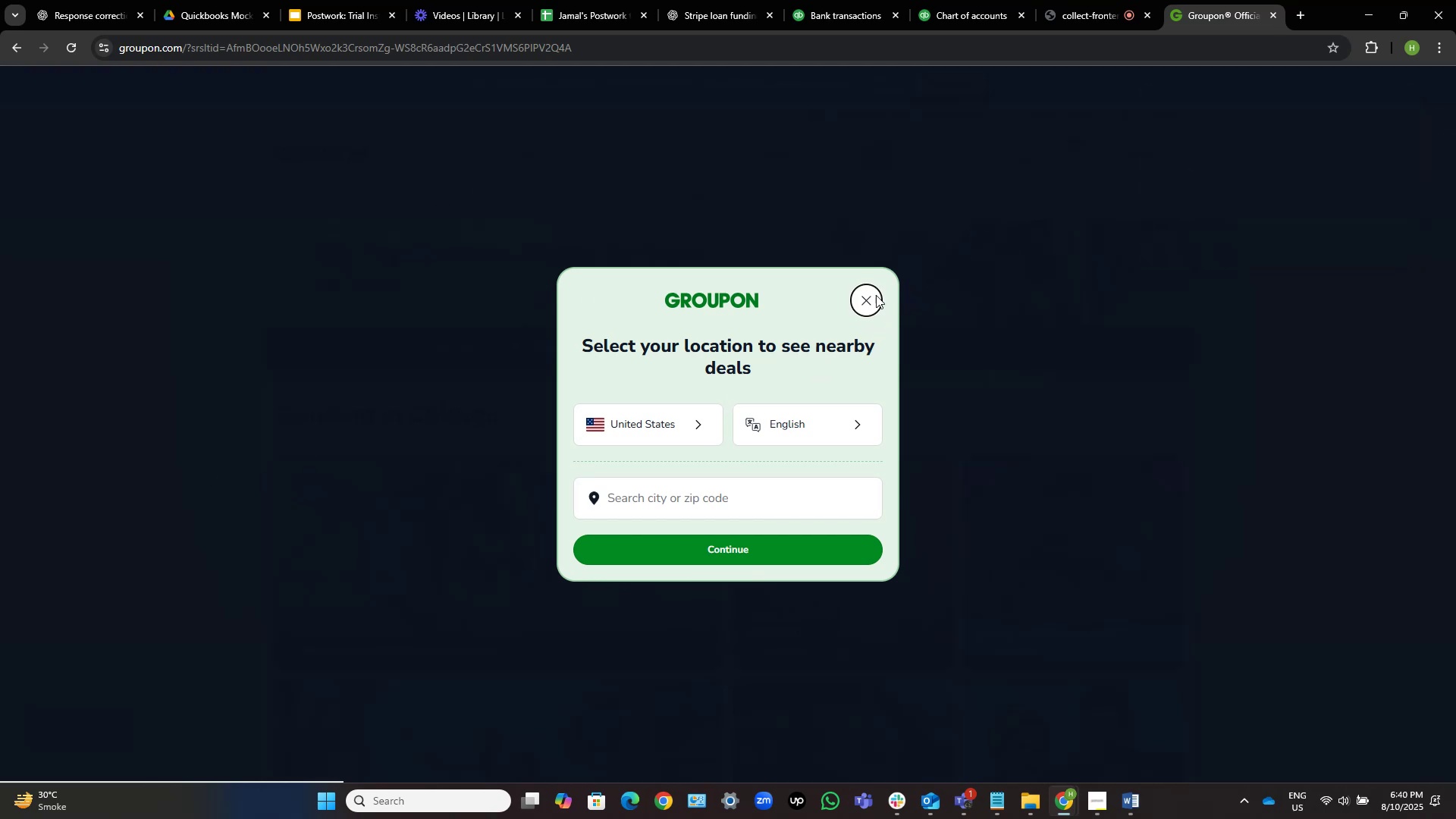 
left_click([862, 298])
 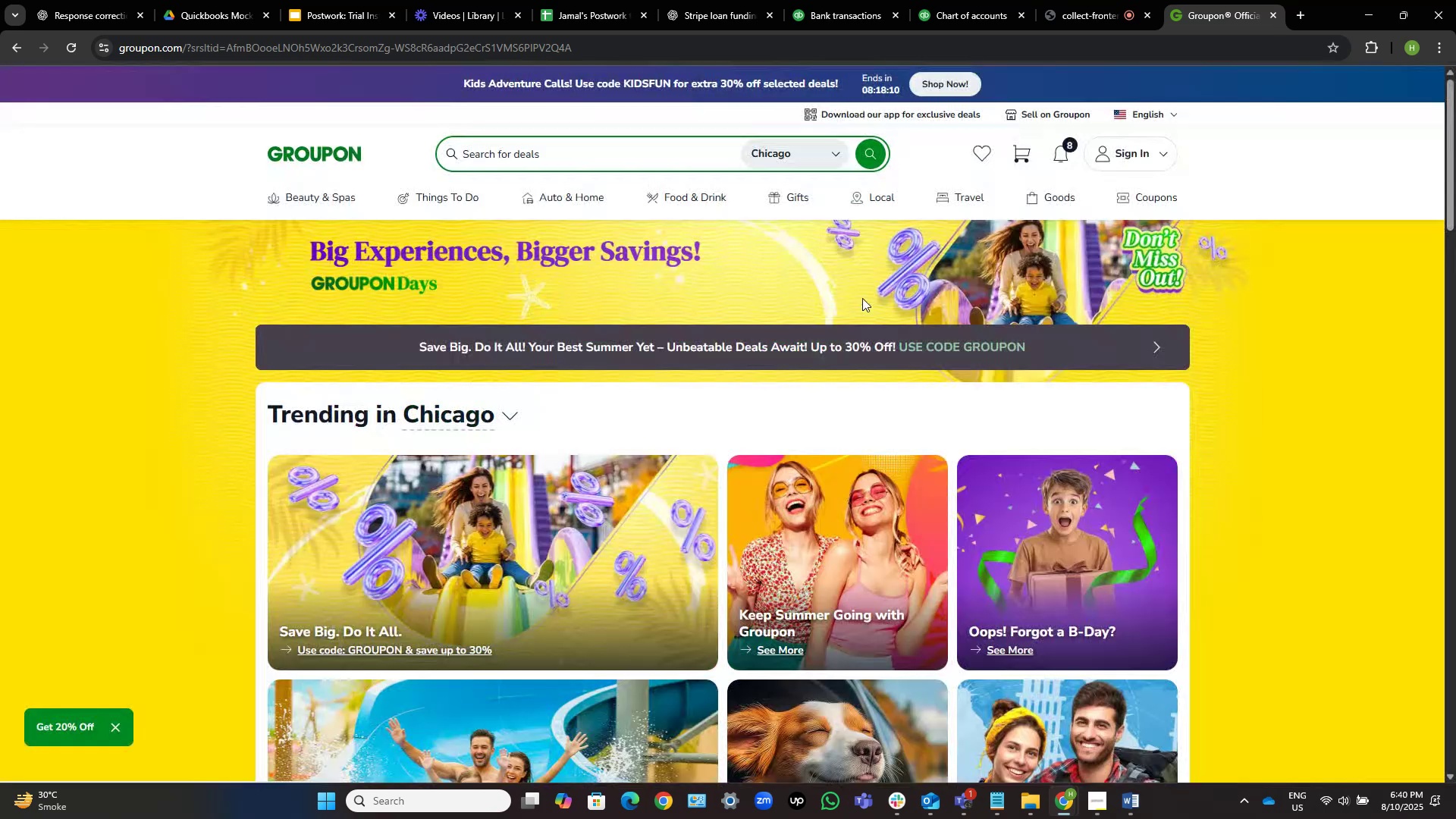 
scroll: coordinate [862, 298], scroll_direction: down, amount: 6.0
 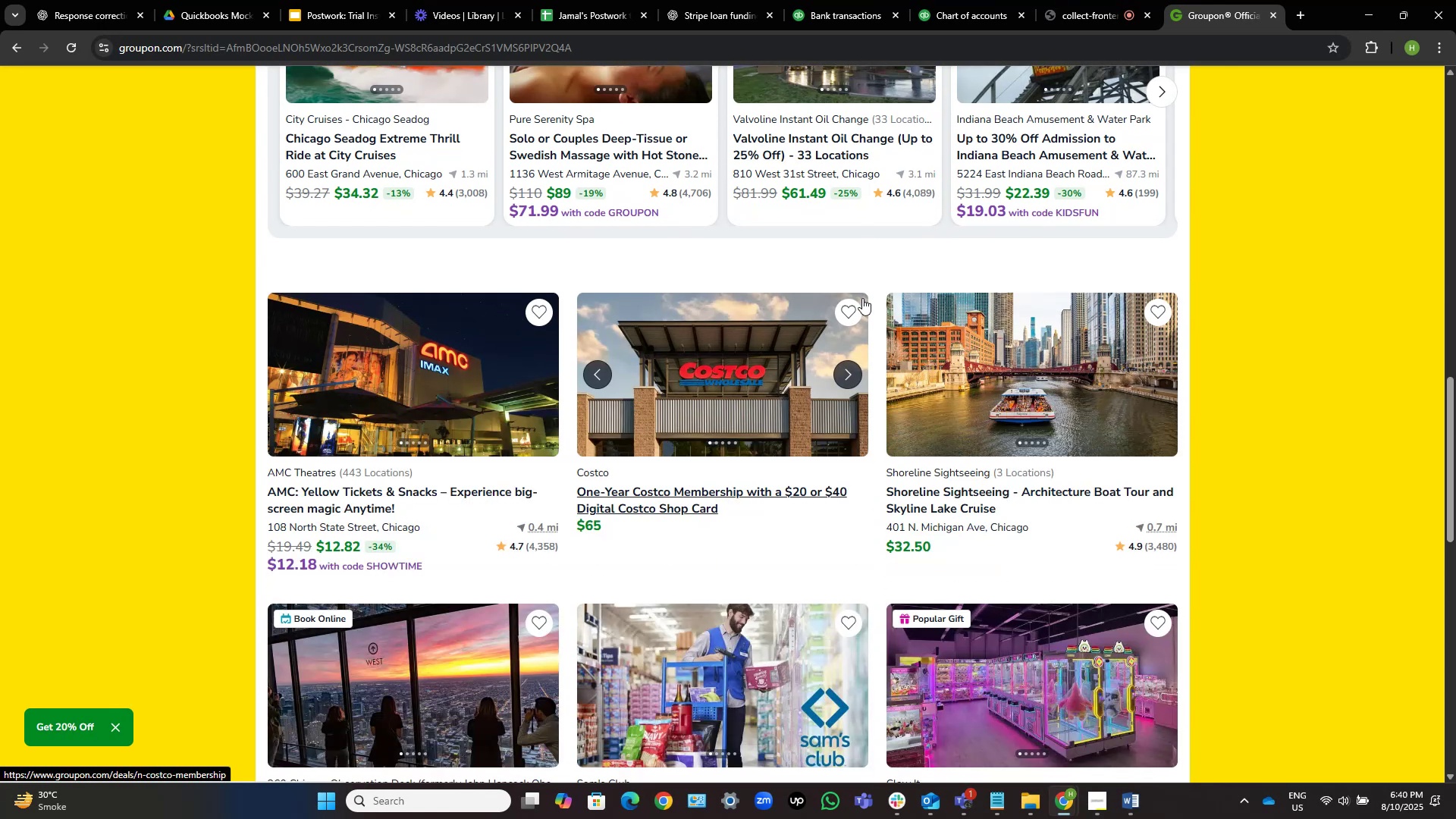 
scroll: coordinate [862, 298], scroll_direction: up, amount: 21.0
 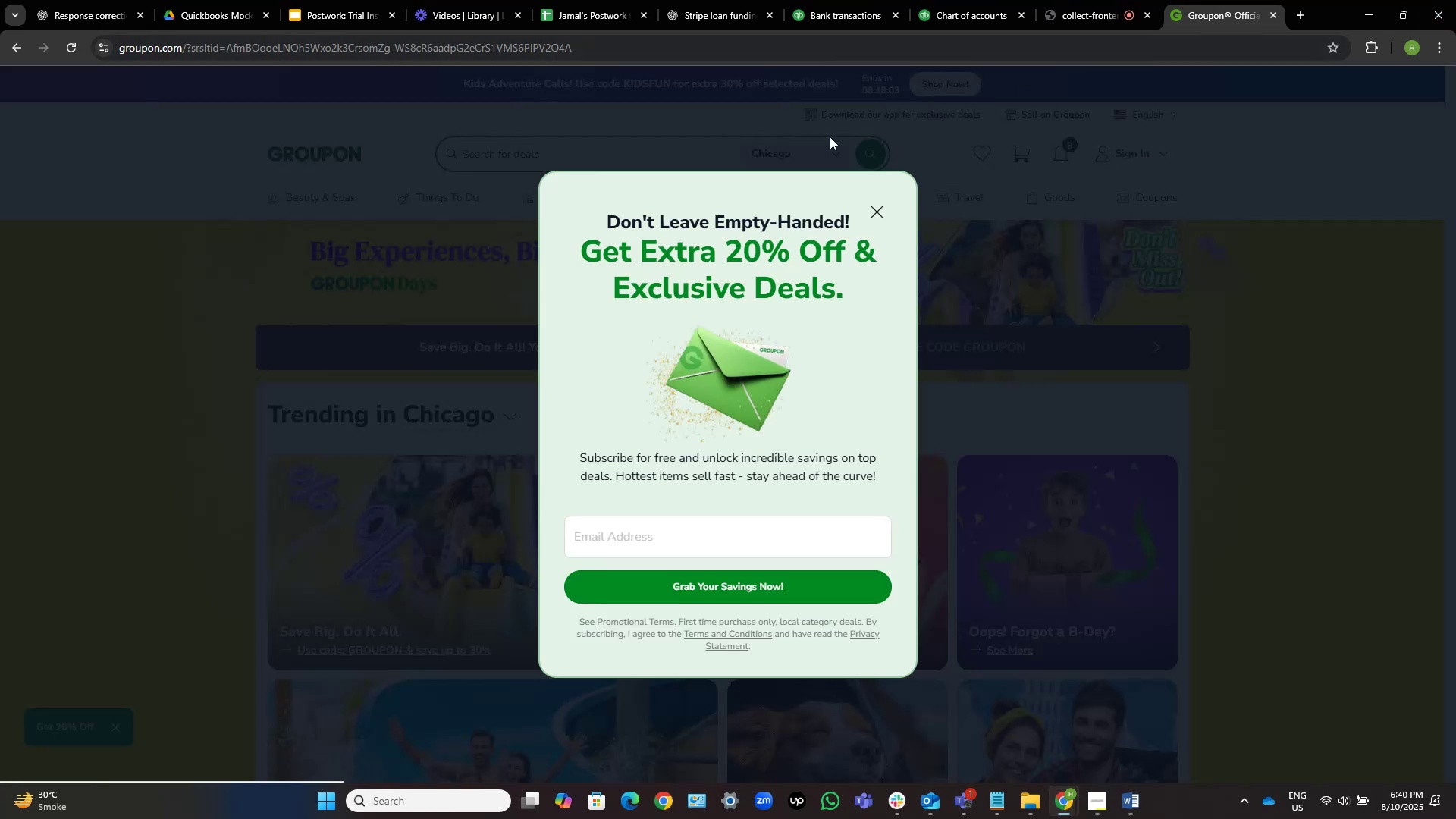 
left_click([884, 211])
 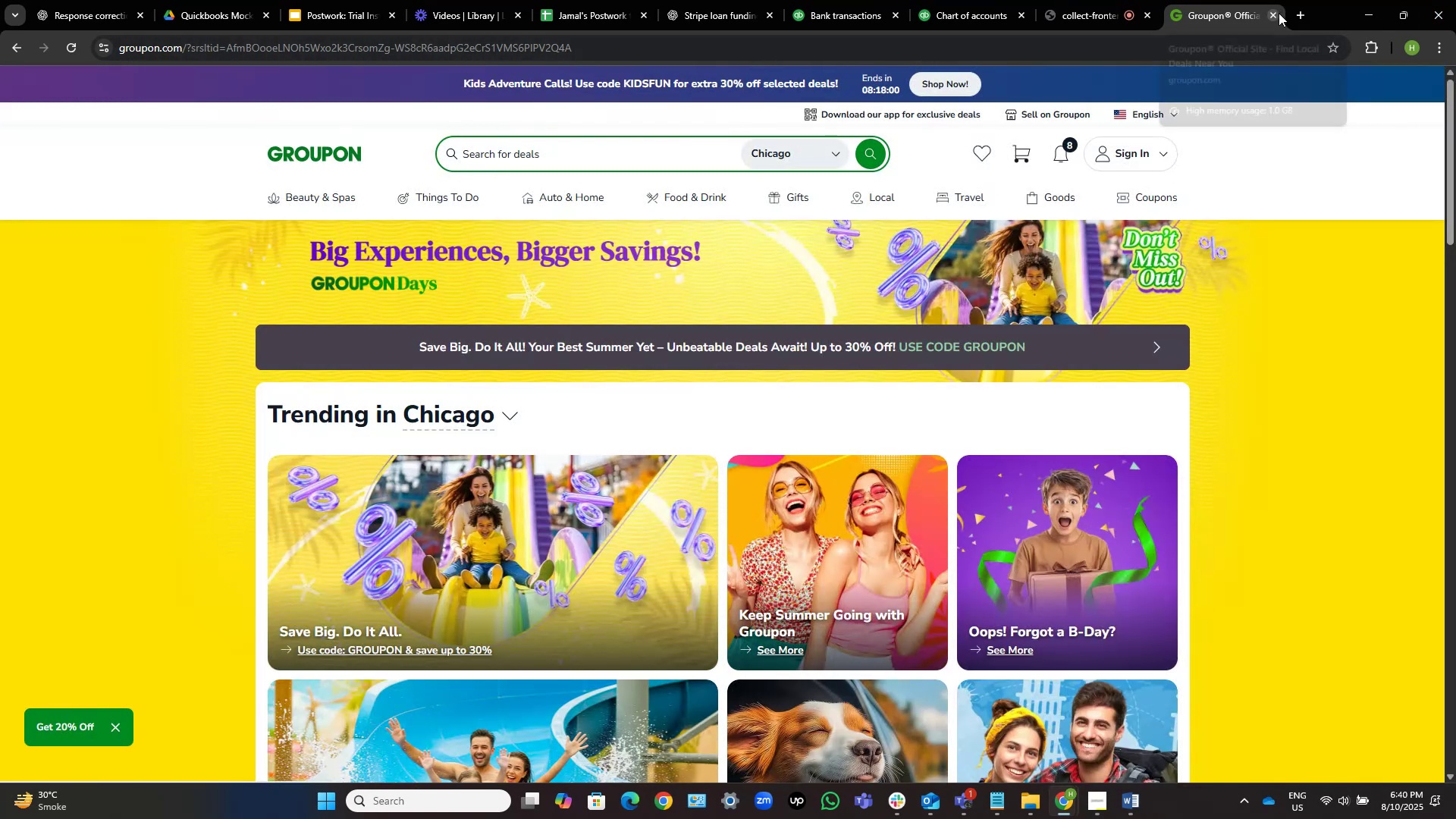 
left_click([1272, 17])
 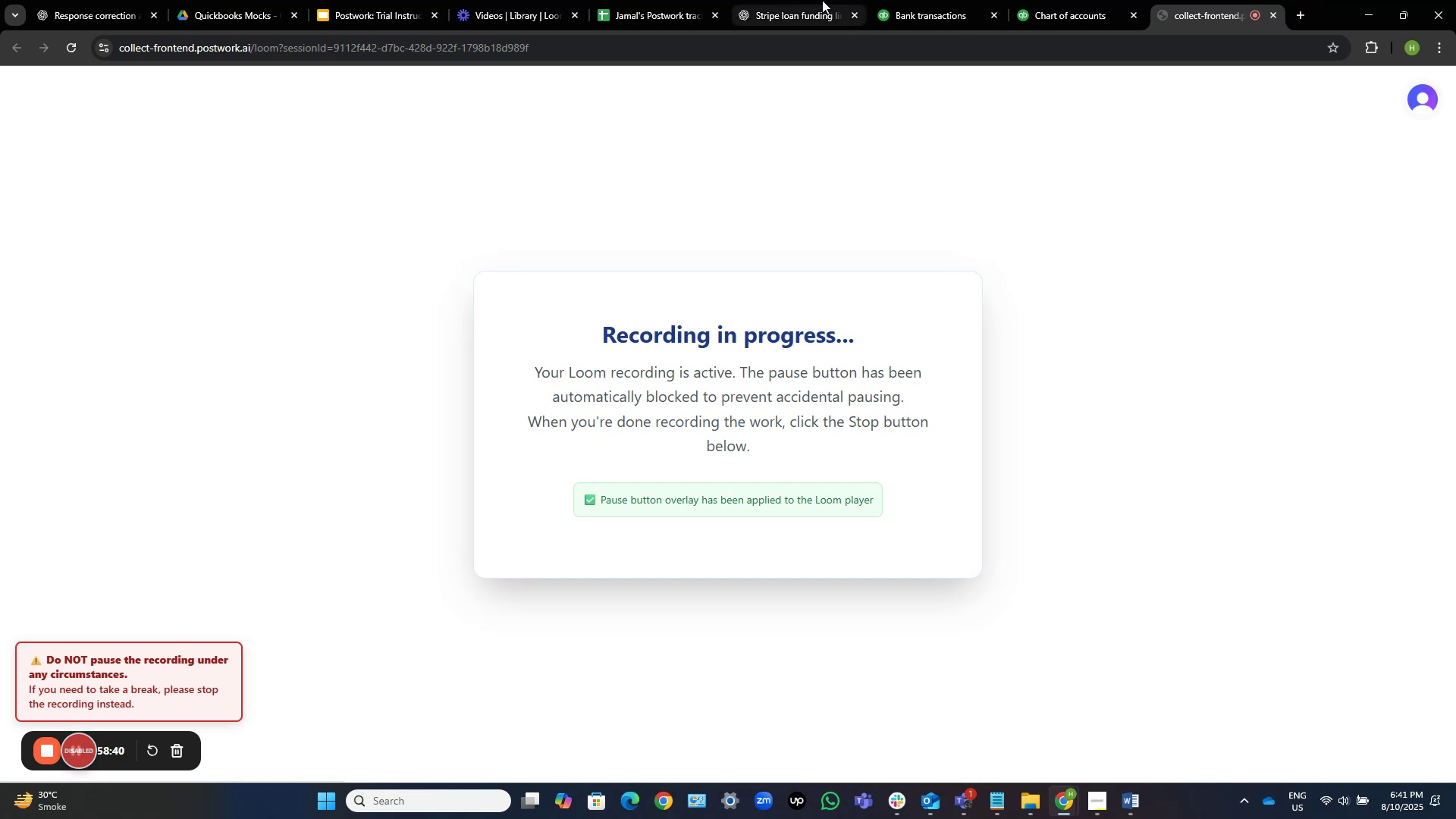 
left_click([956, 4])
 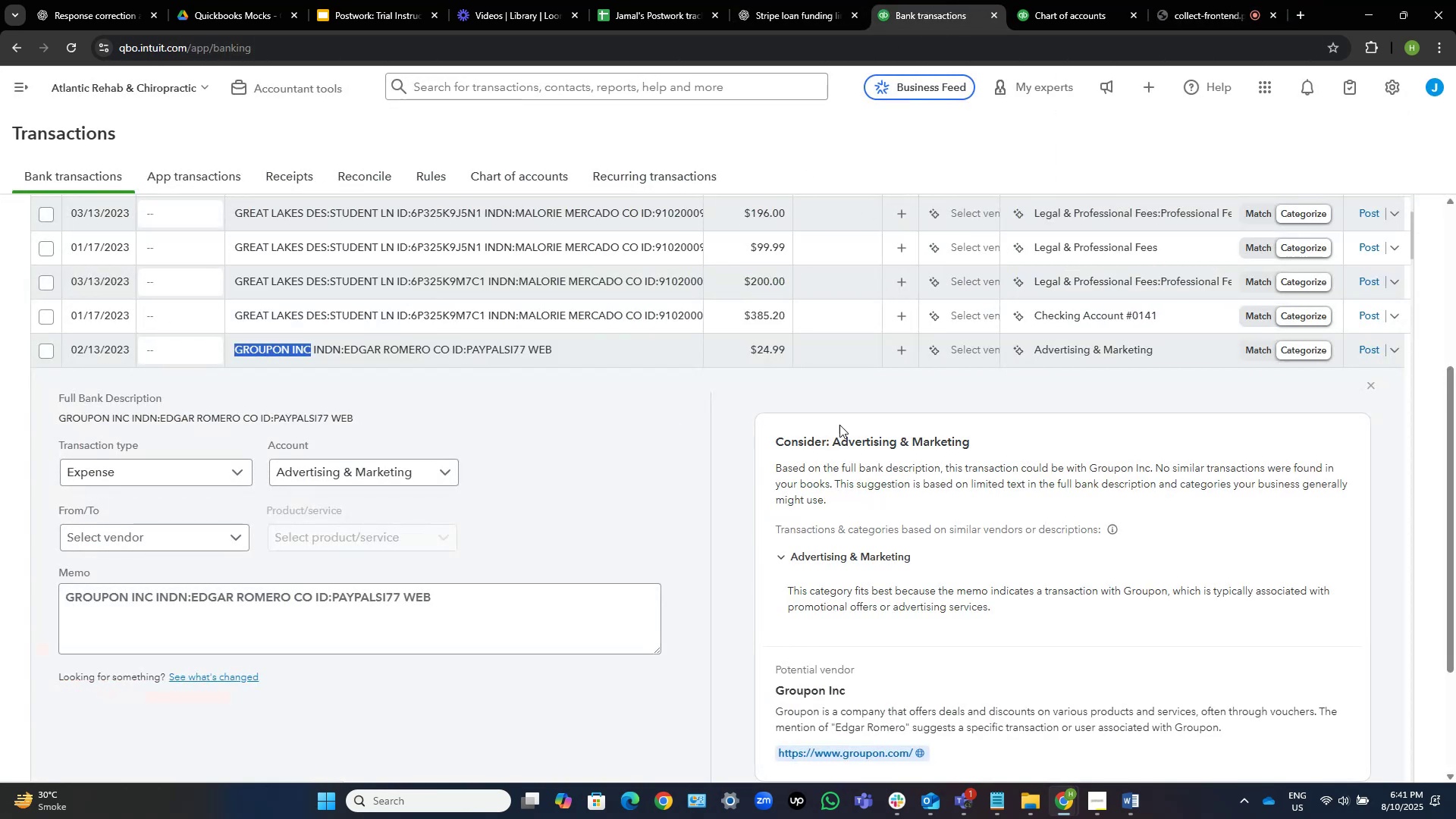 
left_click([979, 347])
 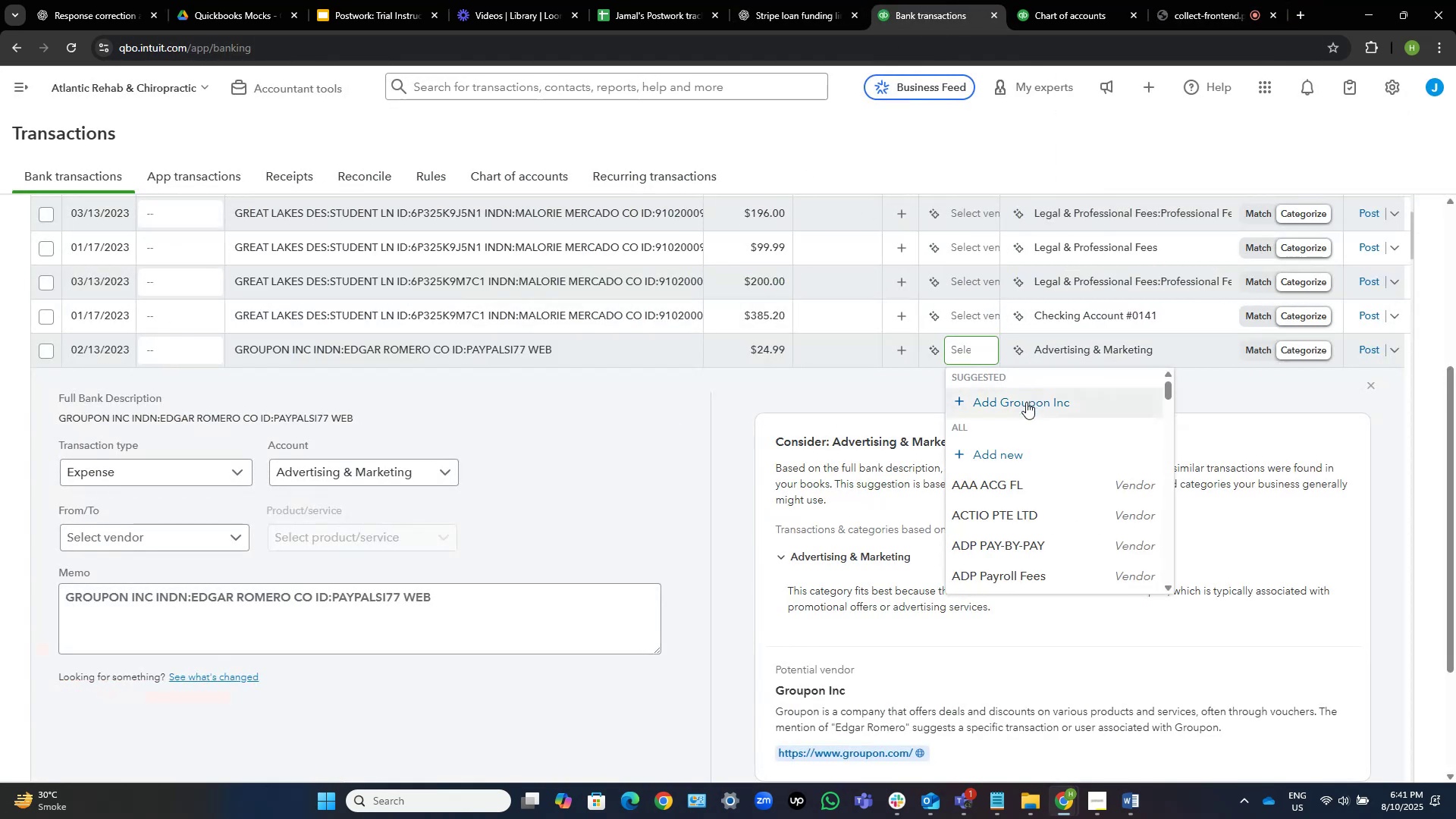 
left_click([1026, 402])
 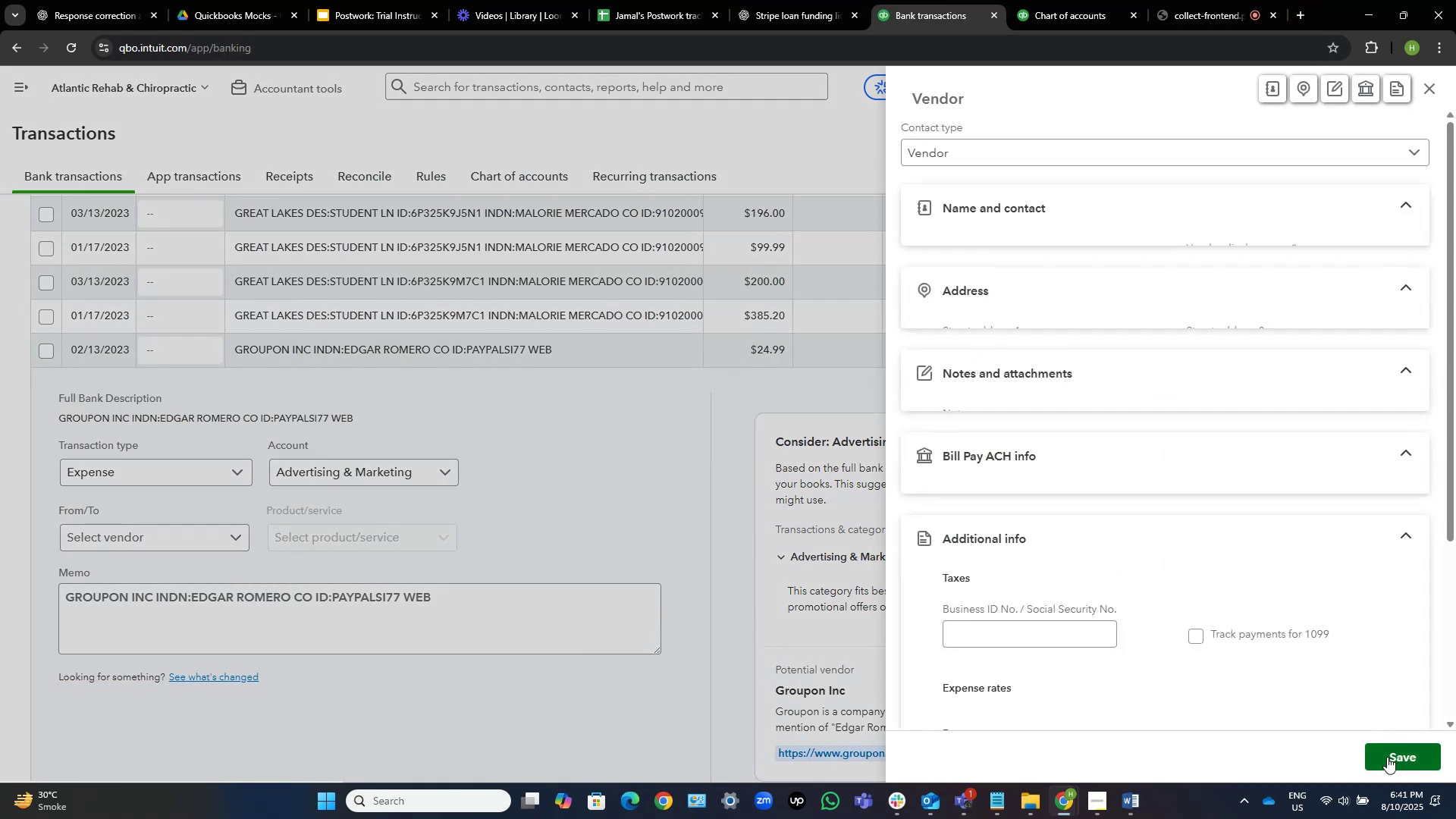 
left_click([1387, 757])
 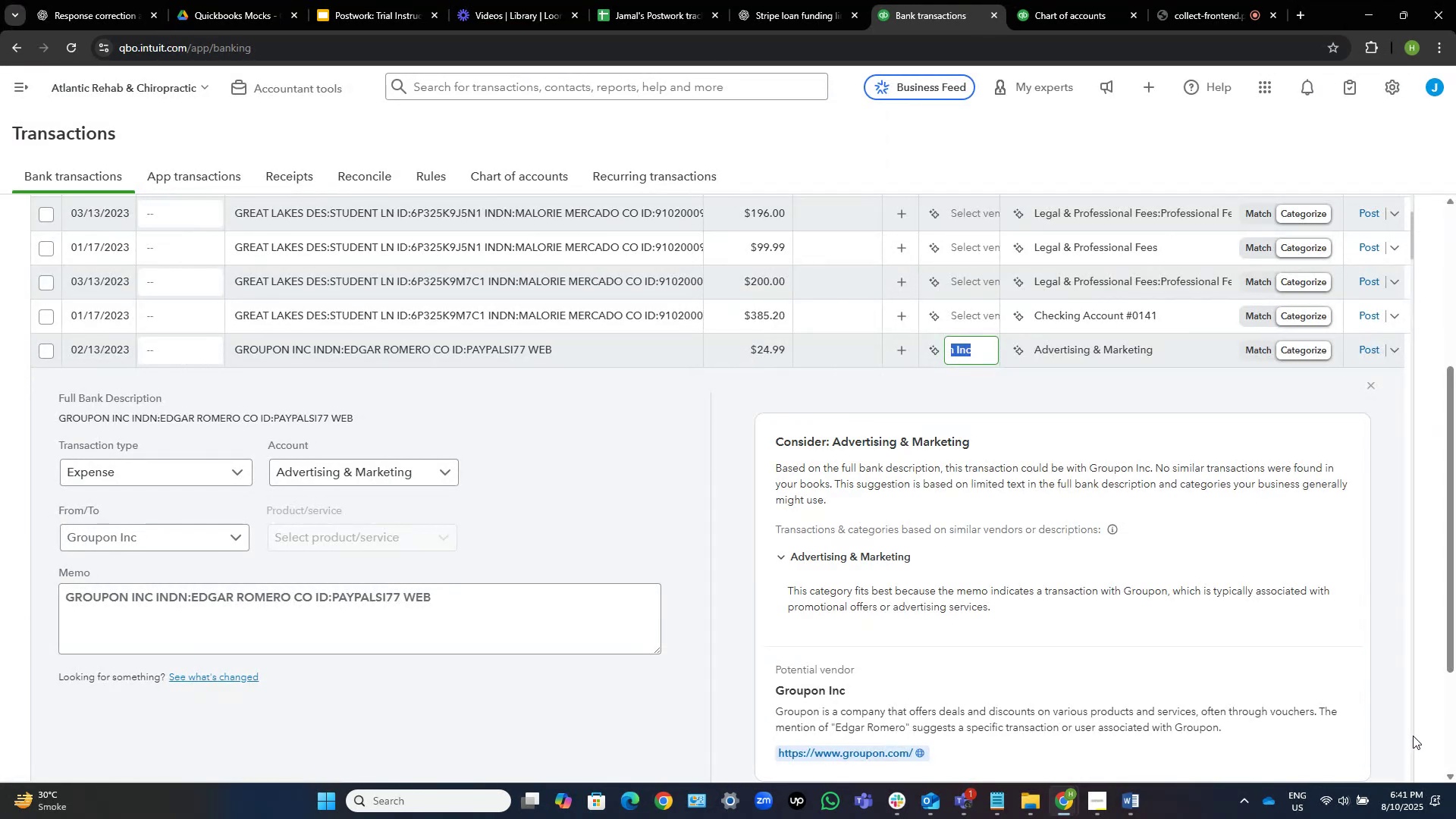 
left_click([1413, 735])
 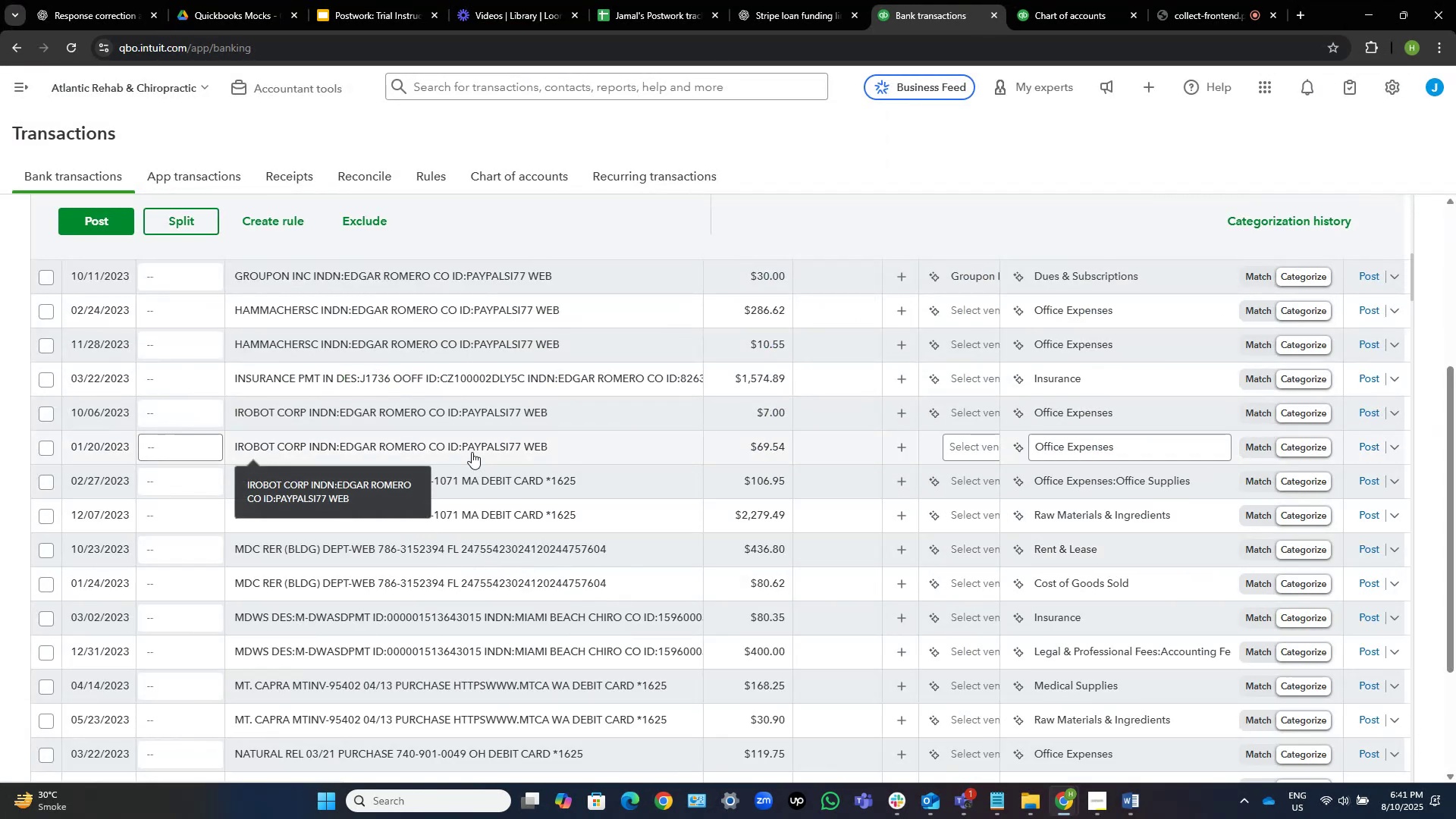 
scroll: coordinate [472, 452], scroll_direction: up, amount: 2.0
 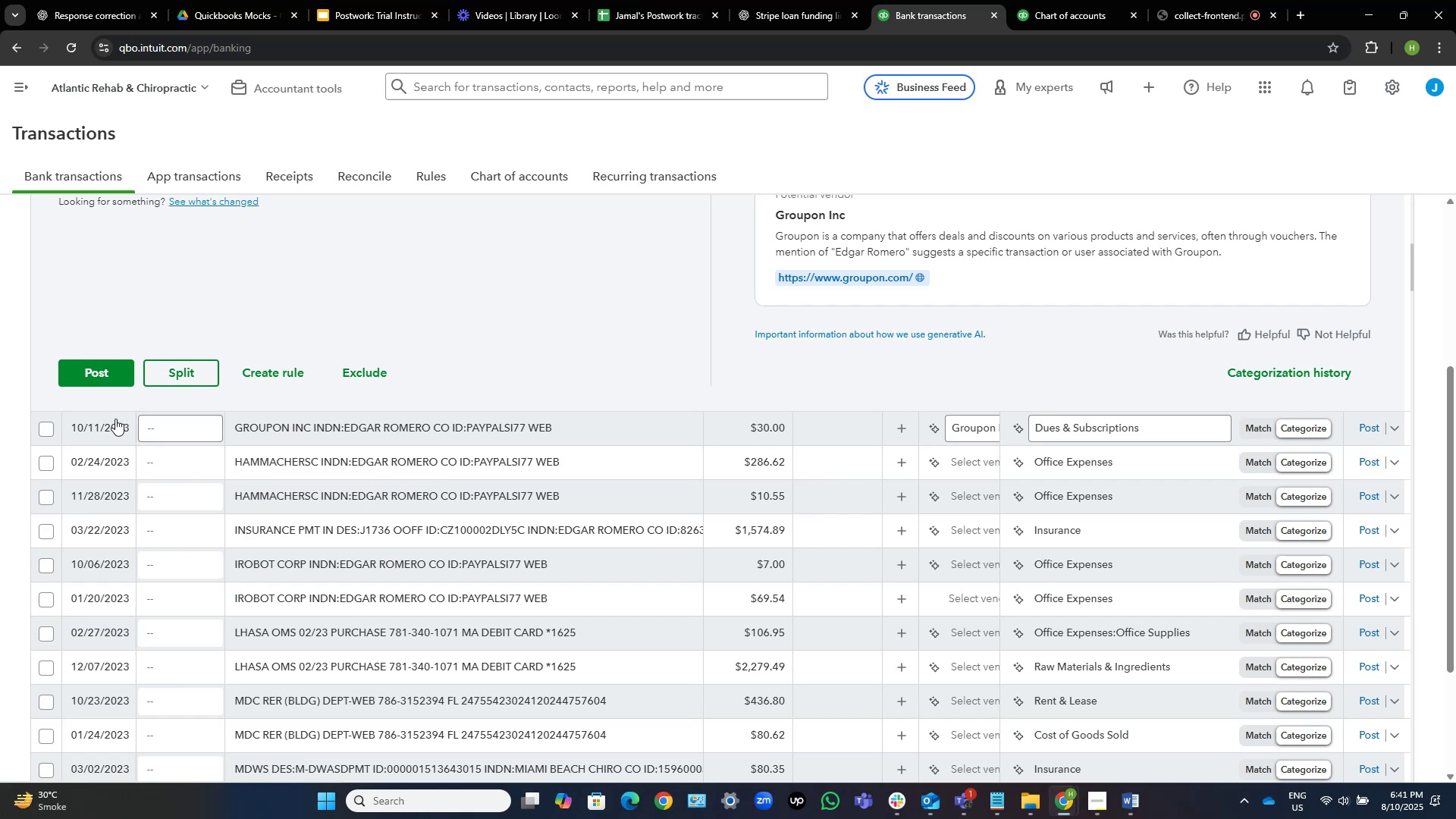 
left_click([42, 425])
 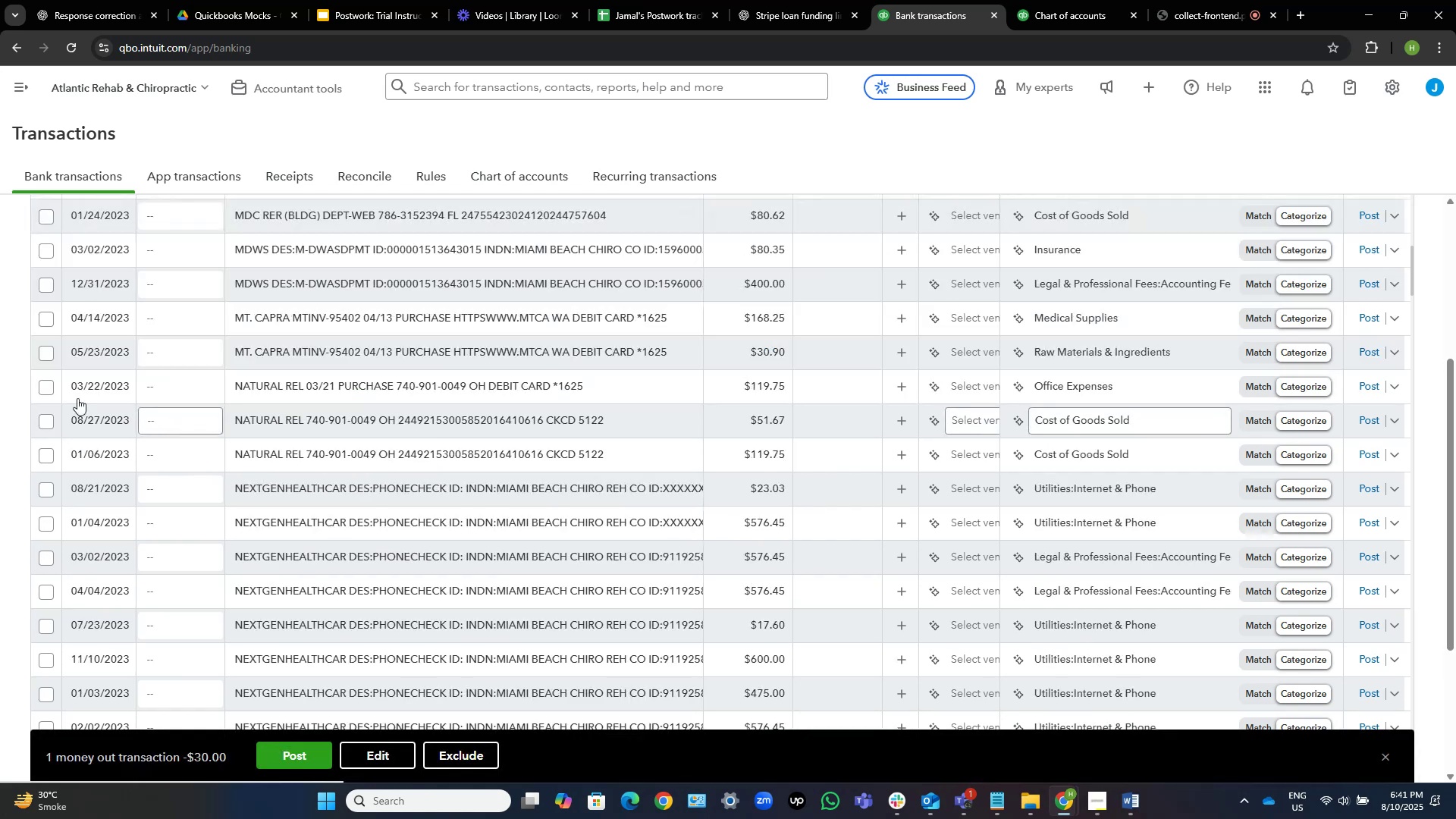 
scroll: coordinate [357, 416], scroll_direction: up, amount: 7.0
 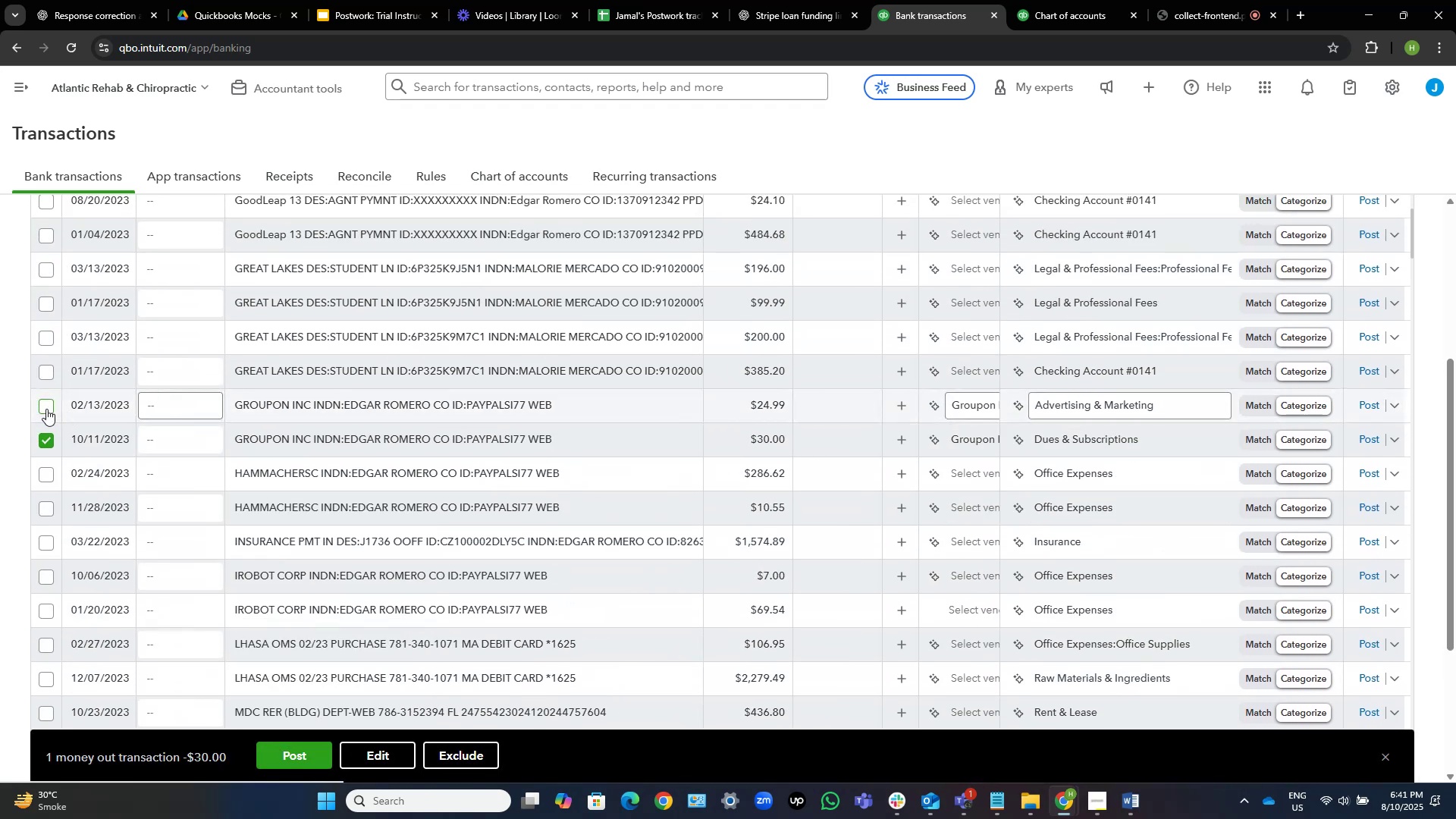 
left_click([46, 406])
 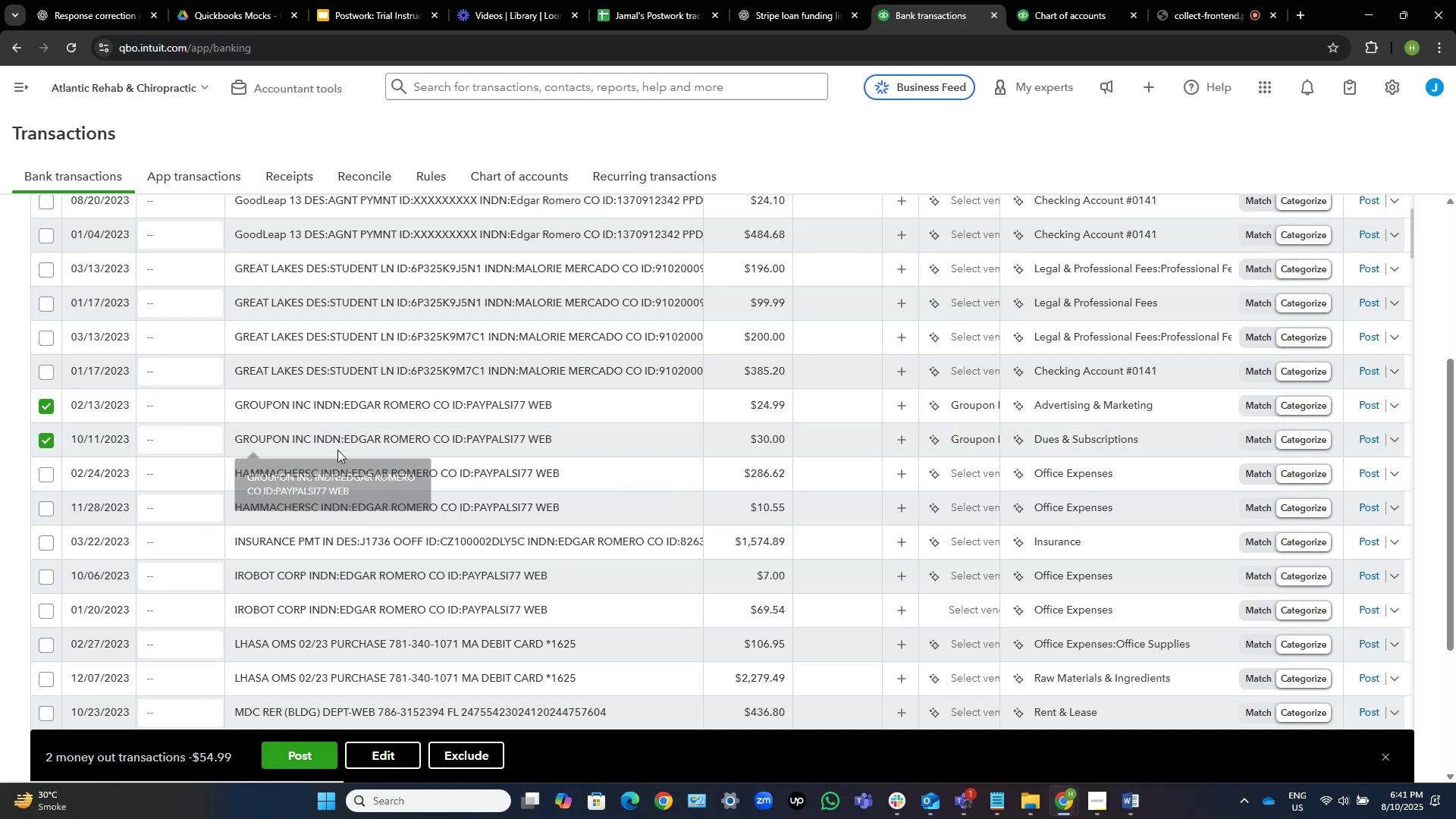 
wait(5.79)
 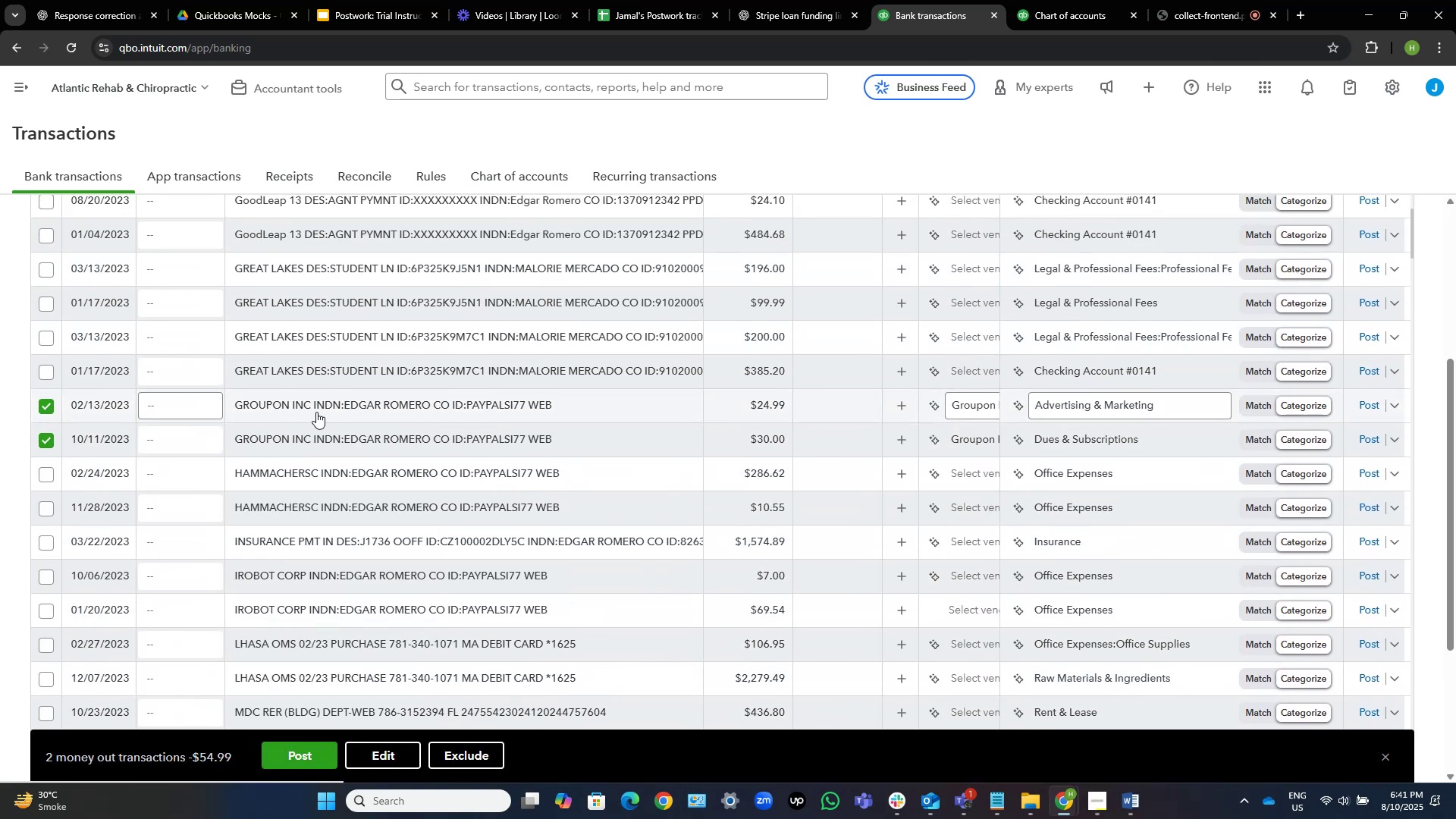 
left_click([389, 749])
 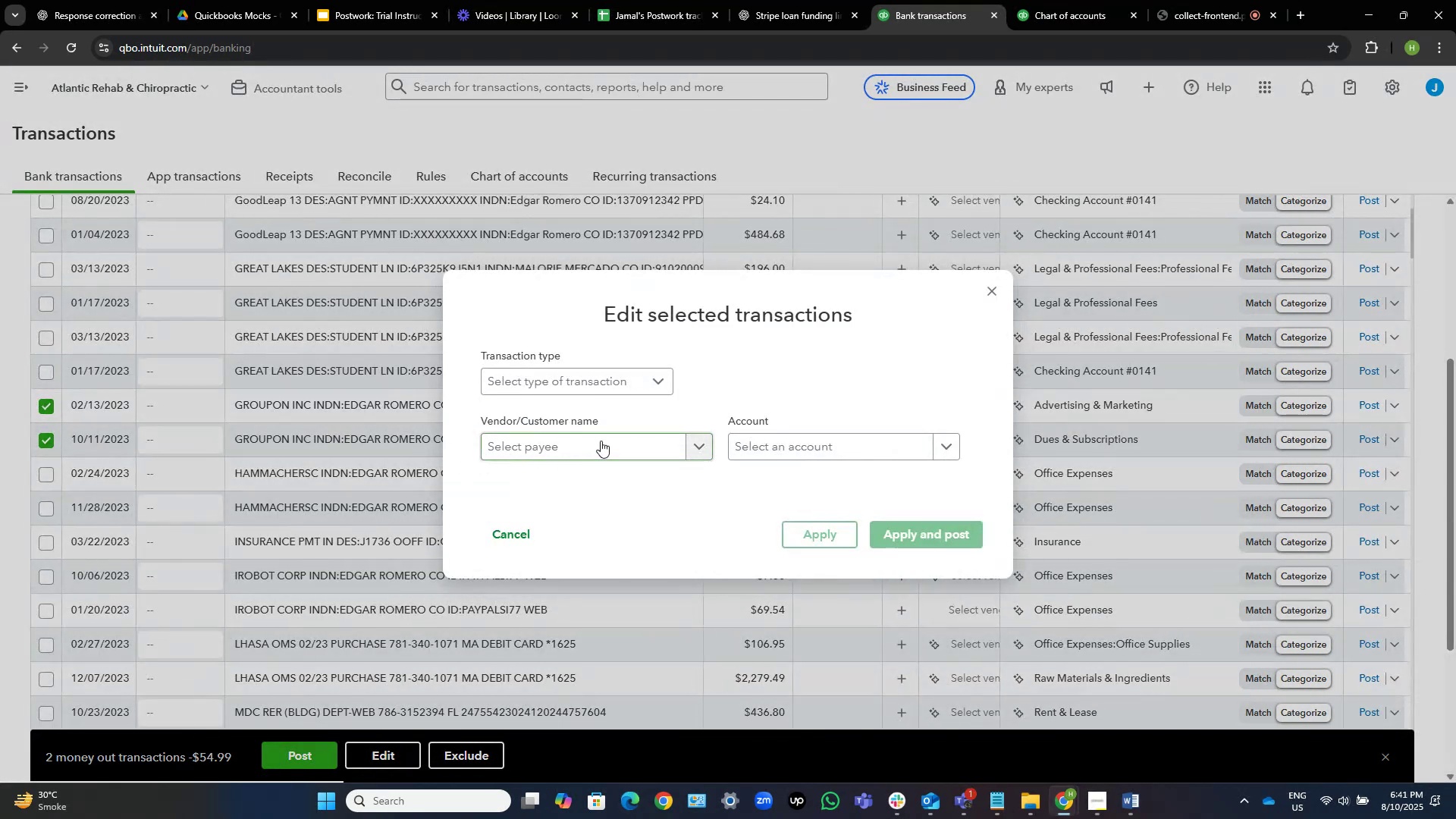 
left_click([589, 453])
 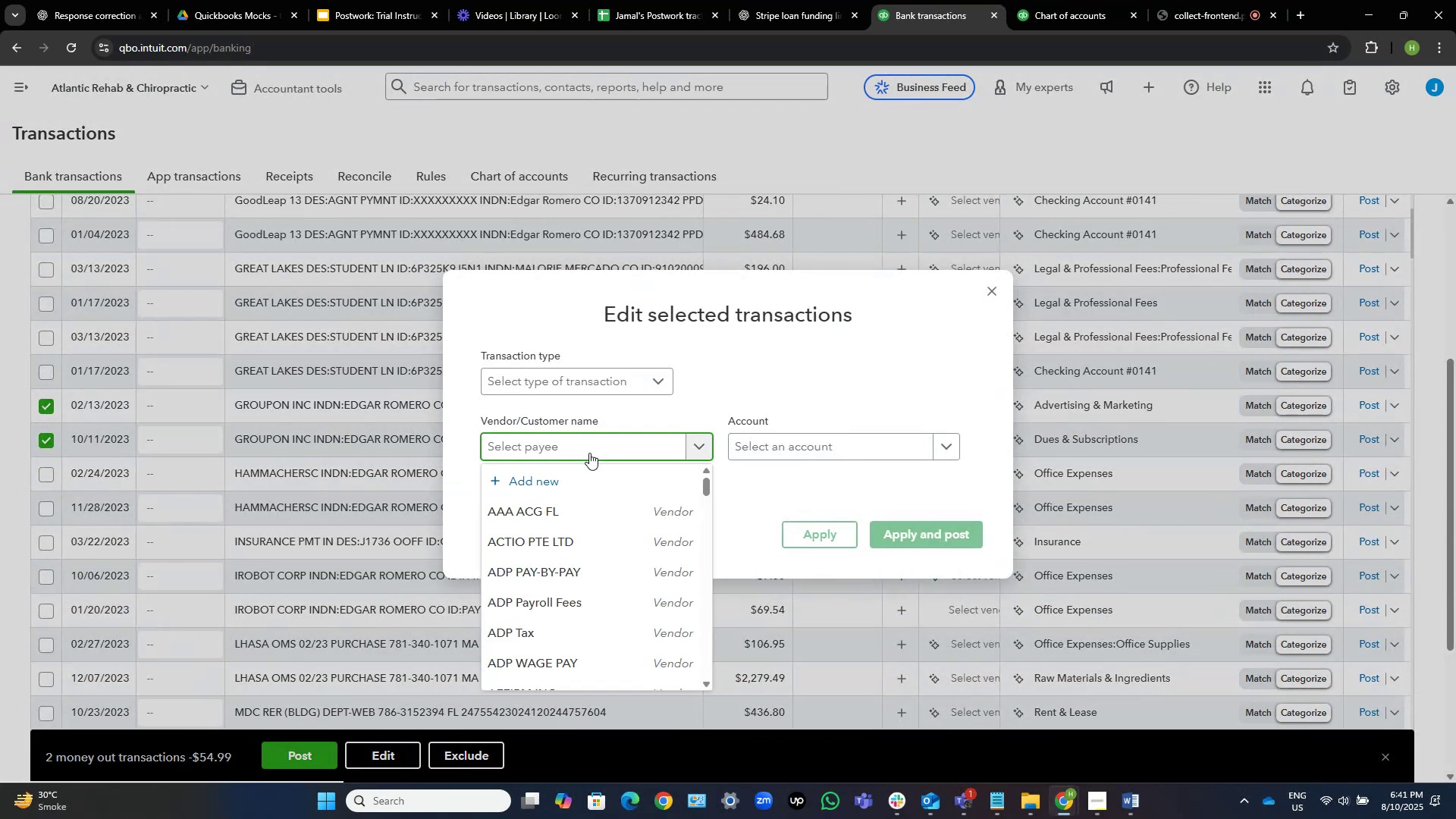 
type(grou)
 